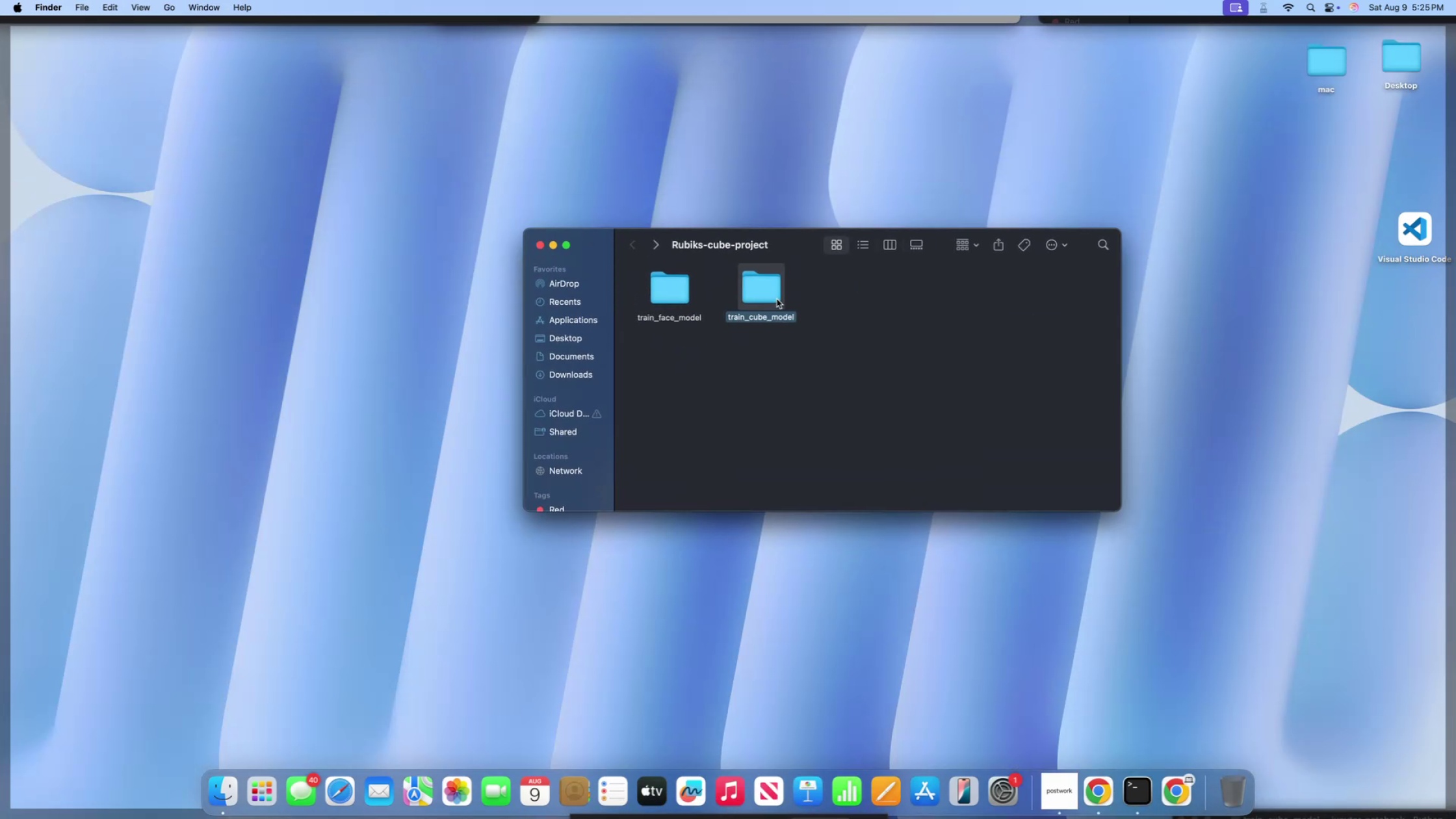 
double_click([777, 299])
 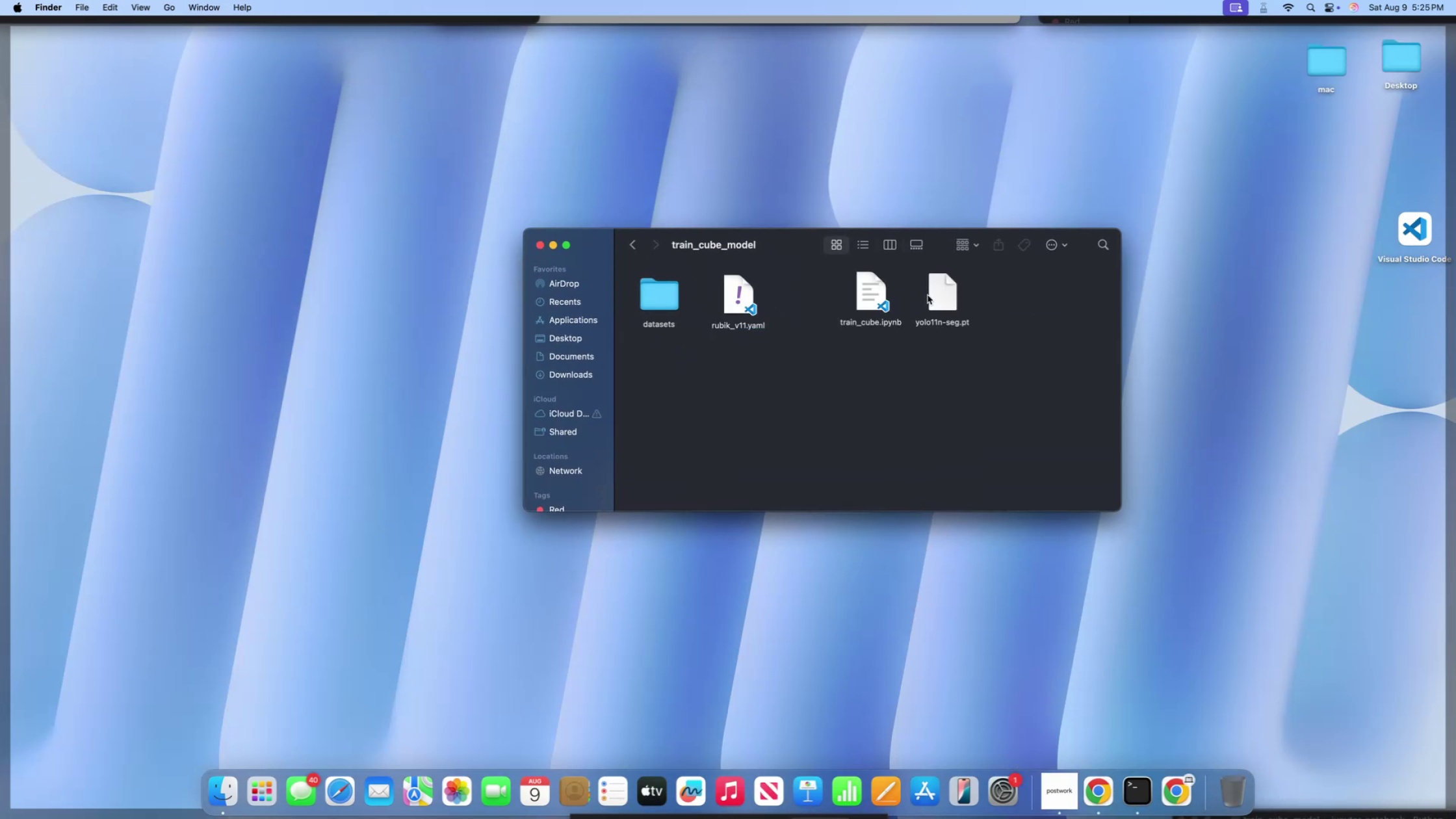 
left_click([935, 292])
 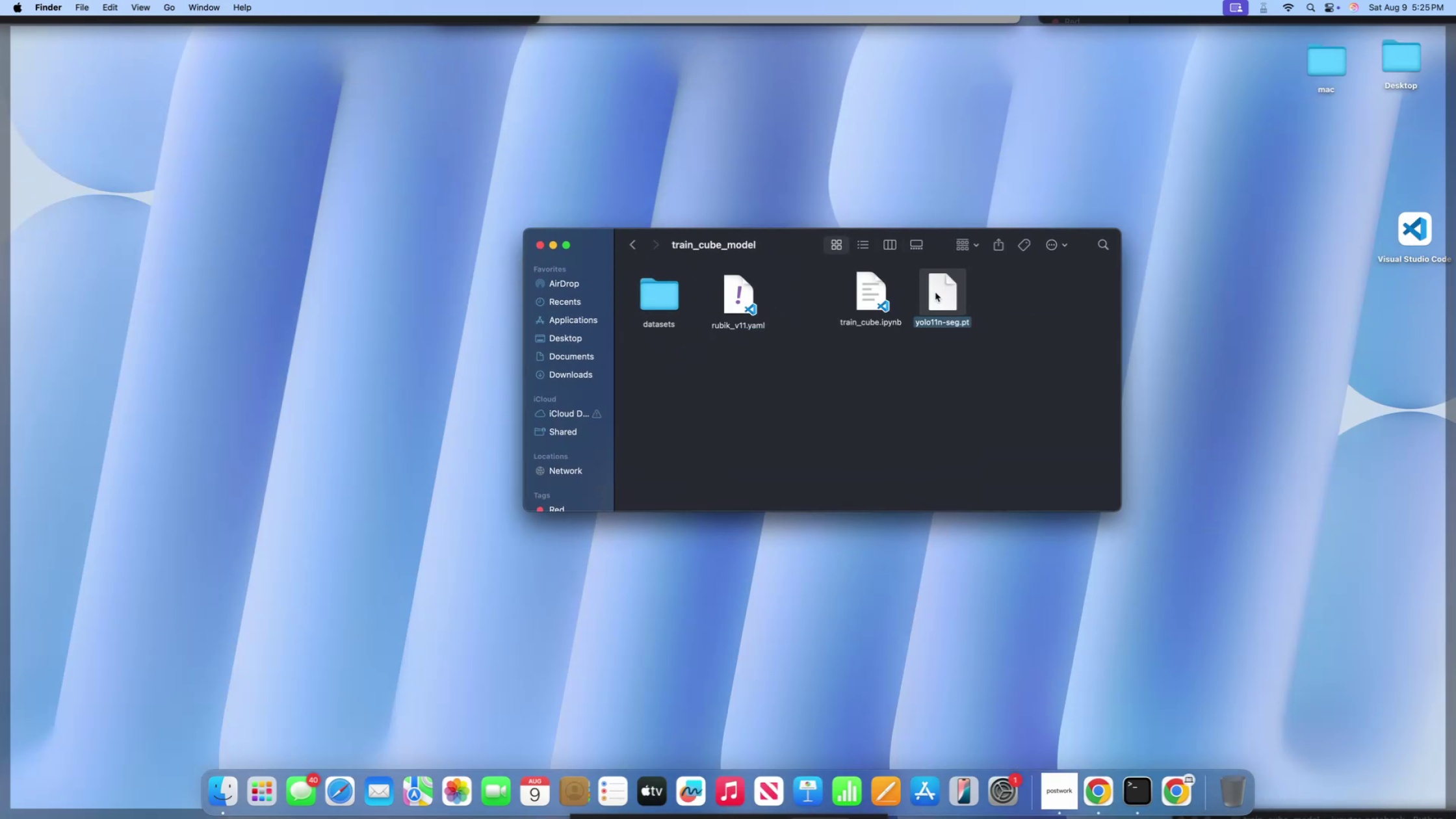 
key(Meta+Backspace)
 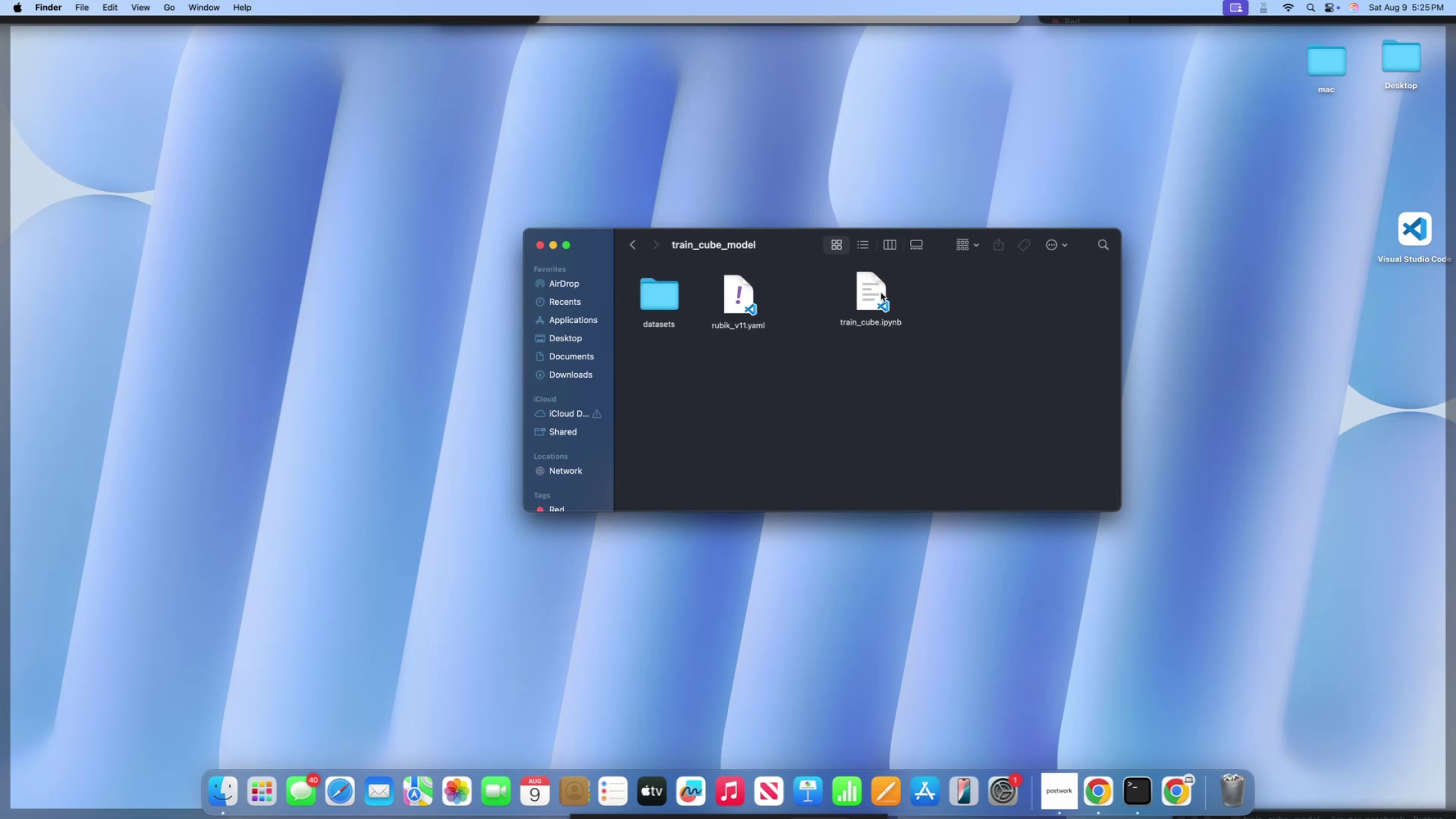 
left_click_drag(start_coordinate=[869, 292], to_coordinate=[810, 292])
 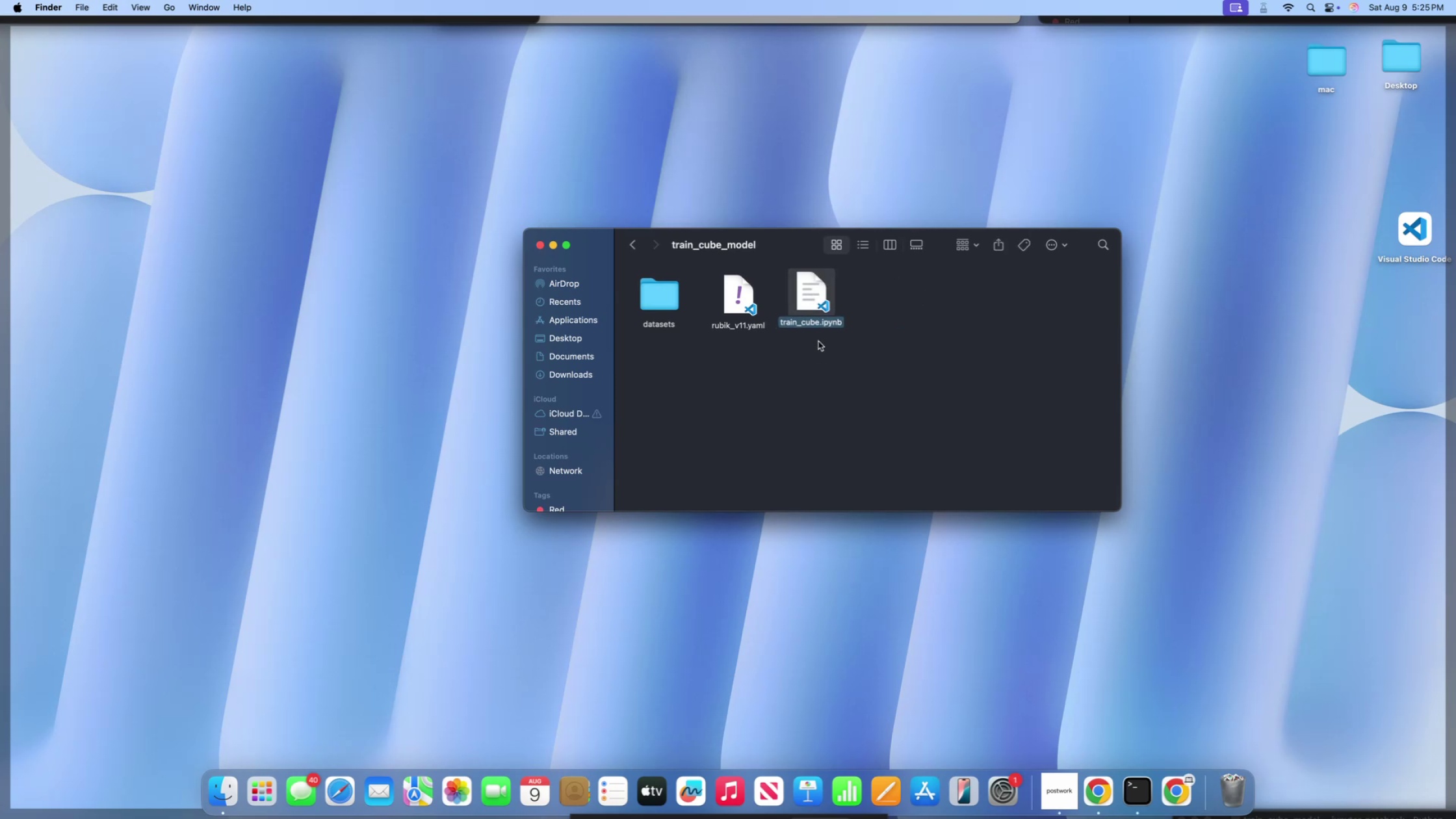 
left_click_drag(start_coordinate=[807, 303], to_coordinate=[809, 309])
 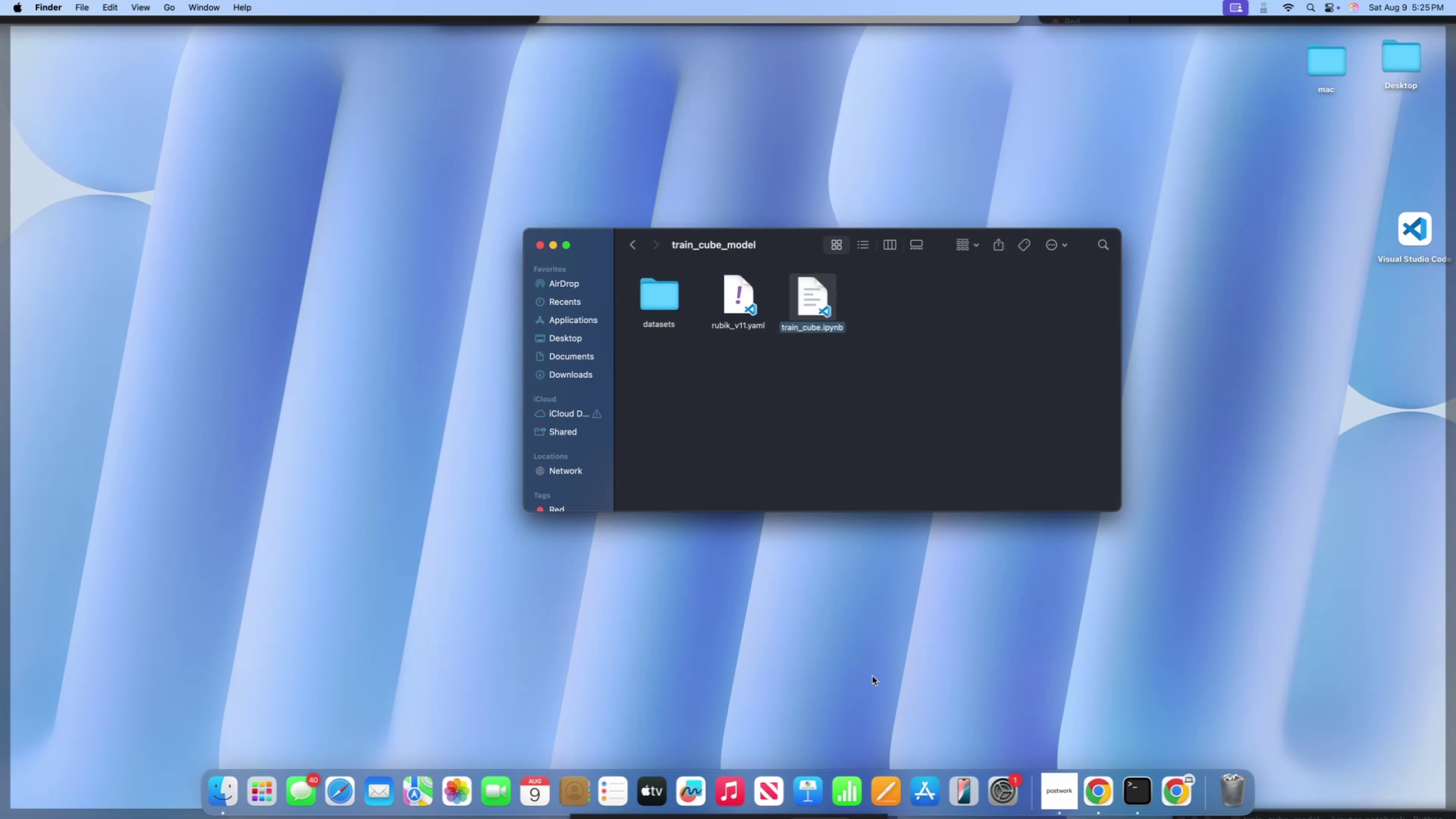 
left_click([872, 676])
 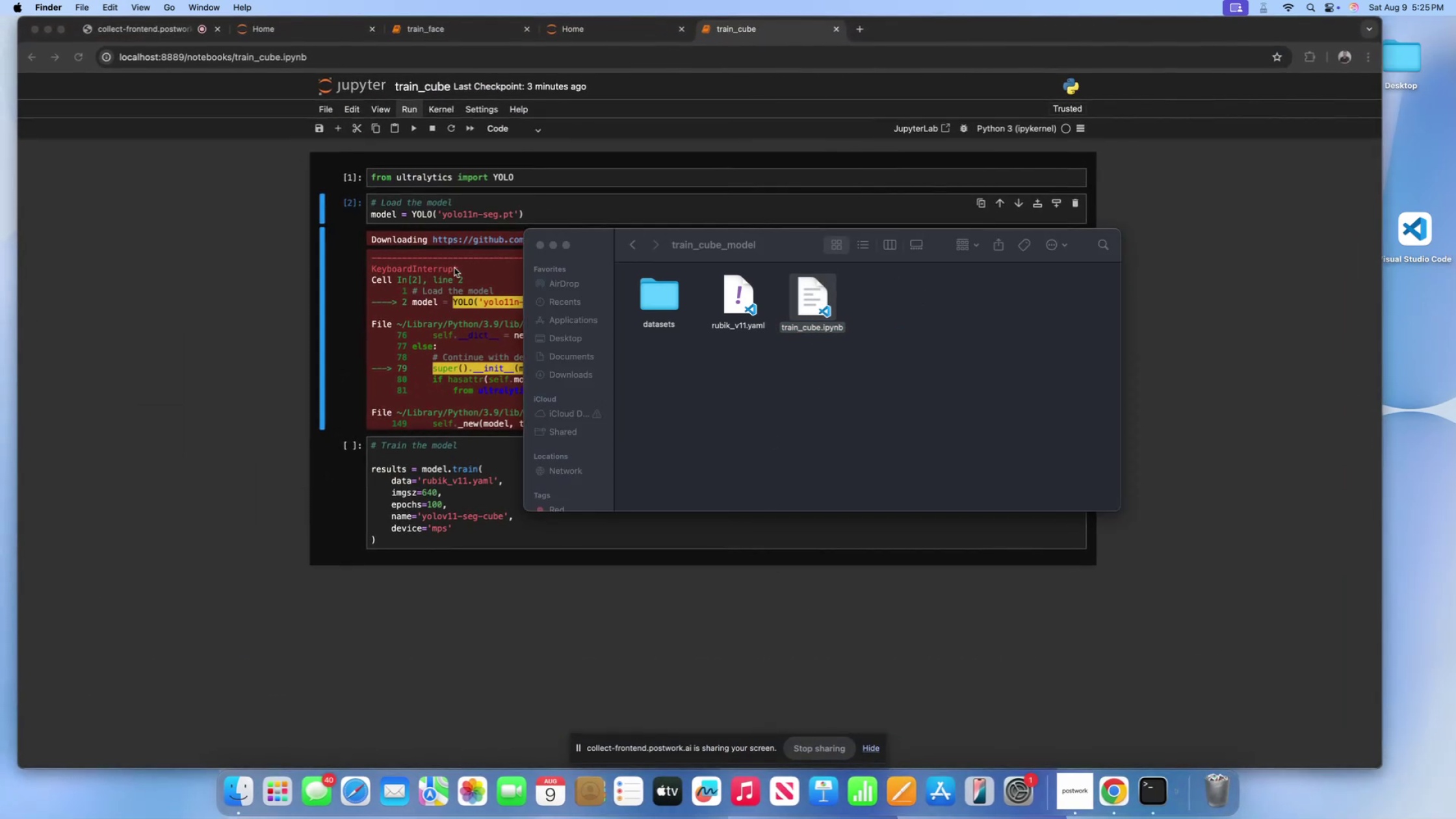 
left_click([350, 259])
 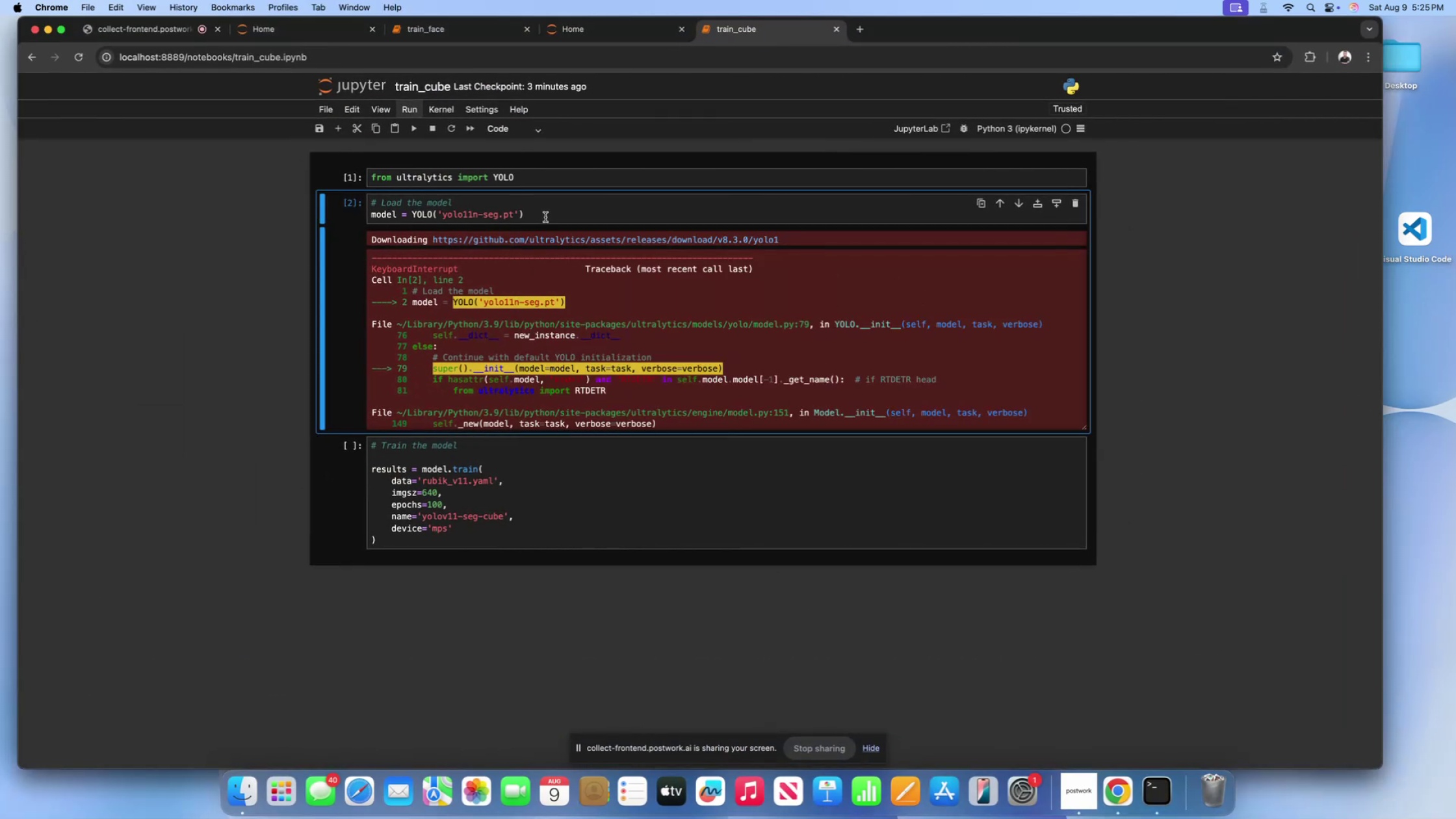 
left_click([545, 216])
 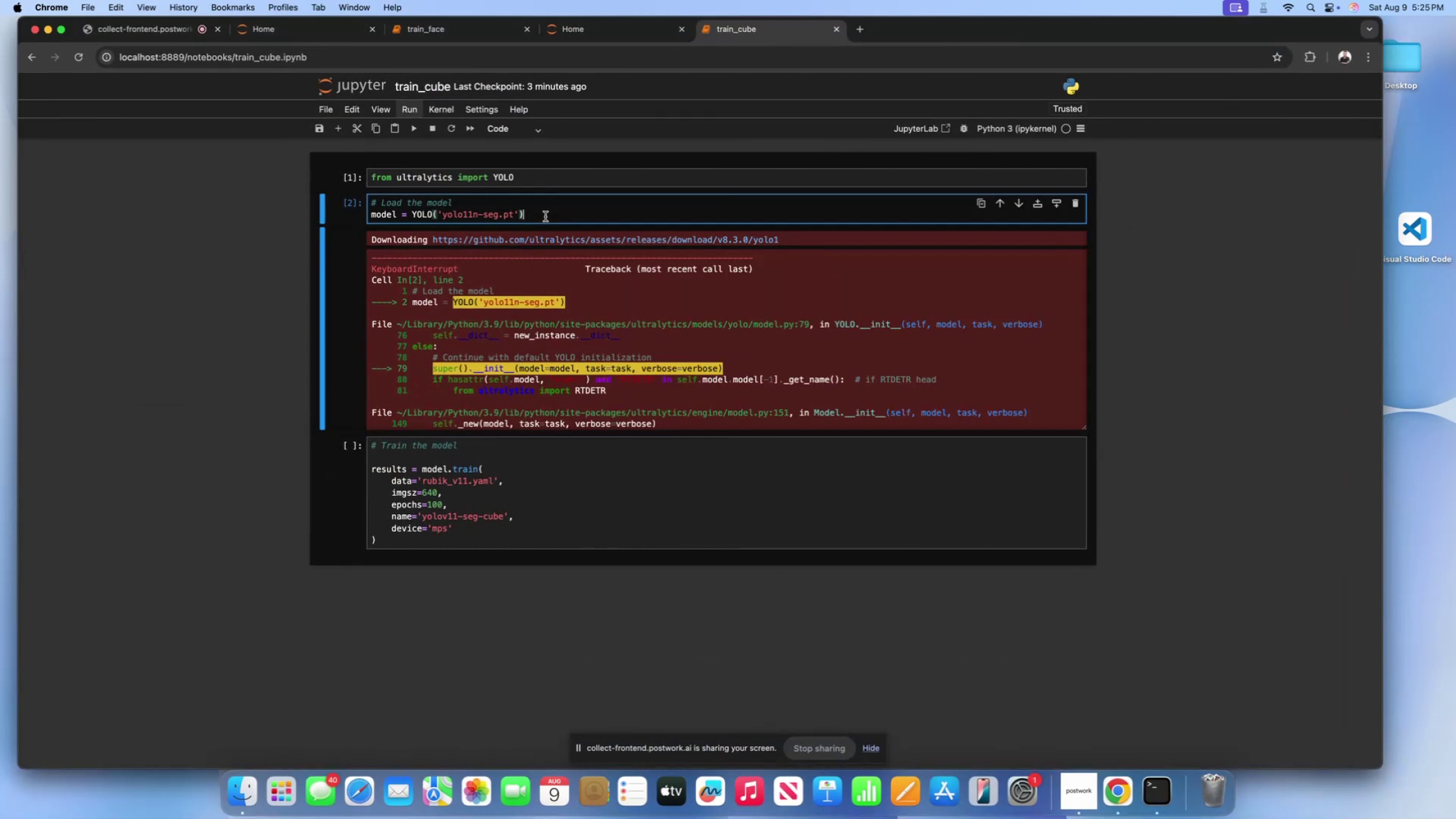 
key(Shift+Enter)
 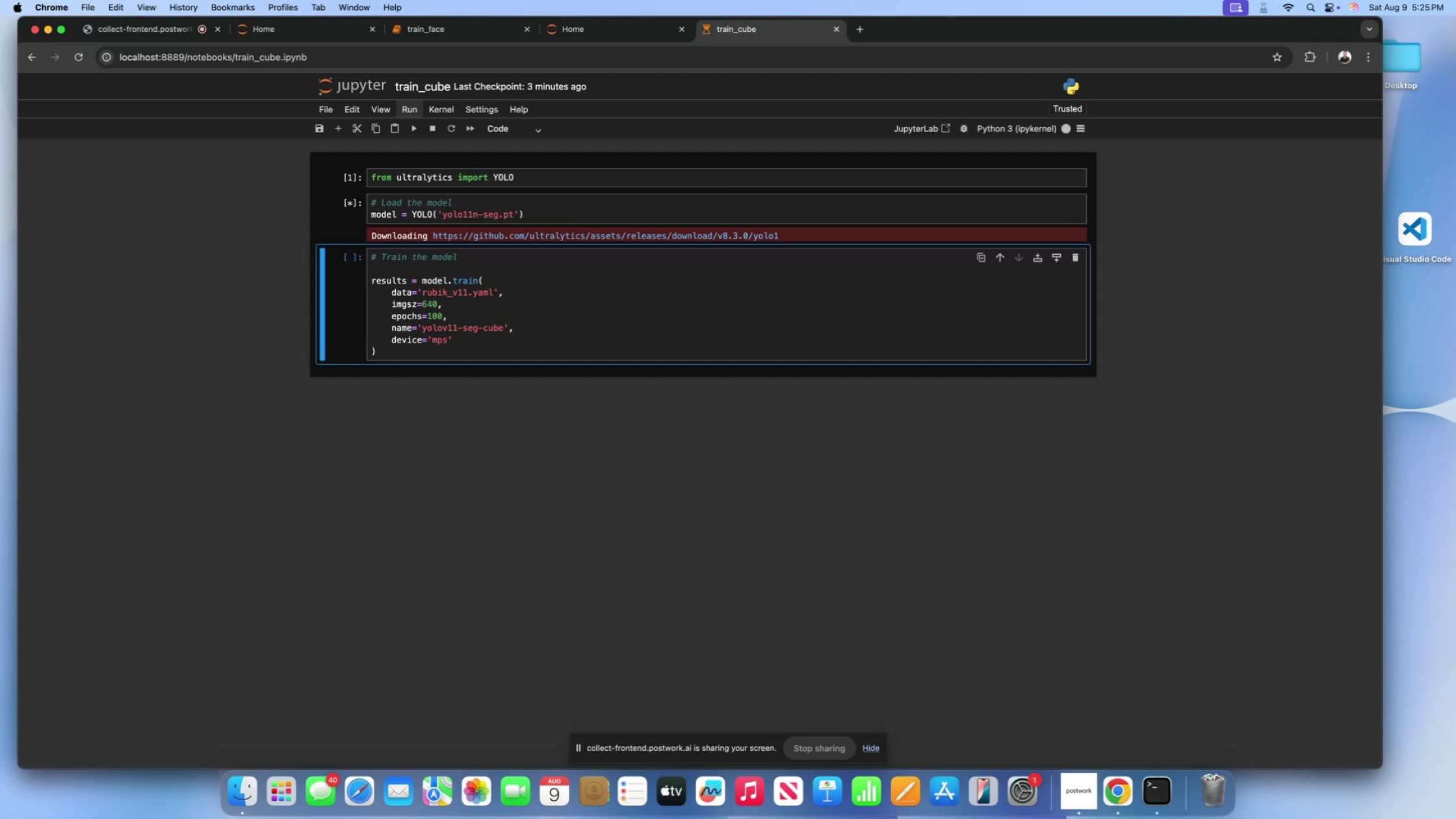 
wait(13.5)
 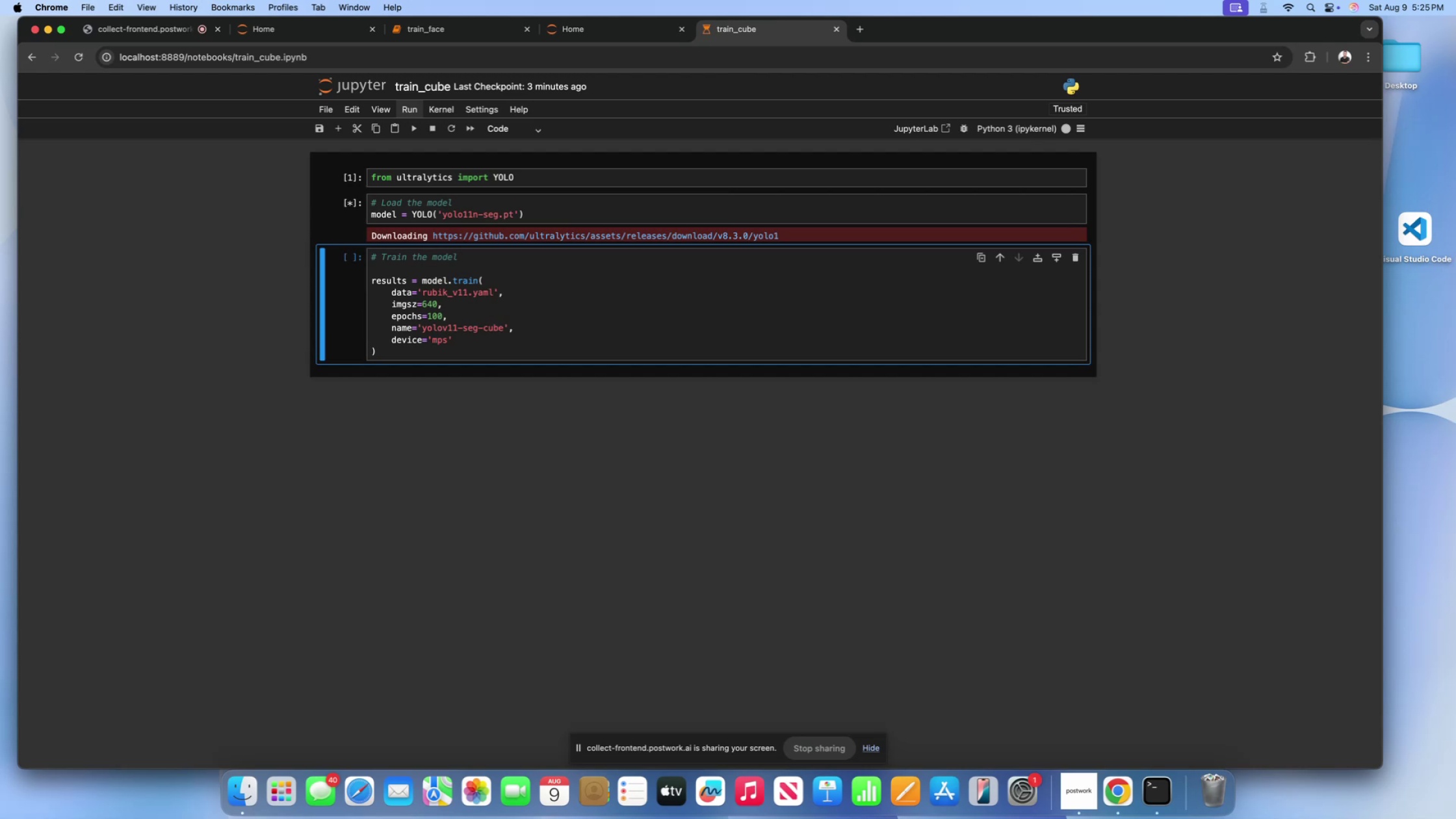 
double_click([475, 270])
 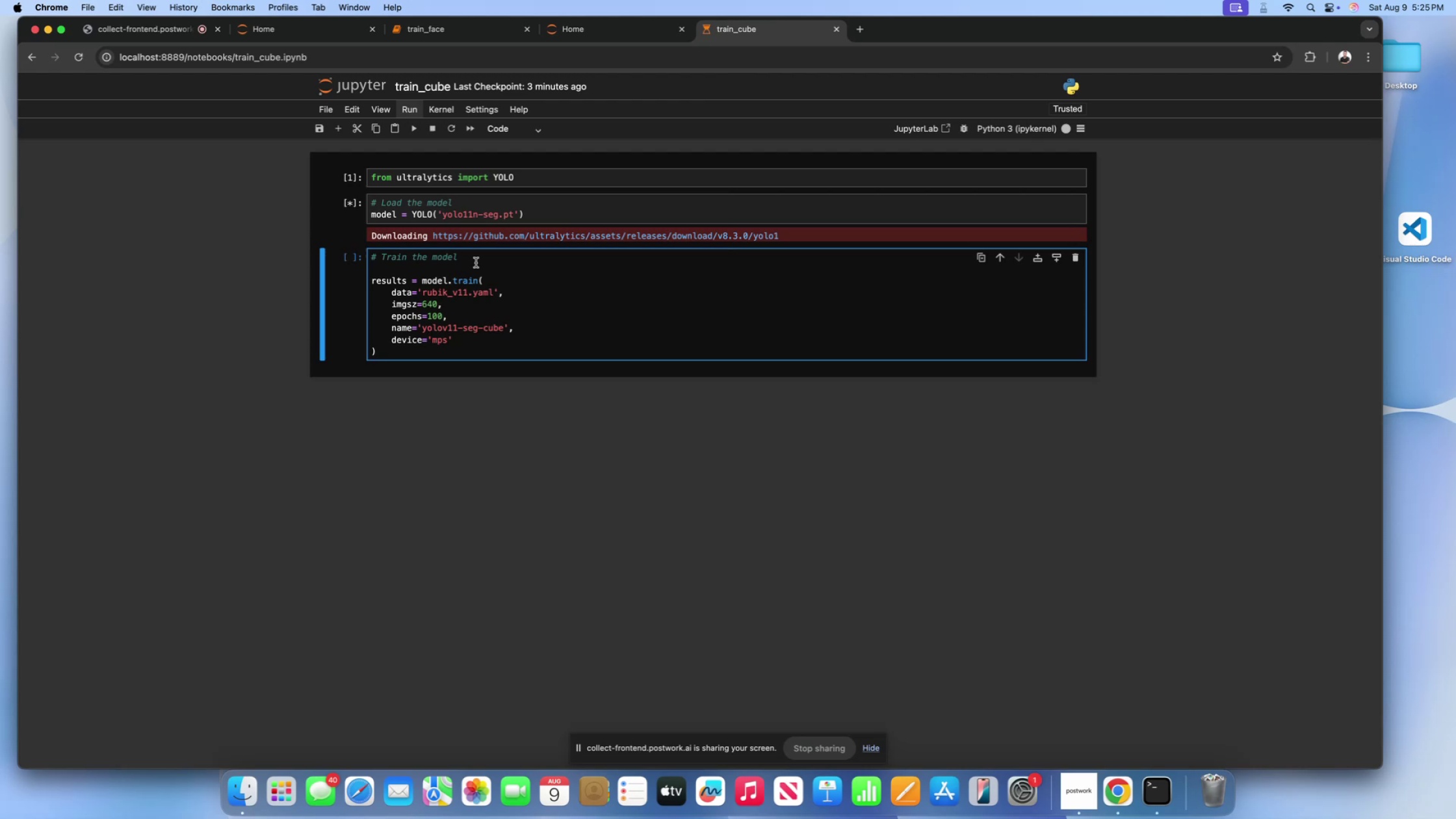 
left_click([476, 261])
 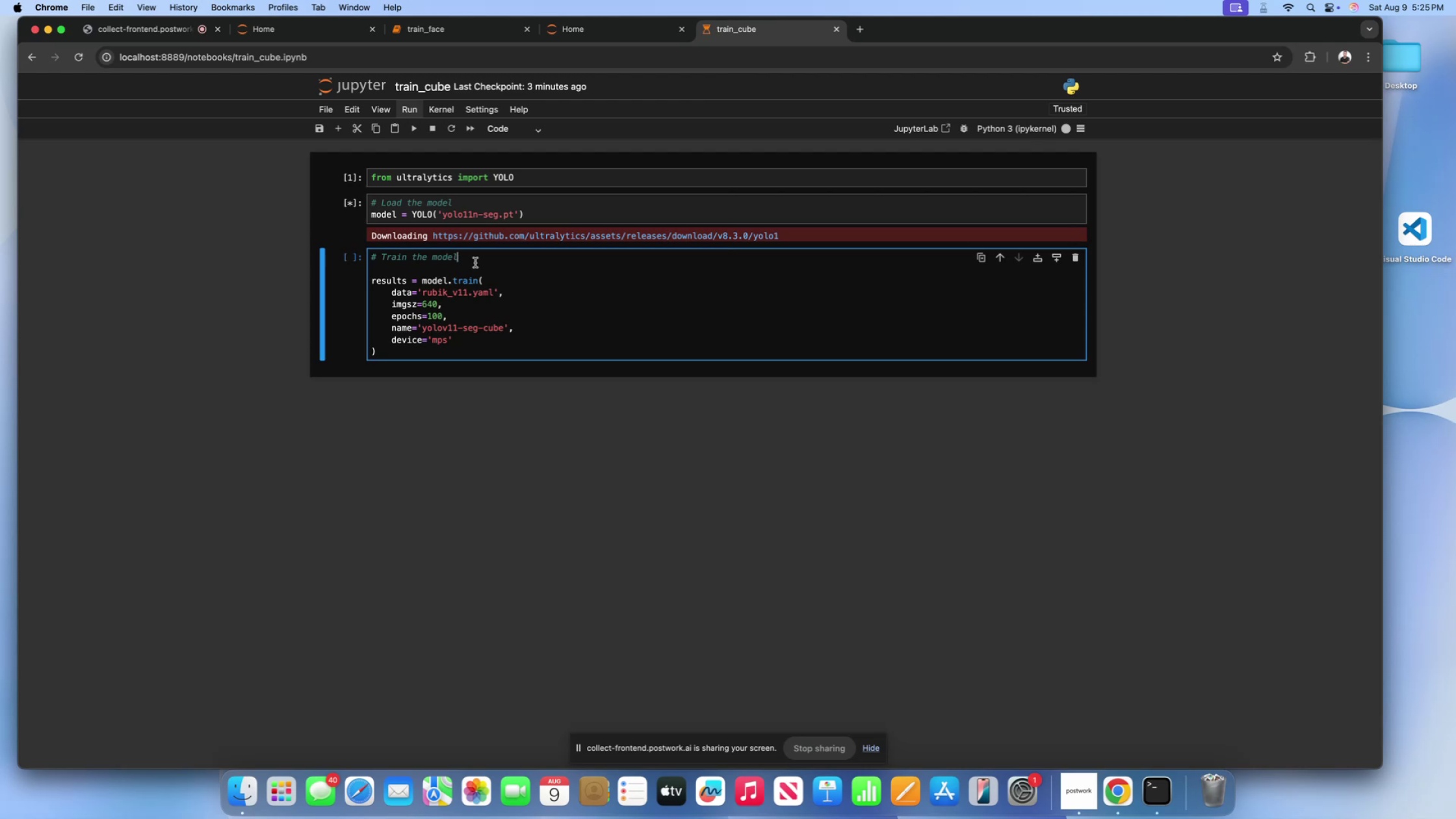 
left_click([475, 263])
 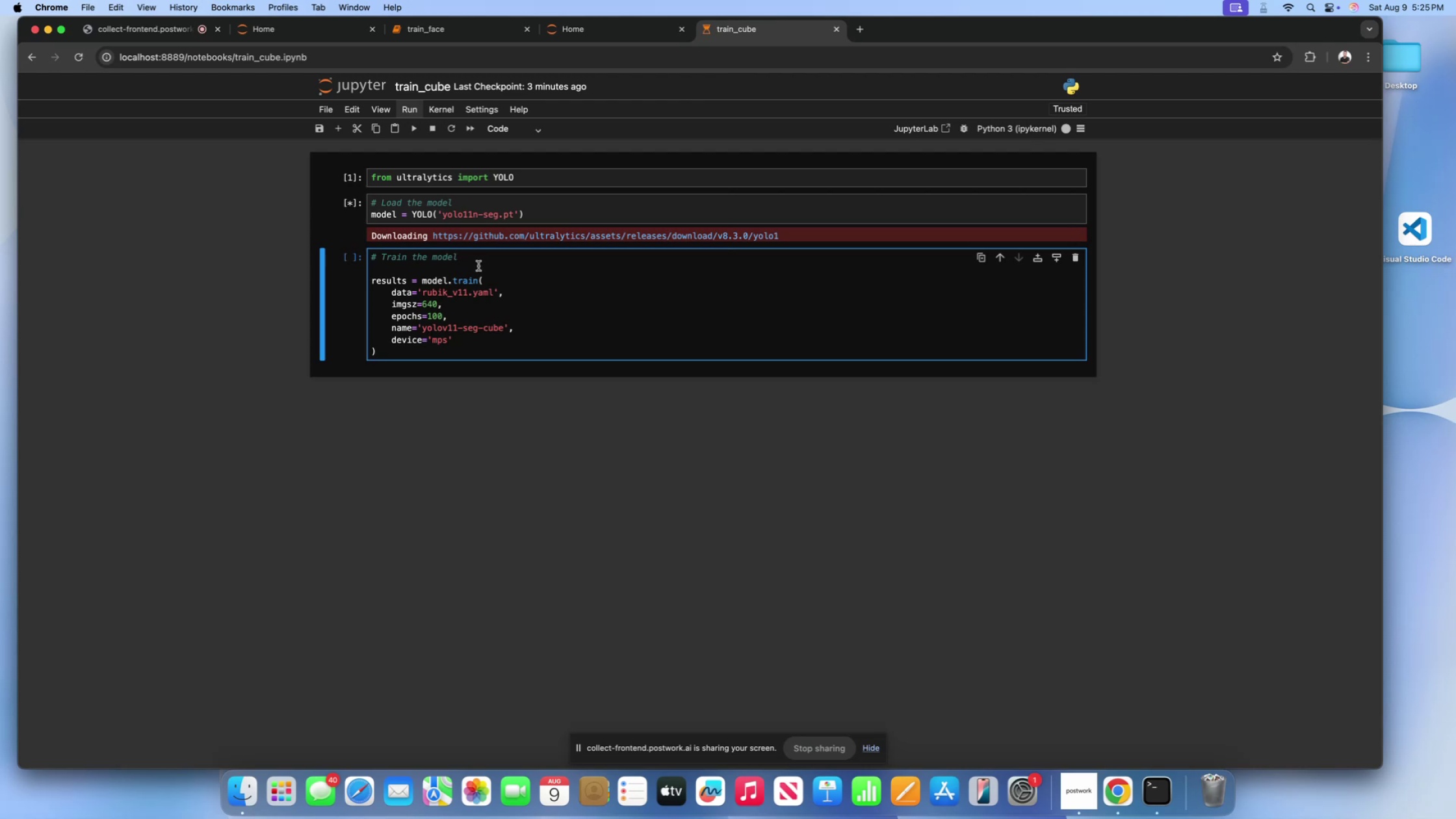 
left_click([478, 266])
 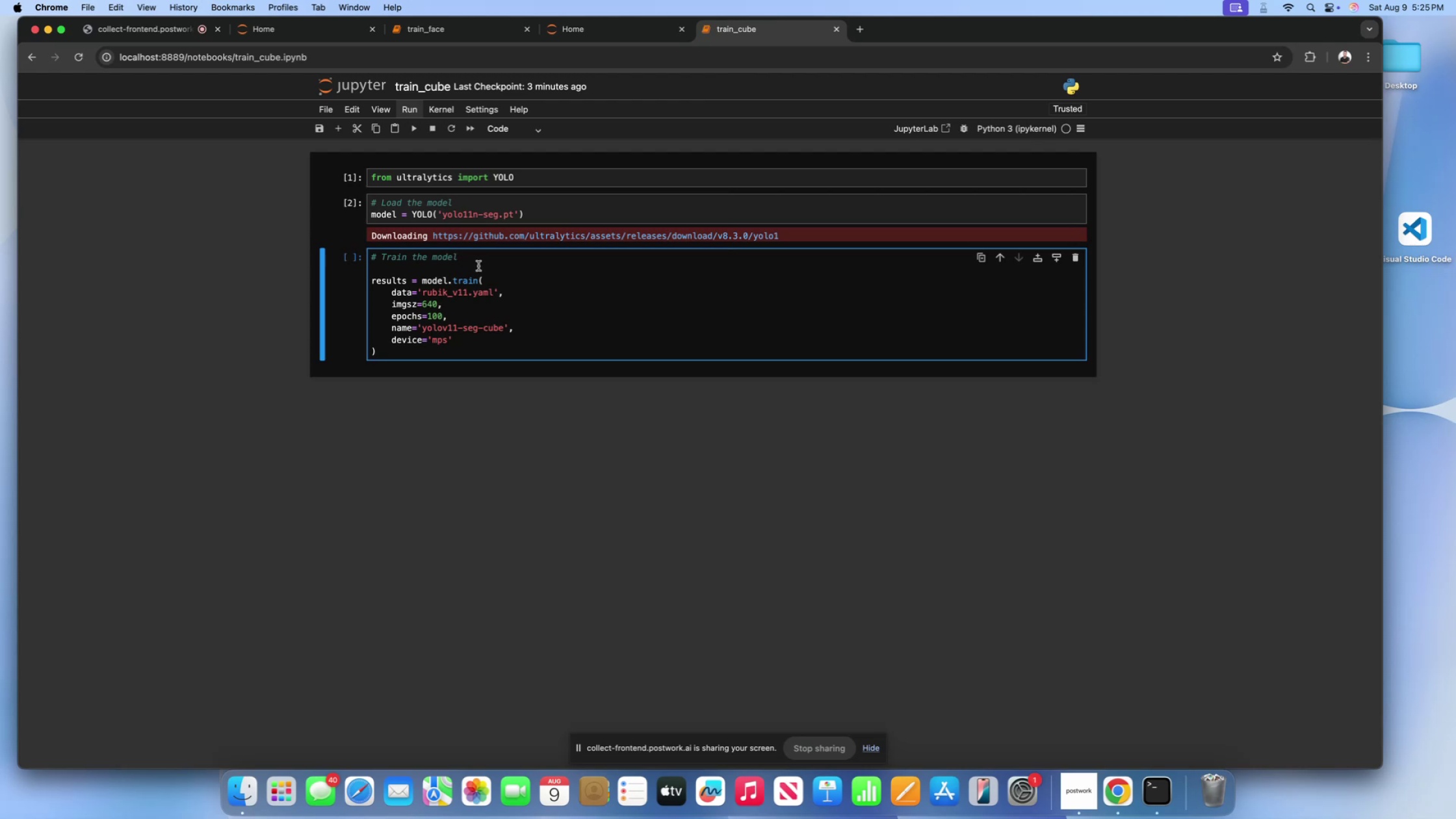 
wait(9.65)
 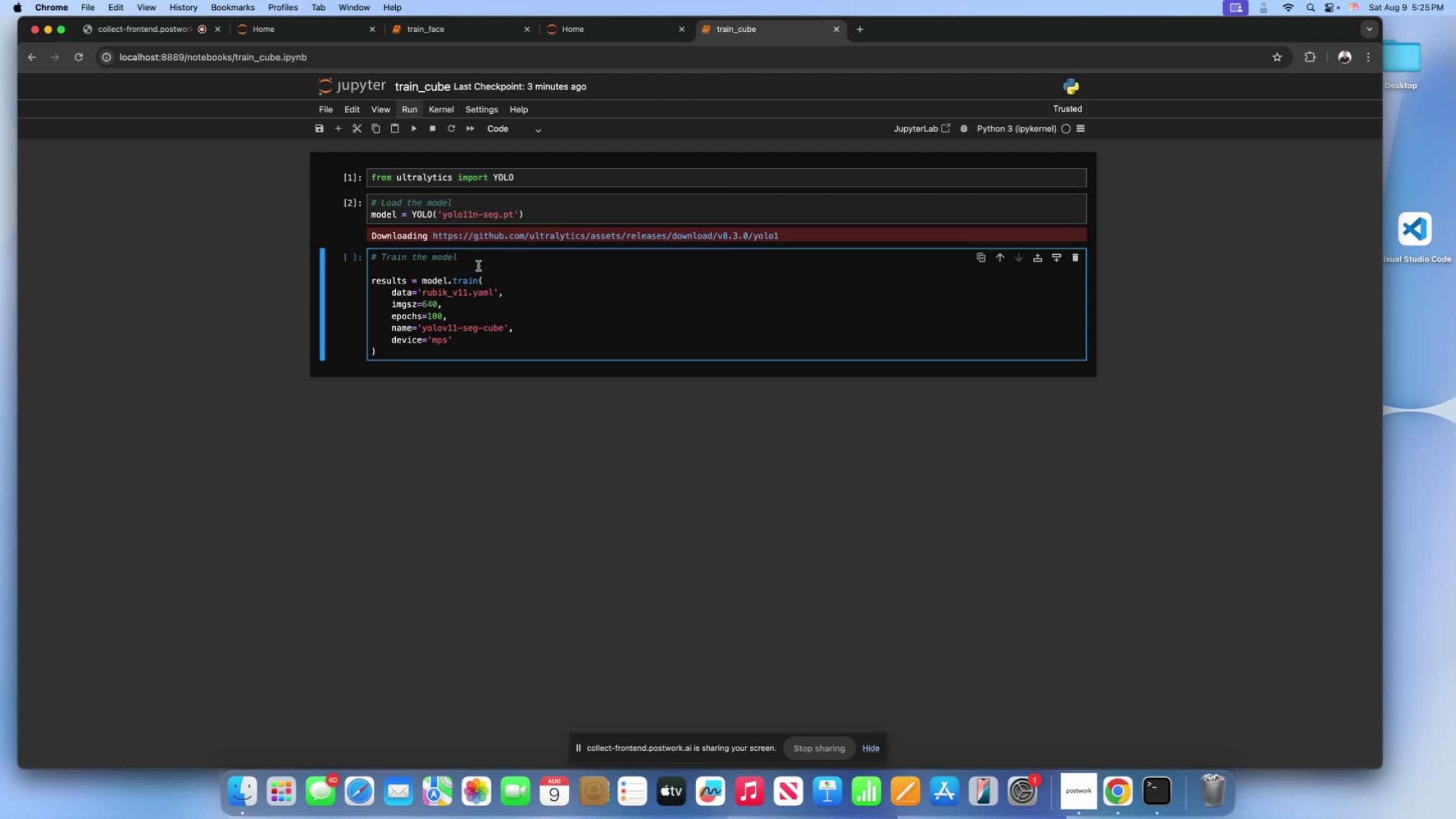 
key(Shift+Enter)
 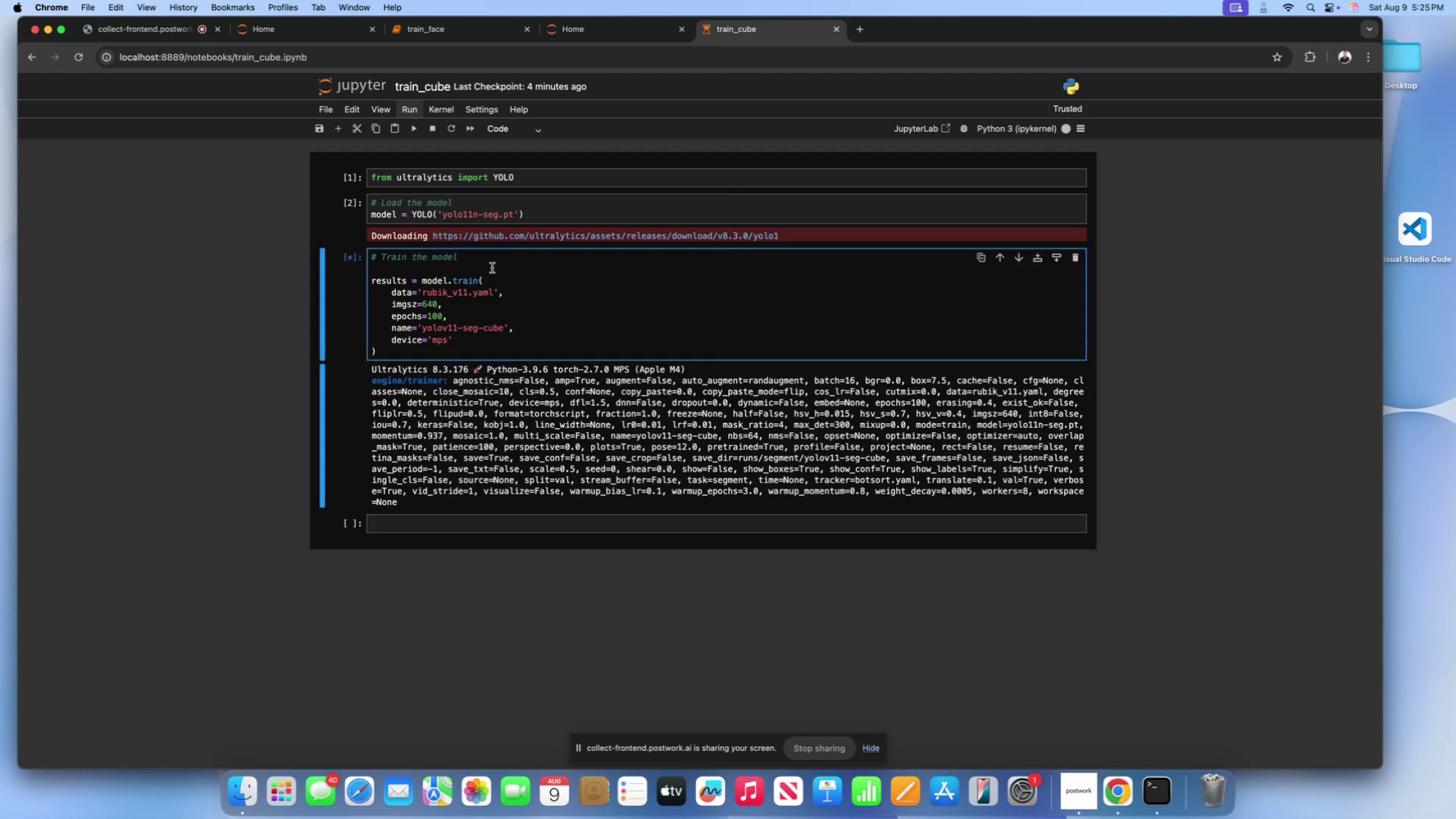 
scroll: coordinate [567, 338], scroll_direction: down, amount: 28.0
 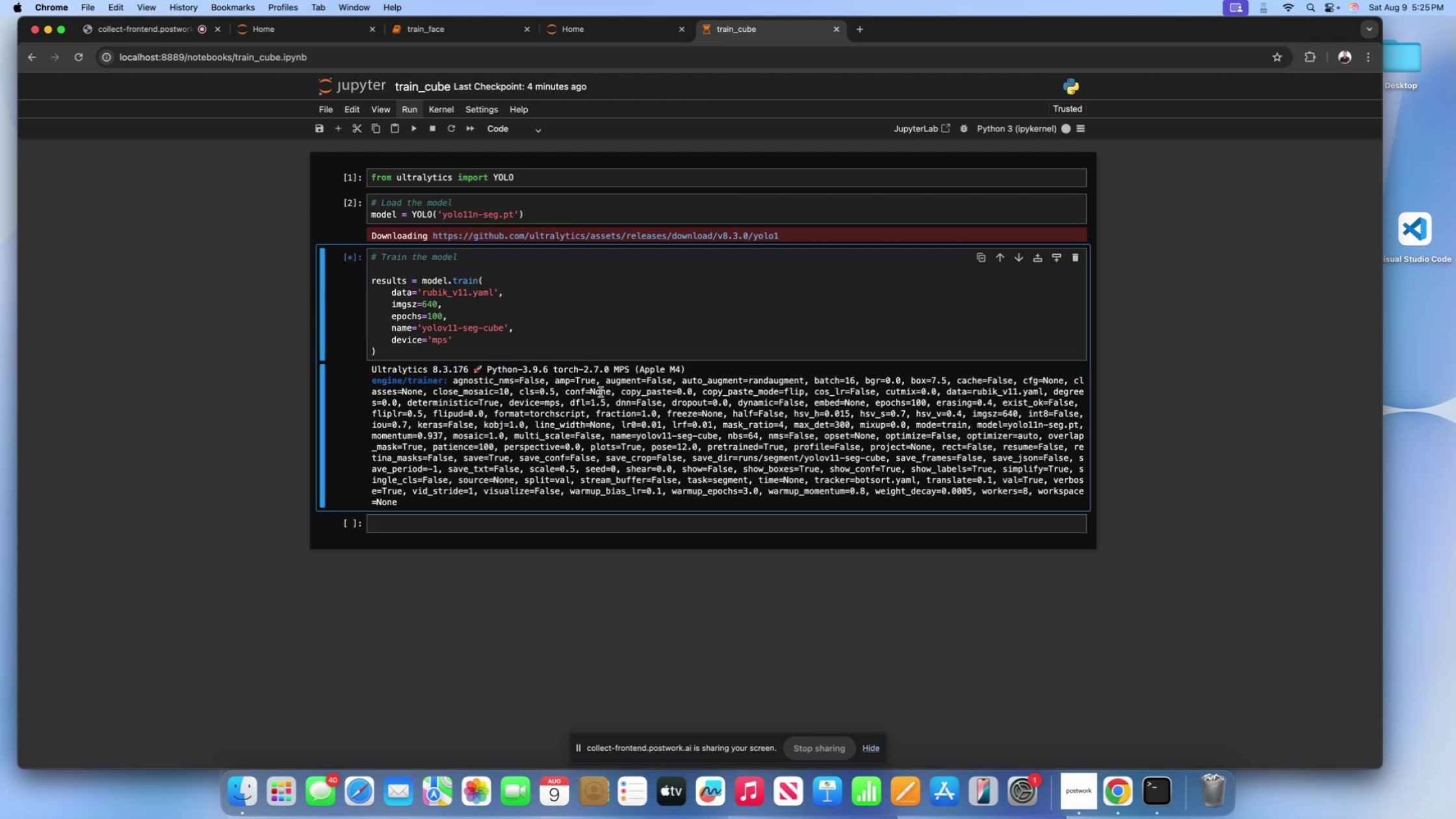 
double_click([586, 351])
 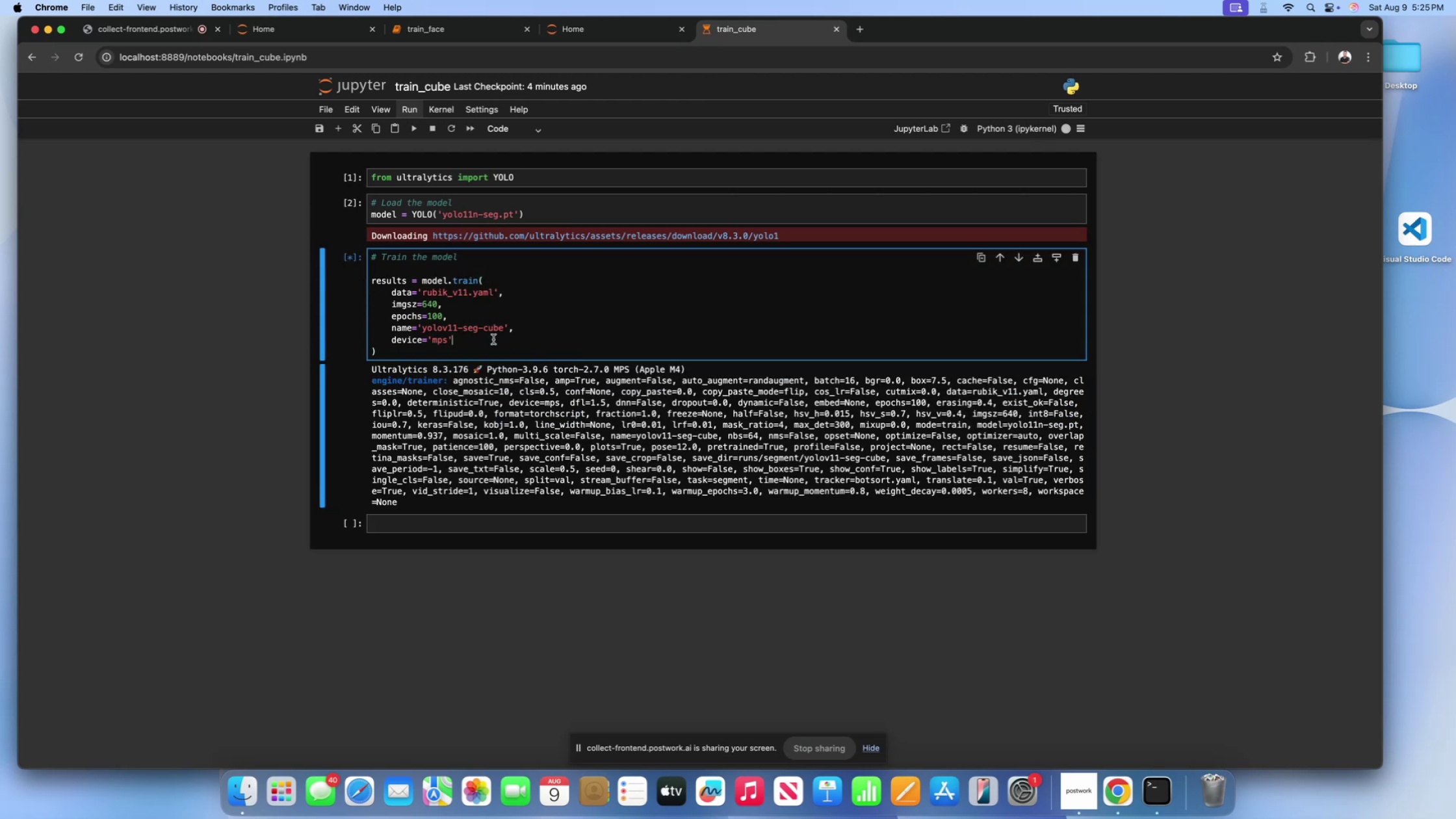 
double_click([512, 317])
 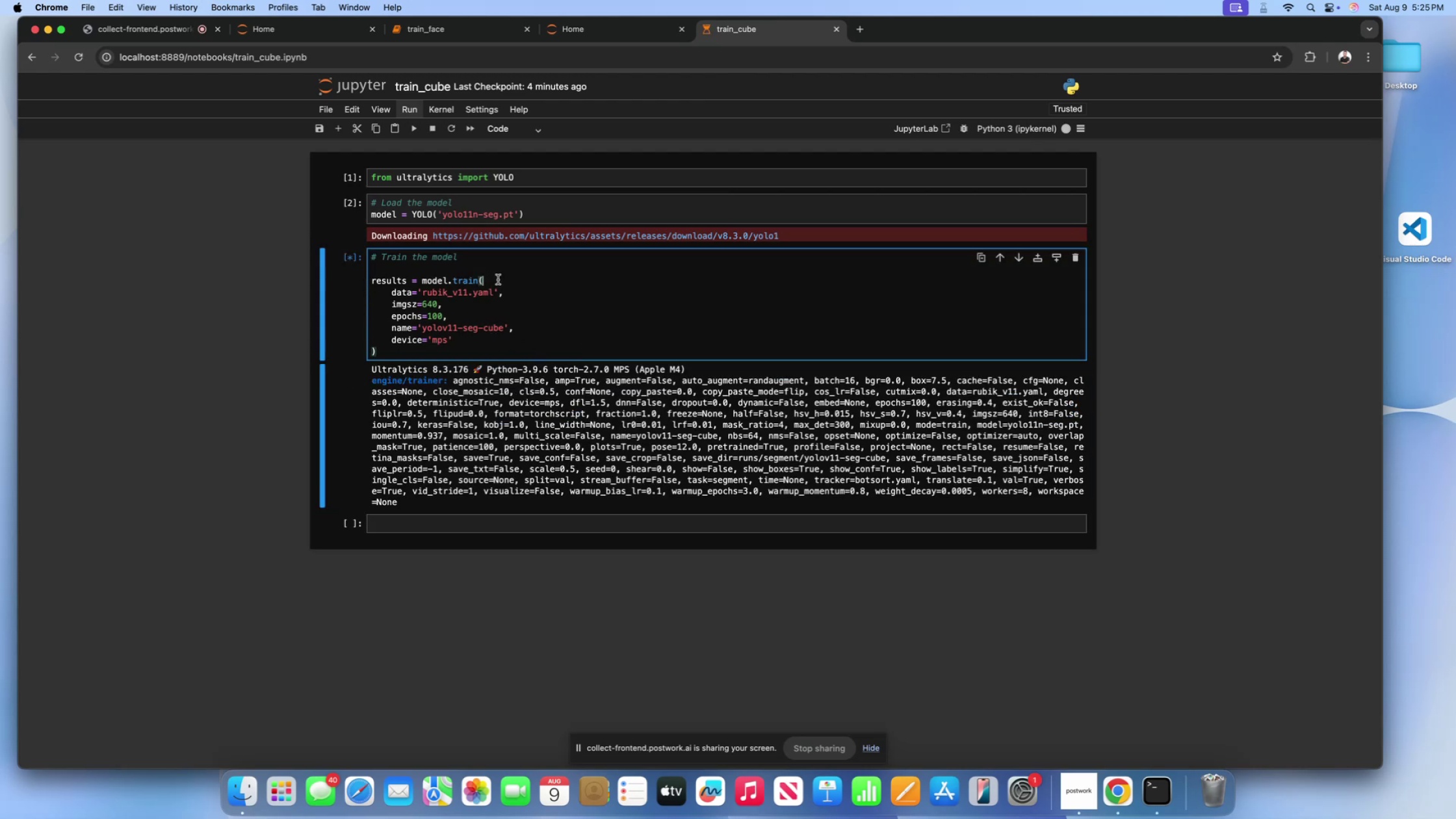 
double_click([491, 270])
 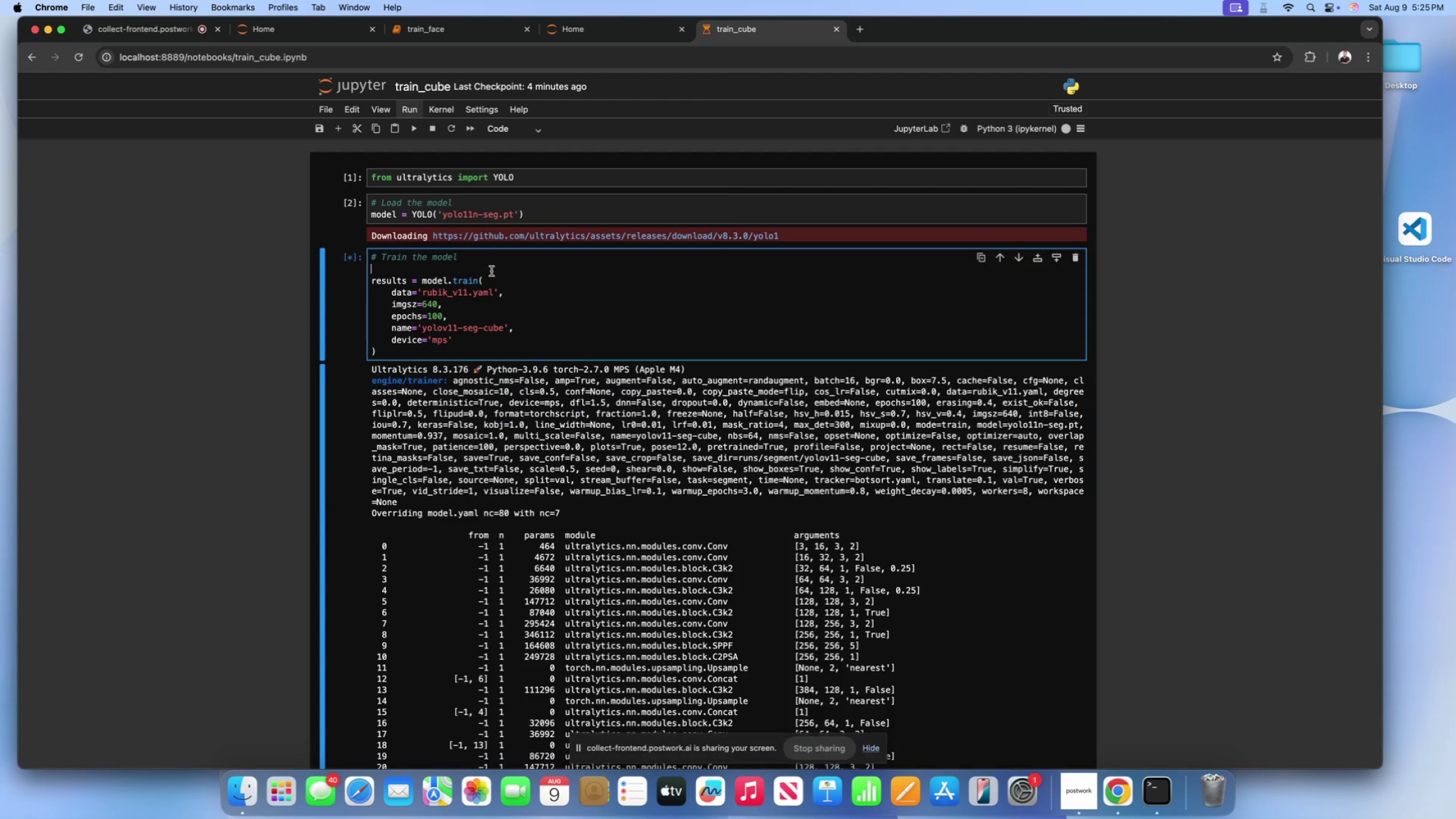 
scroll: coordinate [560, 472], scroll_direction: down, amount: 148.0
 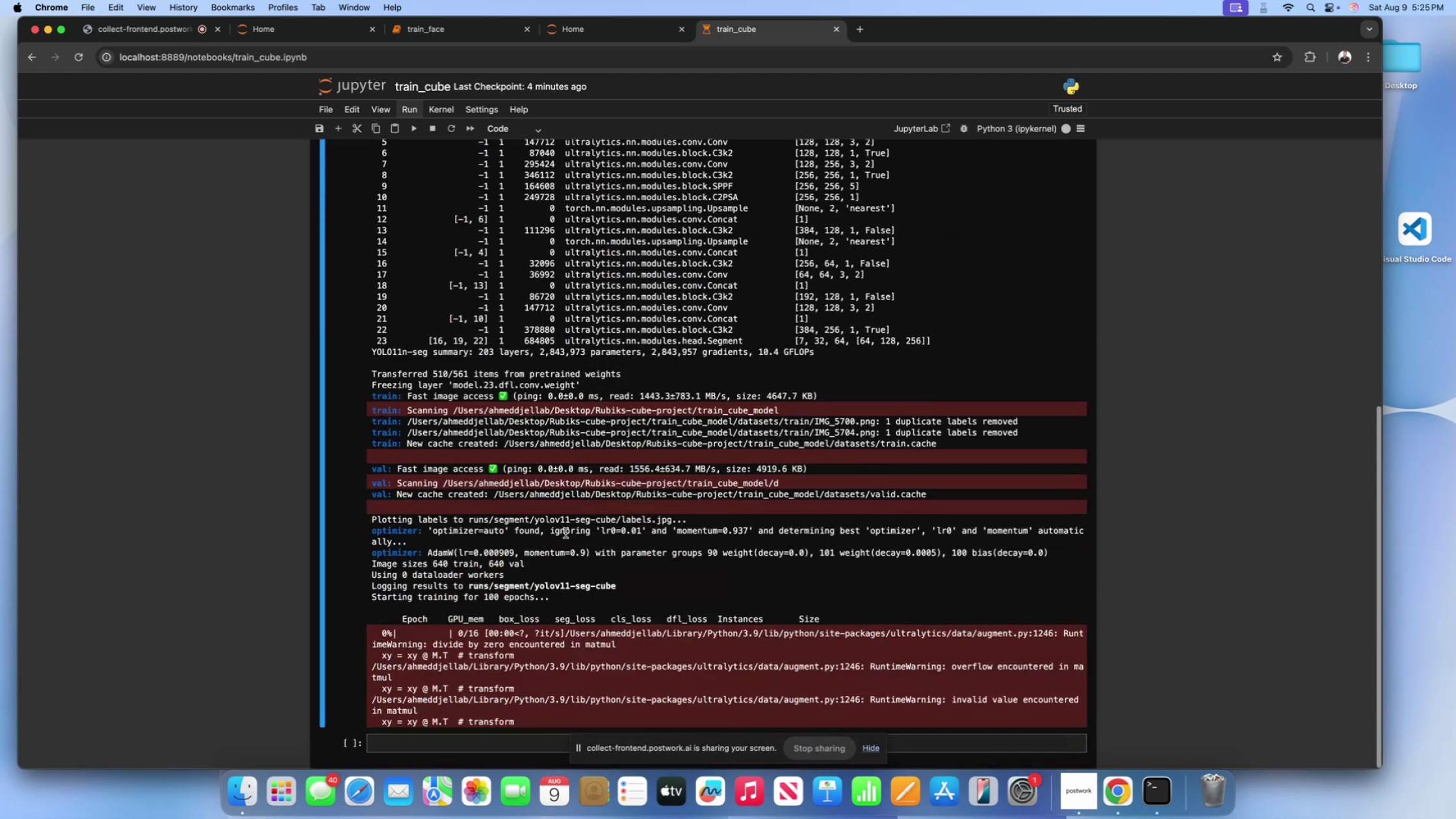 
left_click([566, 533])
 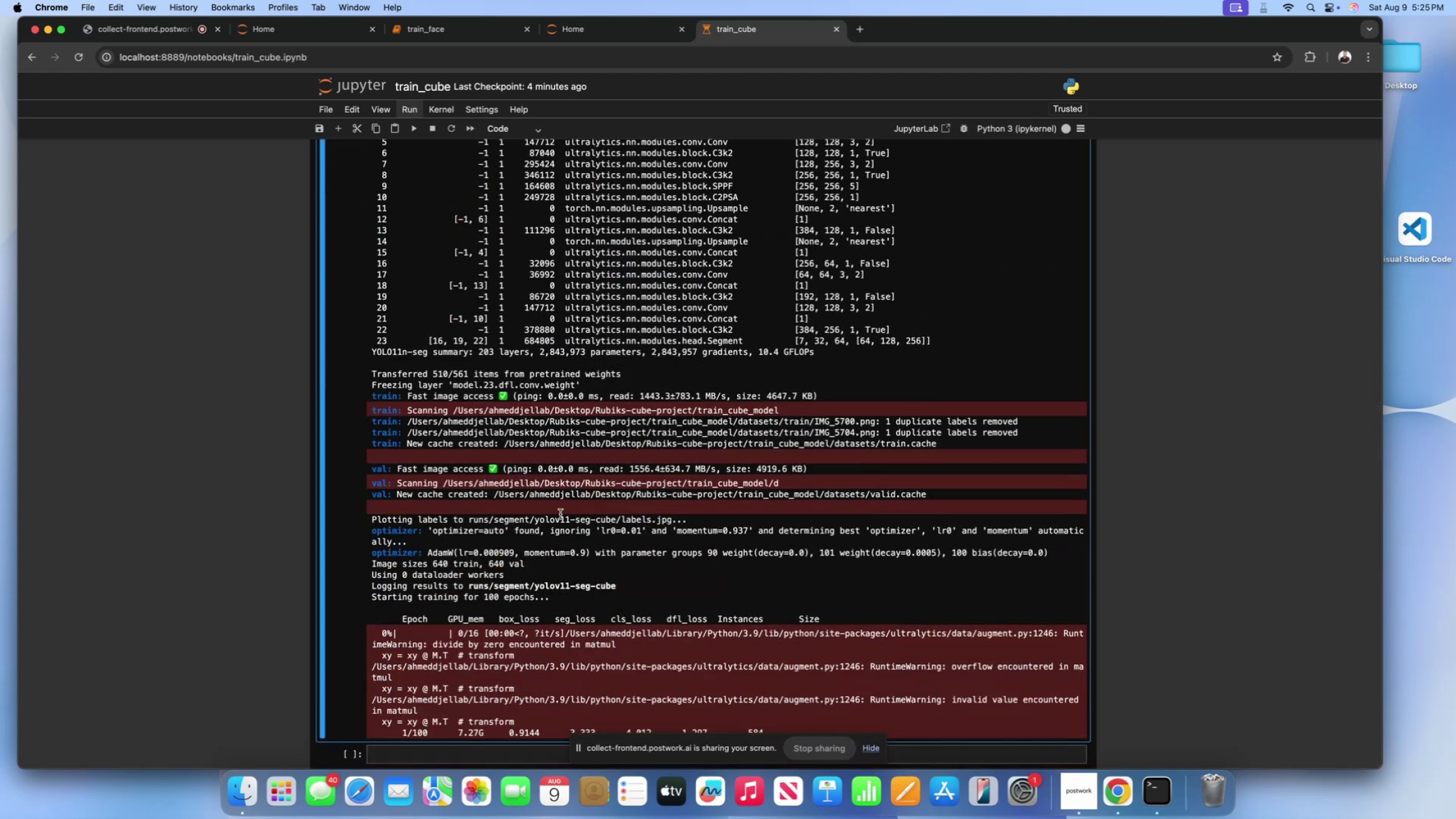 
scroll: coordinate [560, 514], scroll_direction: down, amount: 31.0
 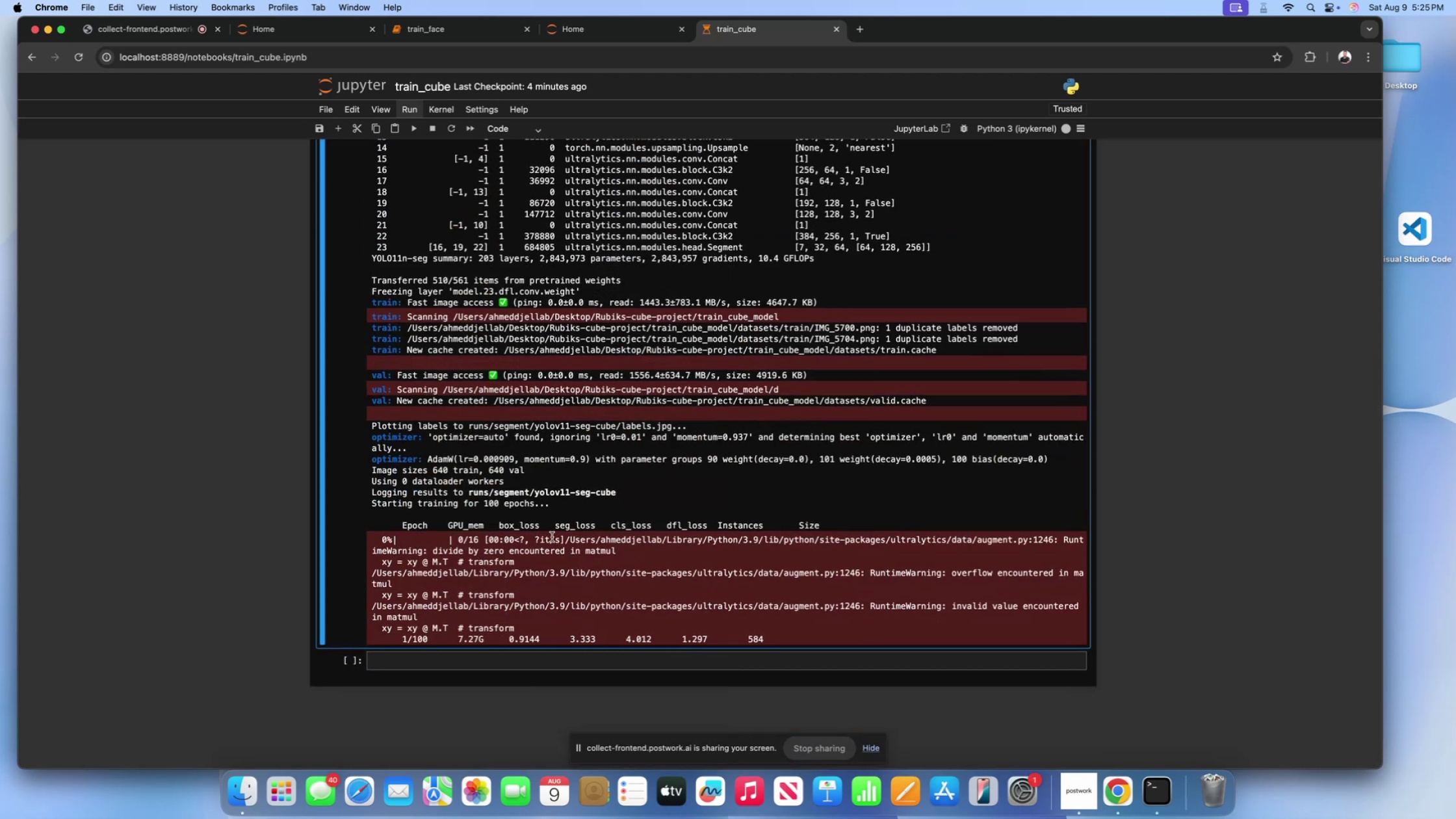 
left_click([508, 420])
 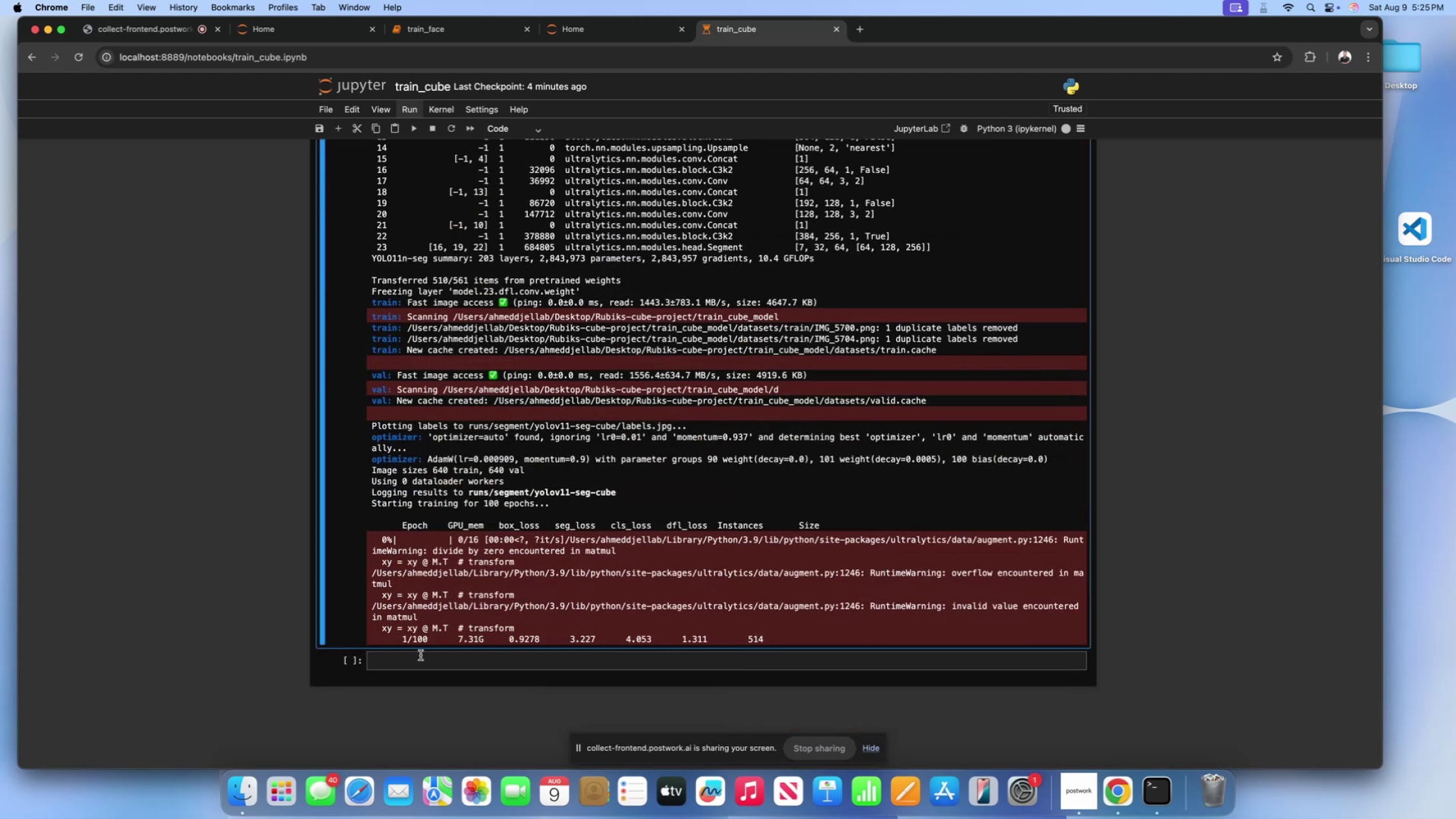 
left_click([413, 663])
 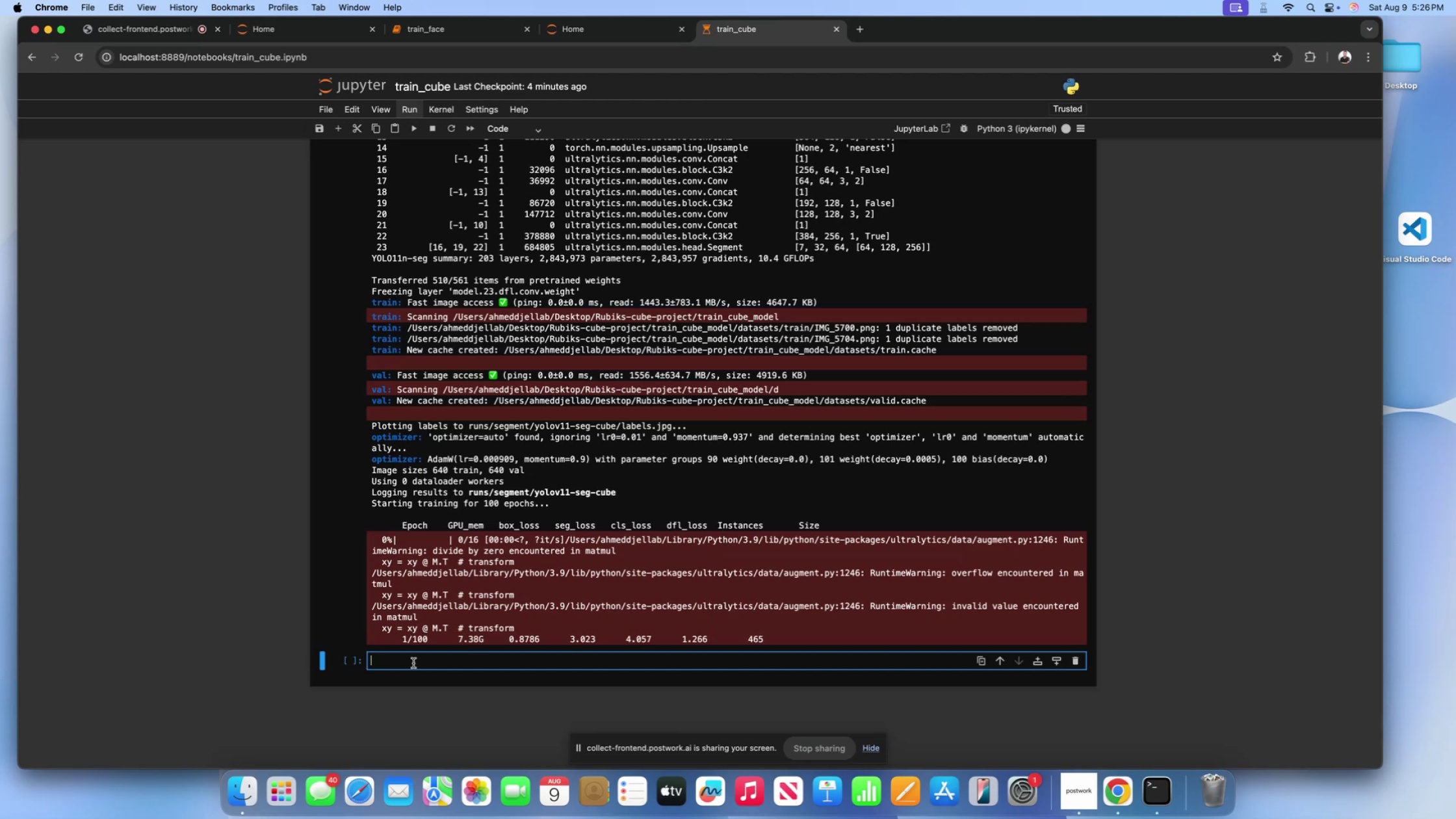 
wait(20.76)
 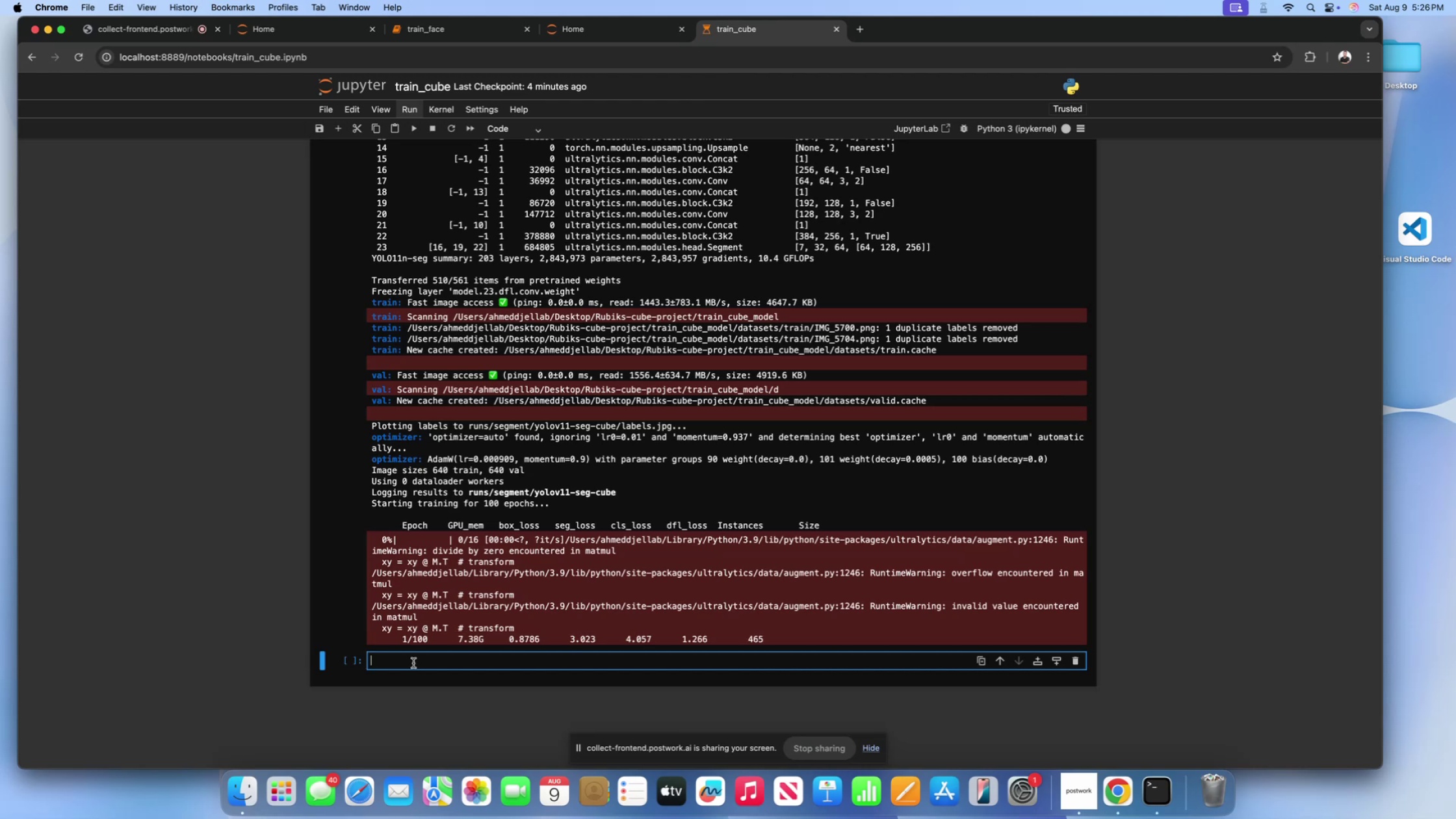 
scroll: coordinate [419, 493], scroll_direction: down, amount: 12.0
 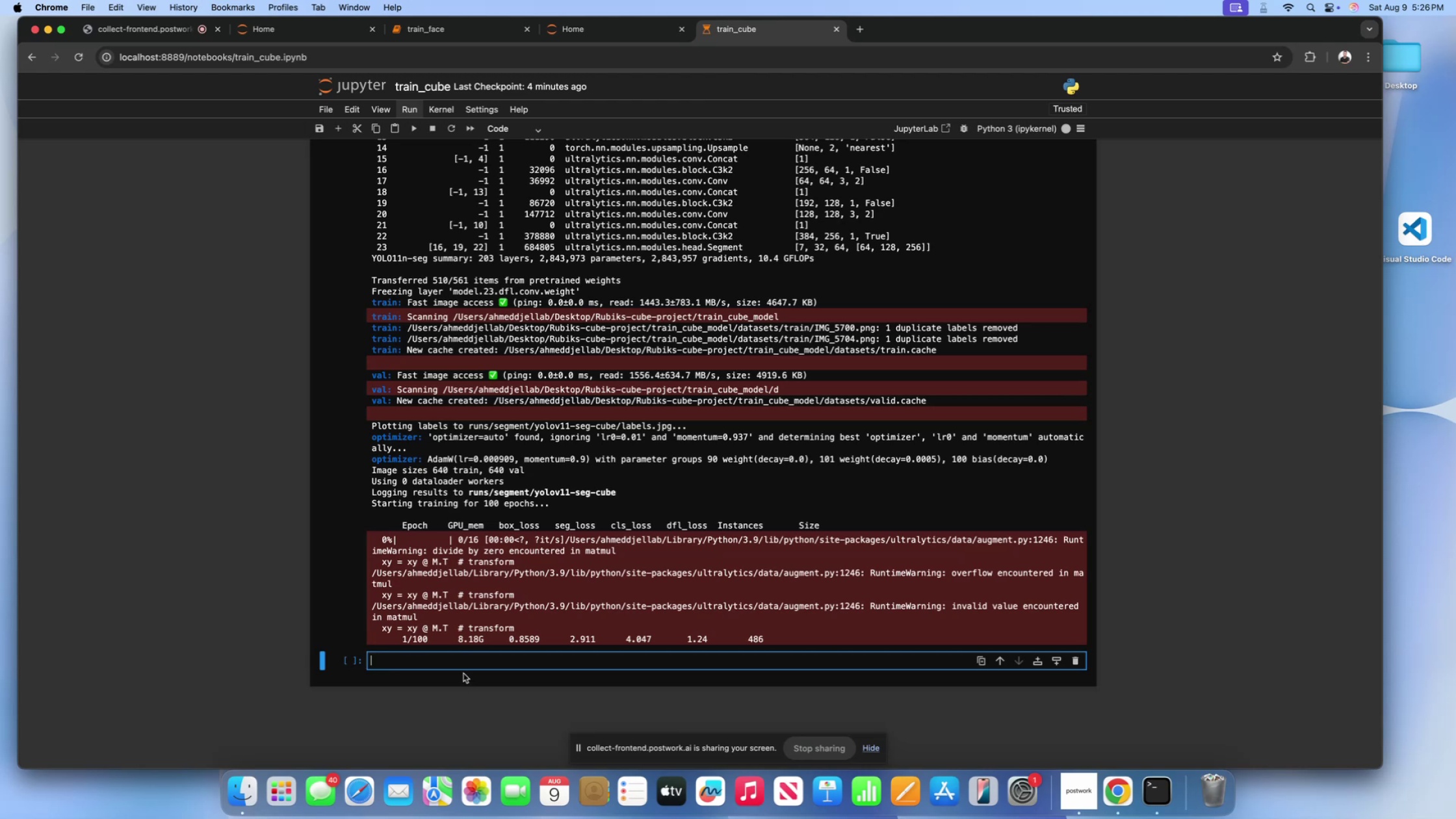 
type(# Load the model)
 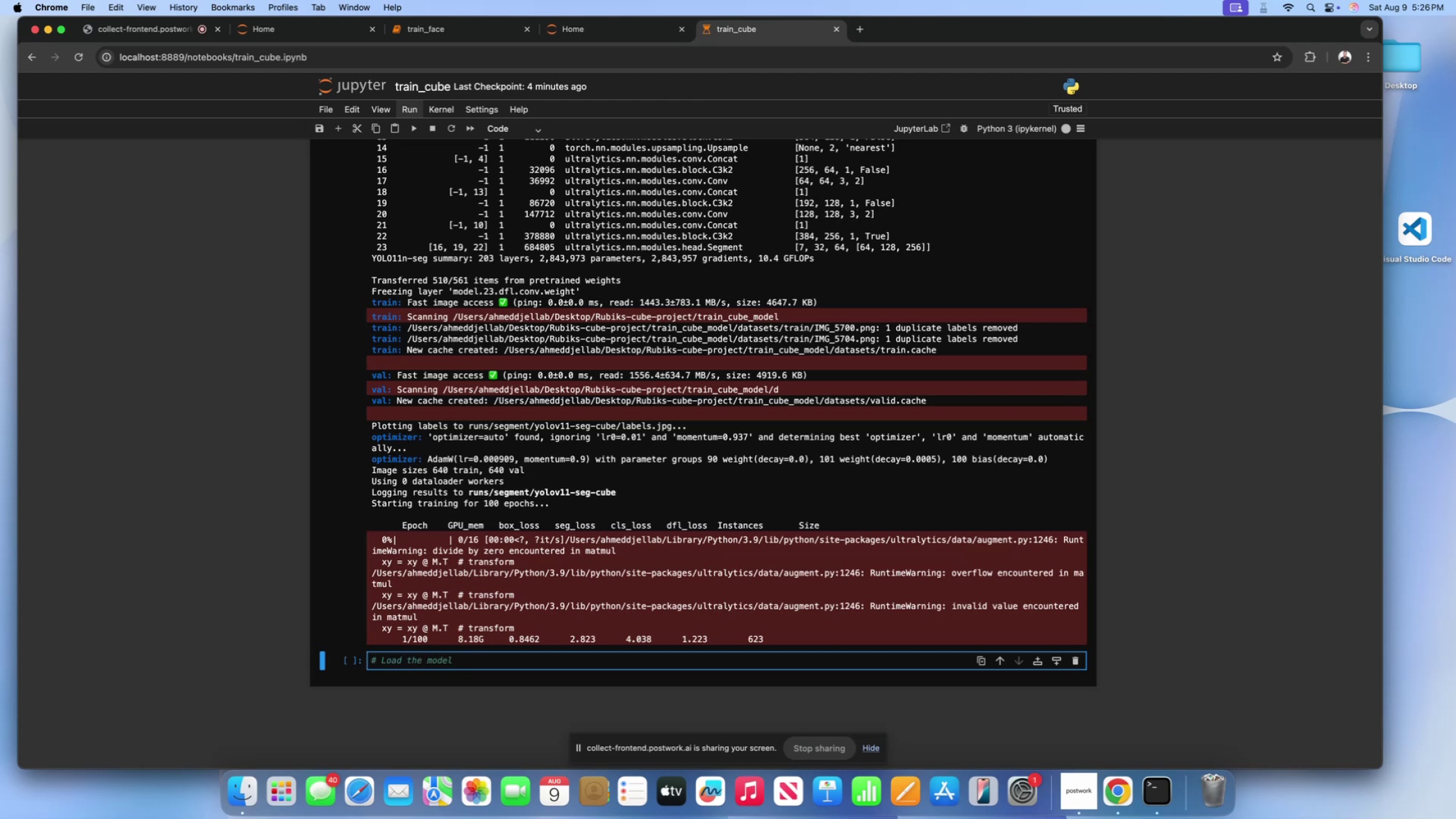 
key(Enter)
 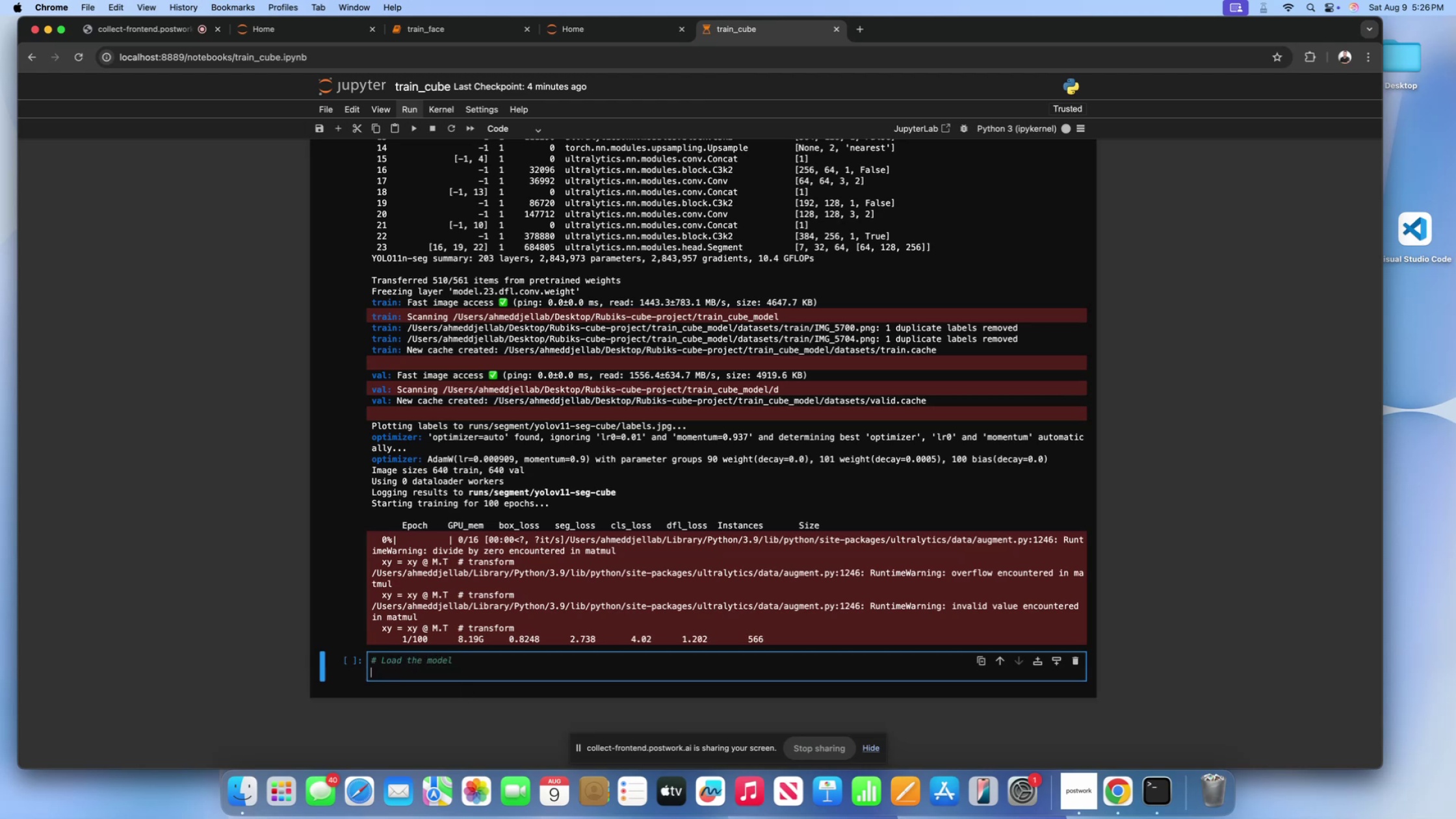 
left_click([407, 614])
 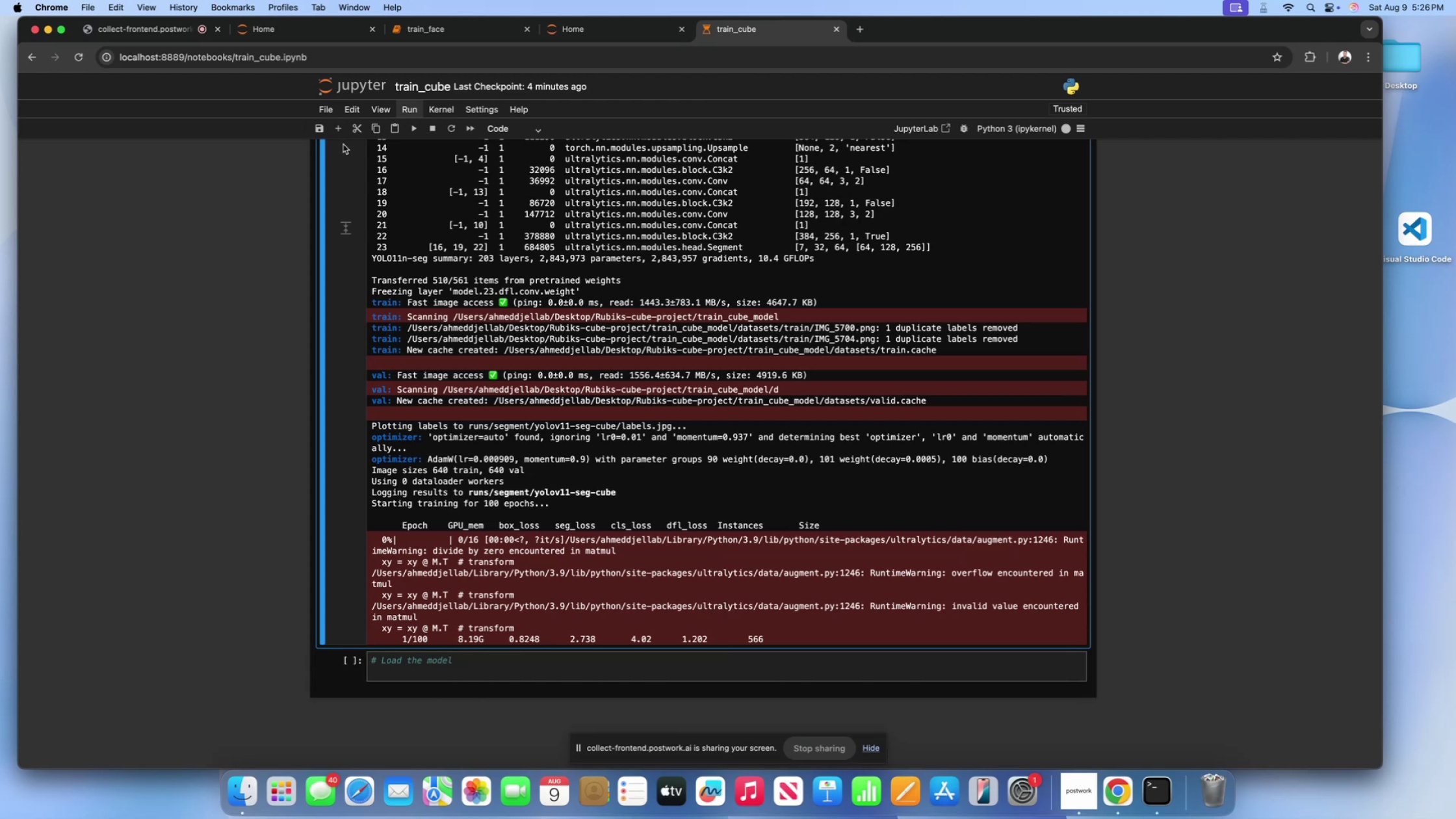 
left_click([344, 129])
 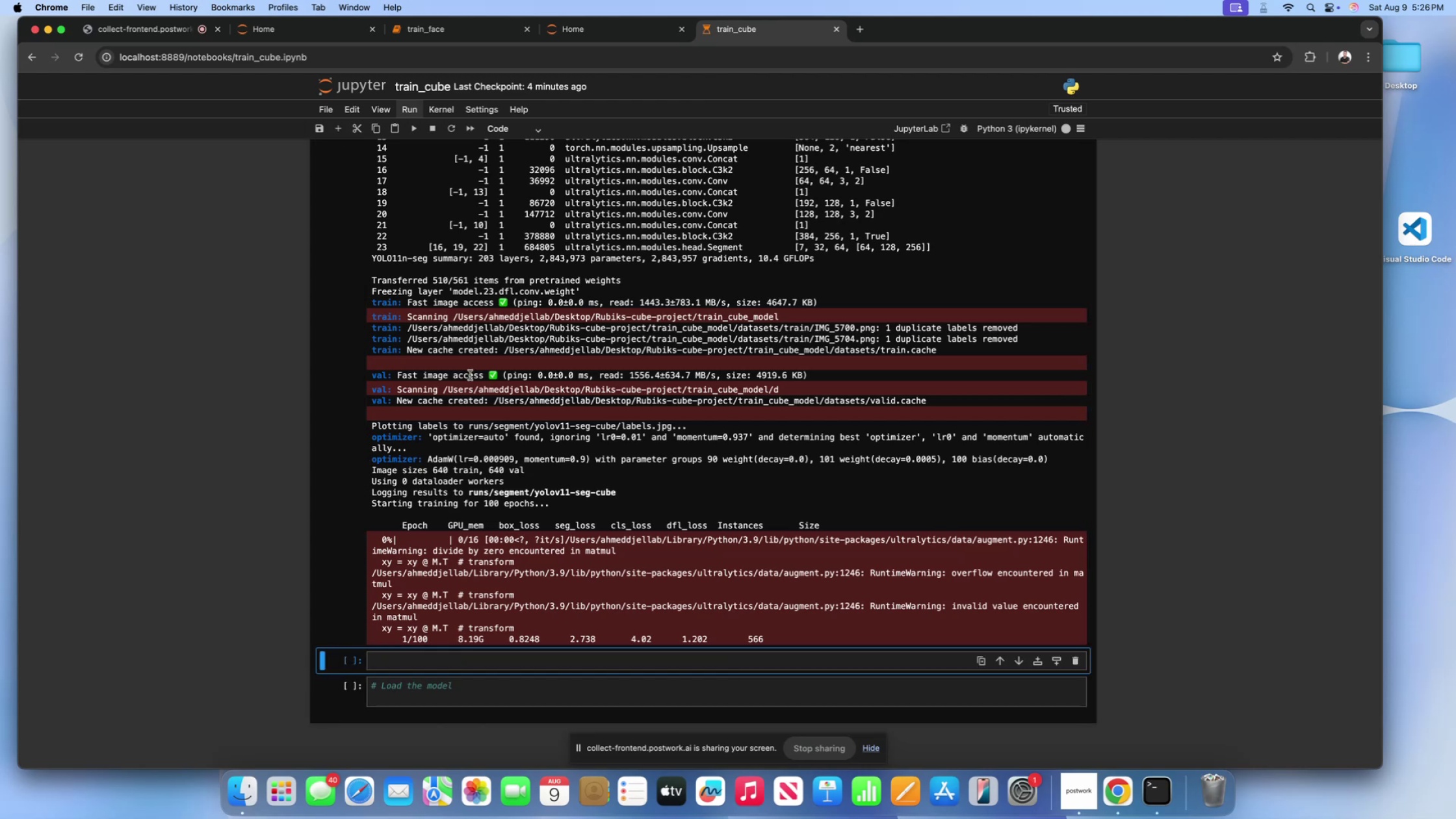 
scroll: coordinate [469, 387], scroll_direction: down, amount: 54.0
 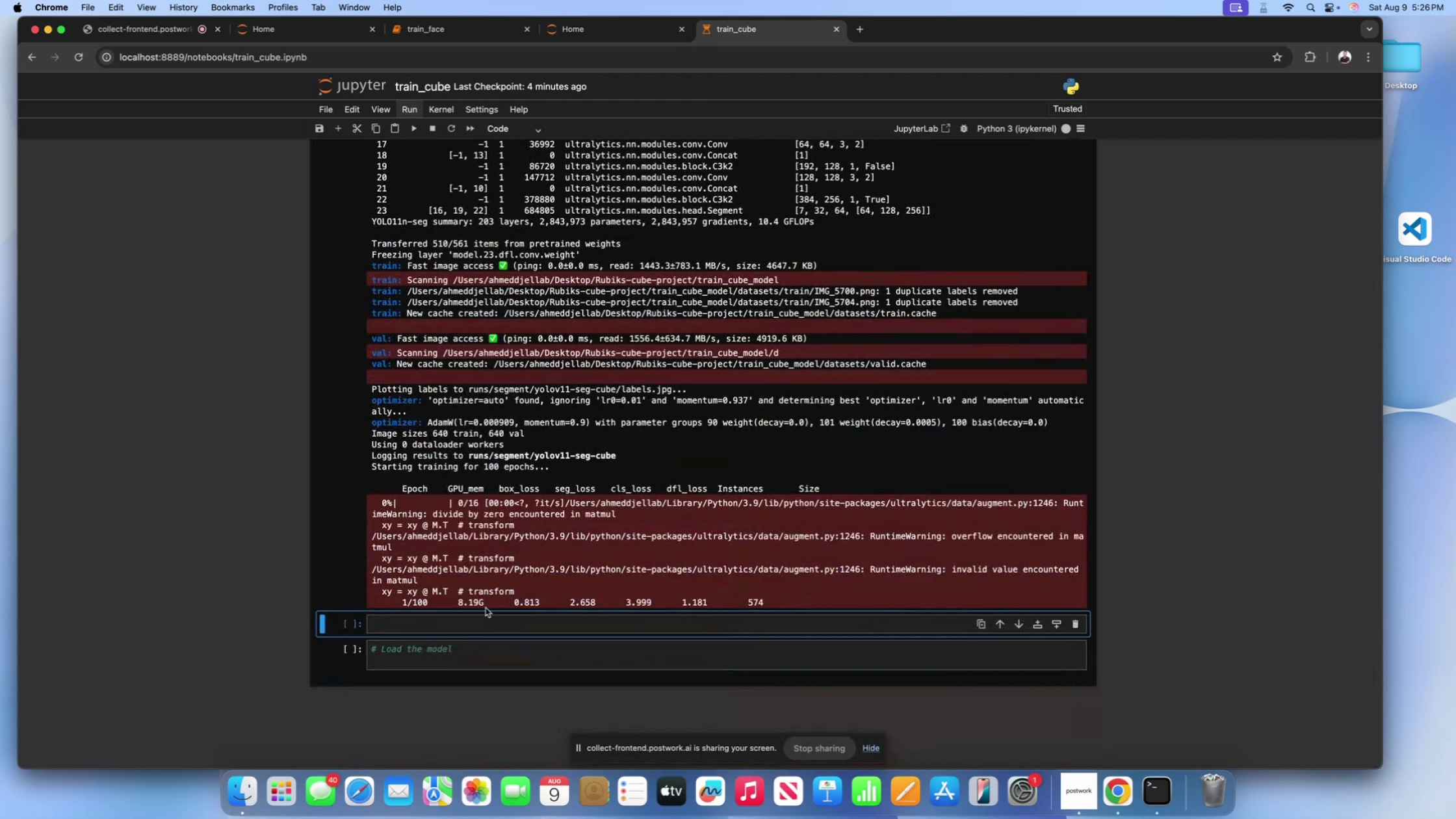 
left_click([480, 621])
 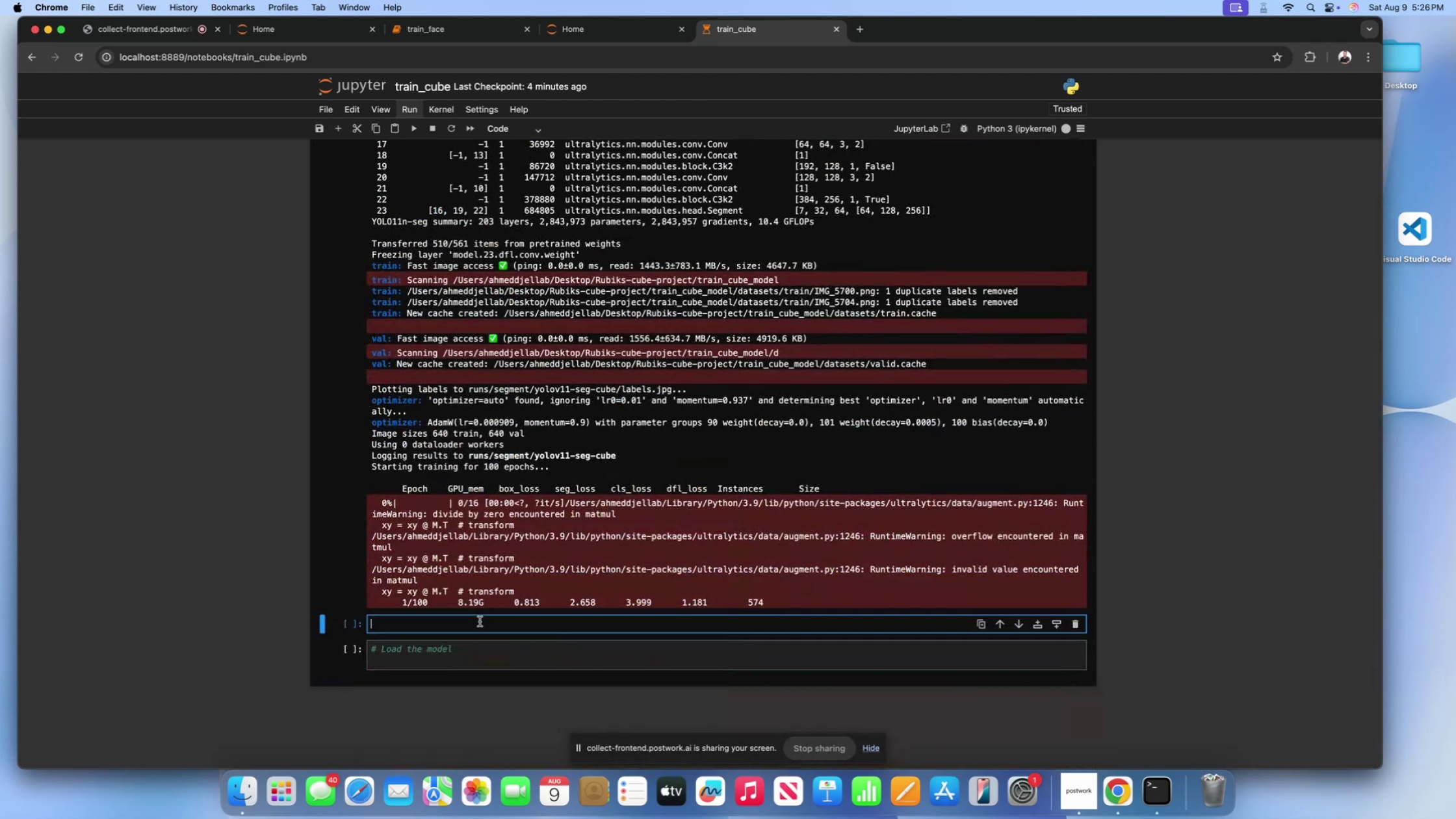 
type(from)
 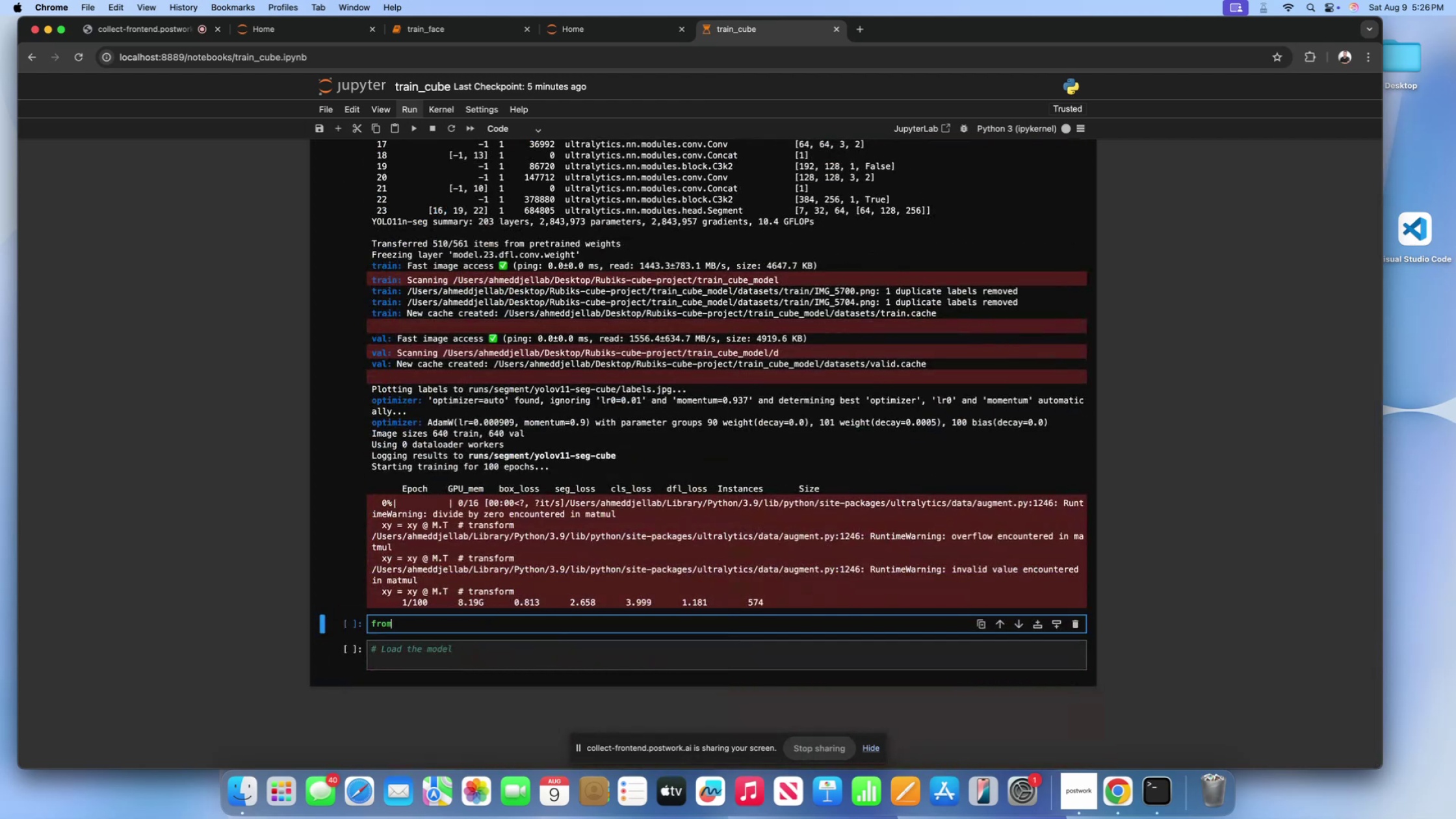 
scroll: coordinate [509, 212], scroll_direction: up, amount: 180.0
 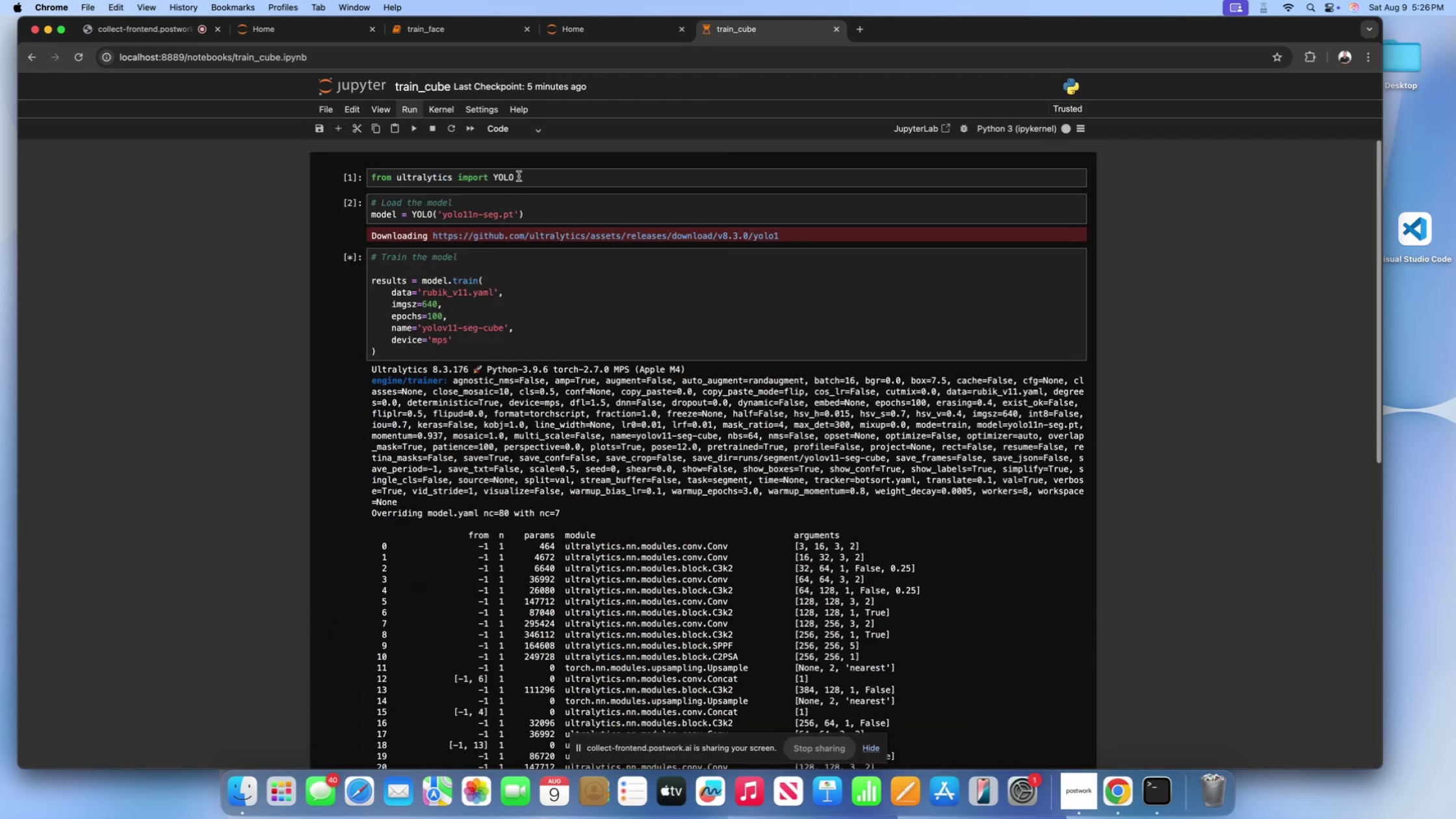 
left_click_drag(start_coordinate=[519, 175], to_coordinate=[315, 163])
 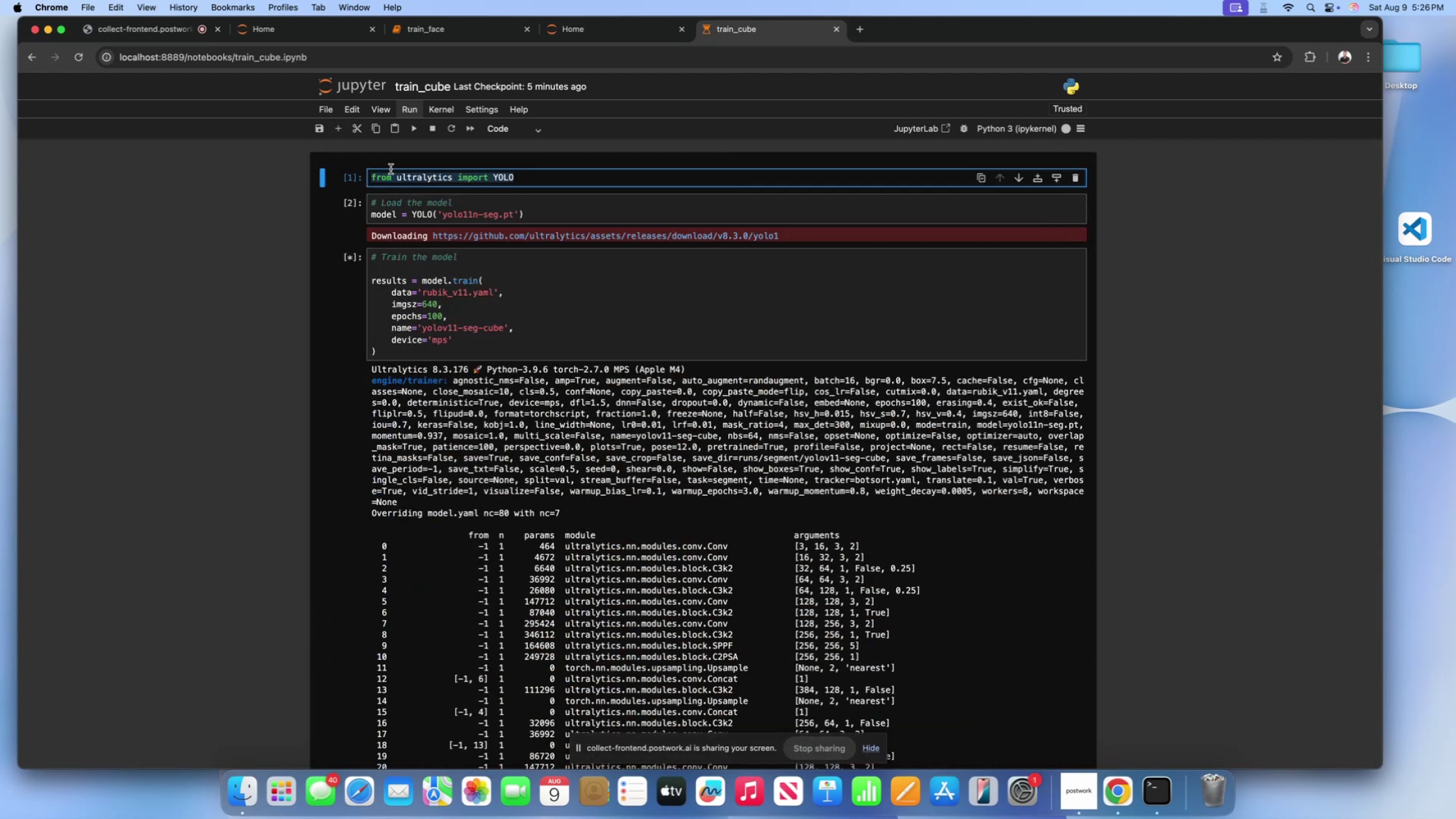 
key(Meta+C)
 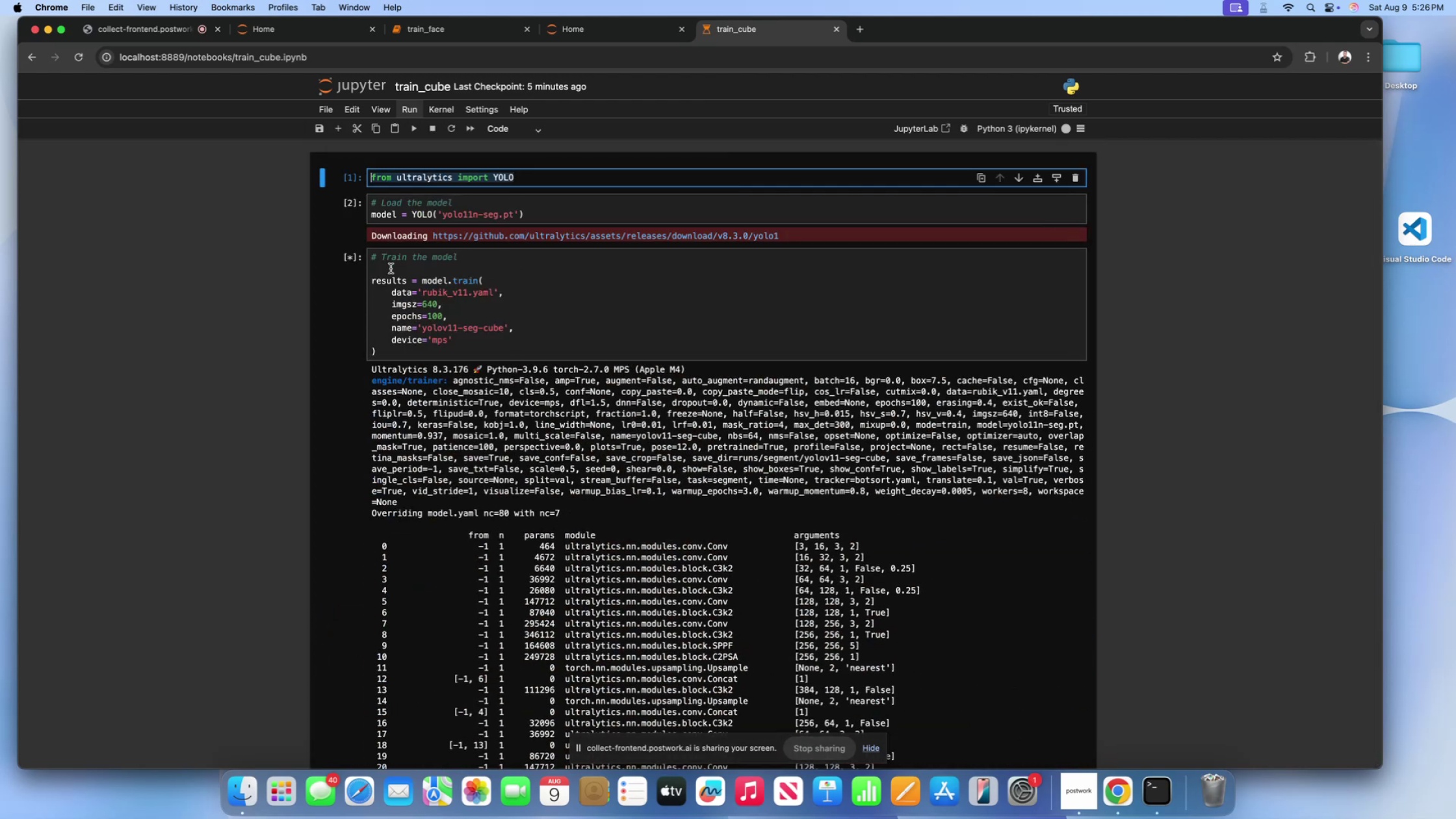 
scroll: coordinate [439, 575], scroll_direction: down, amount: 85.0
 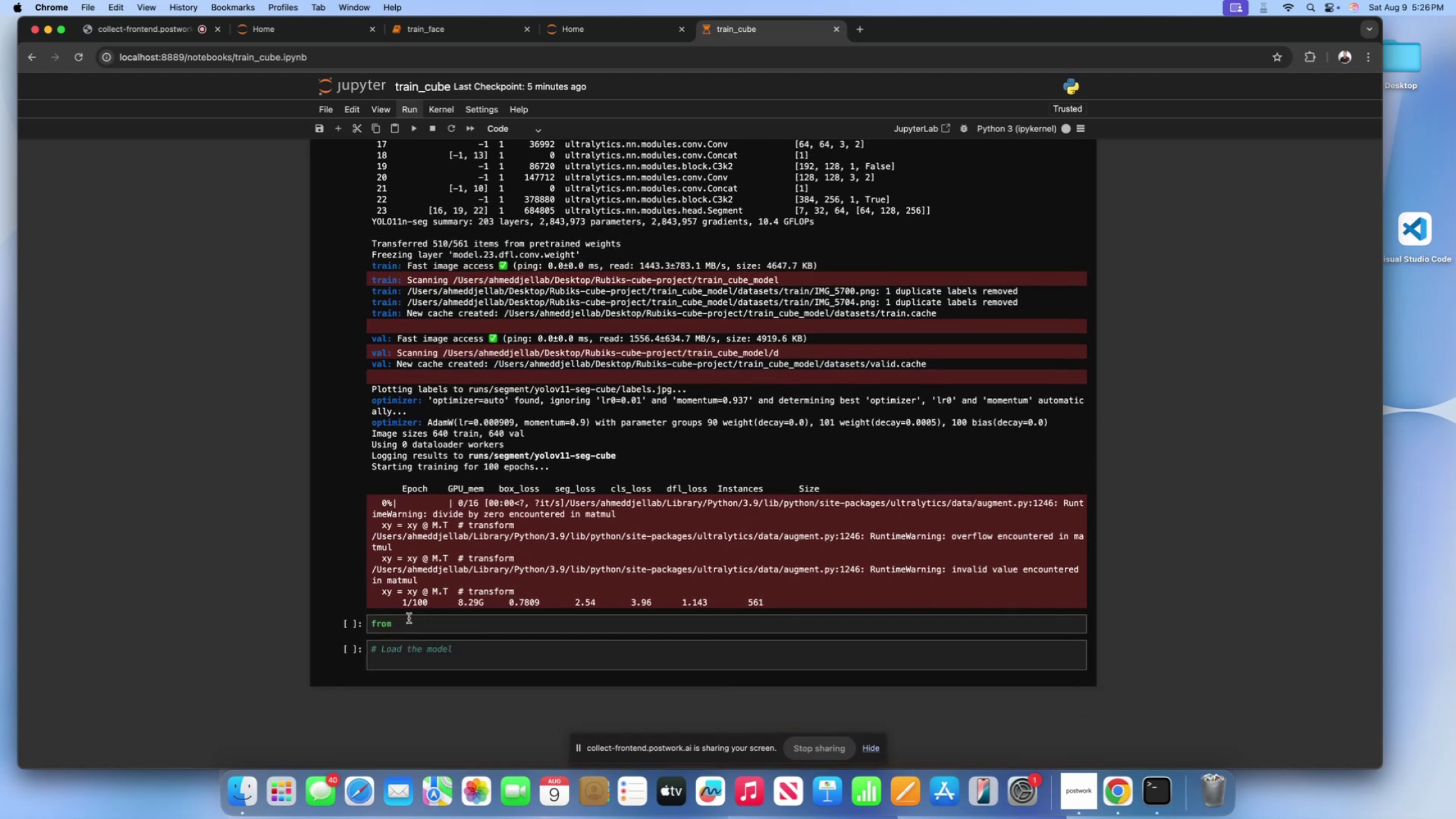 
left_click_drag(start_coordinate=[404, 622], to_coordinate=[332, 622])
 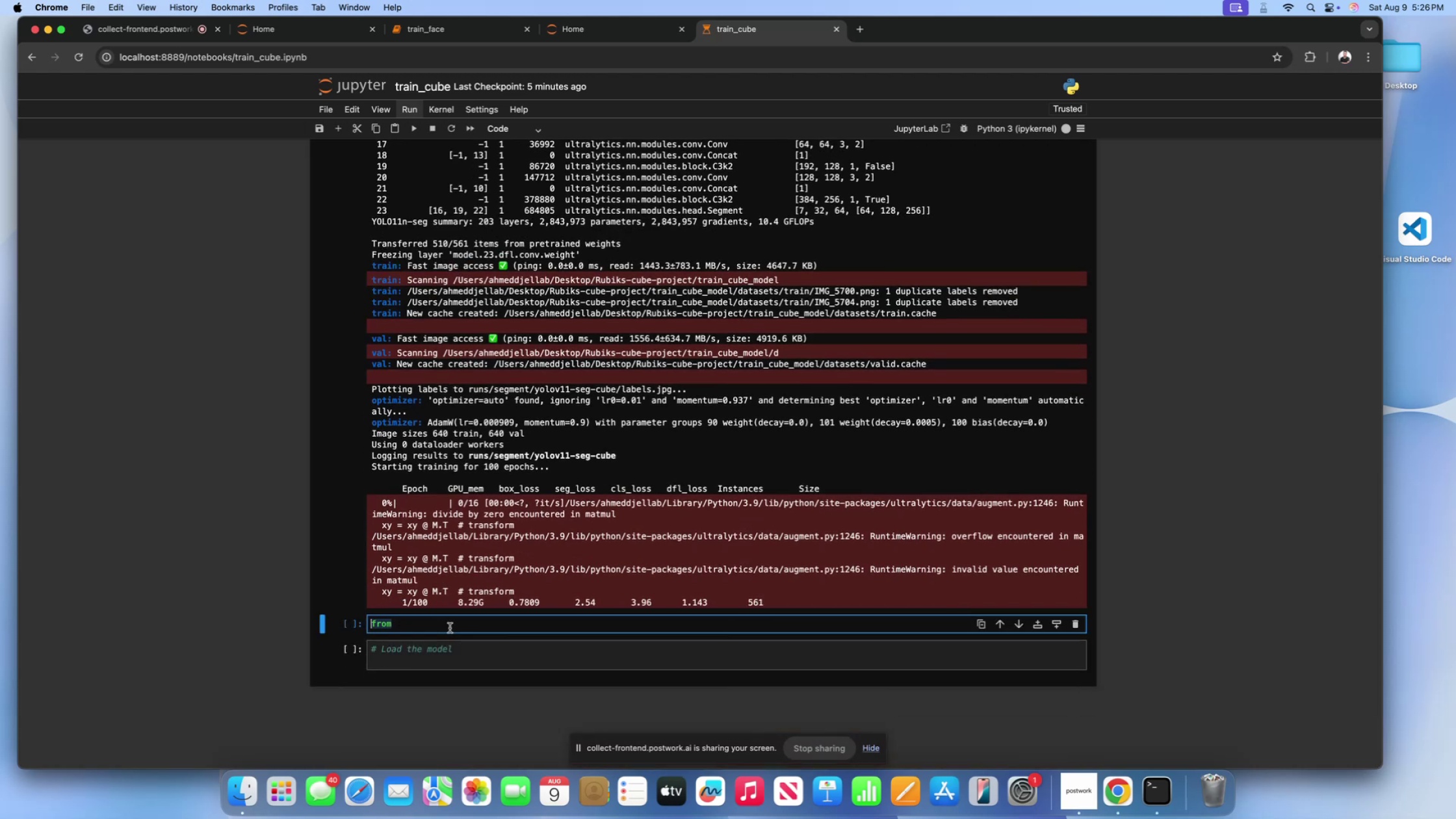 
key(Meta+V)
 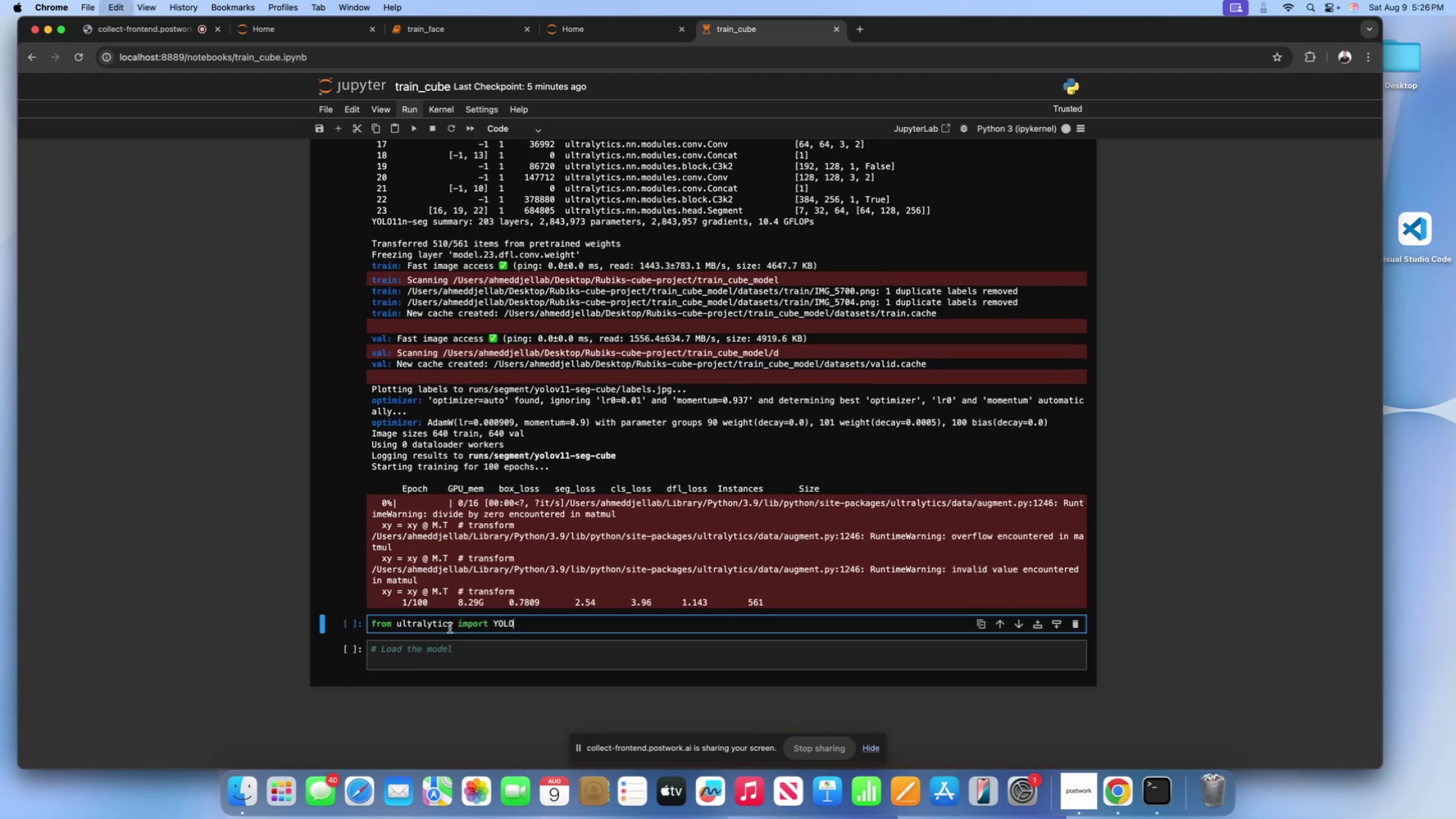 
key(Space)
 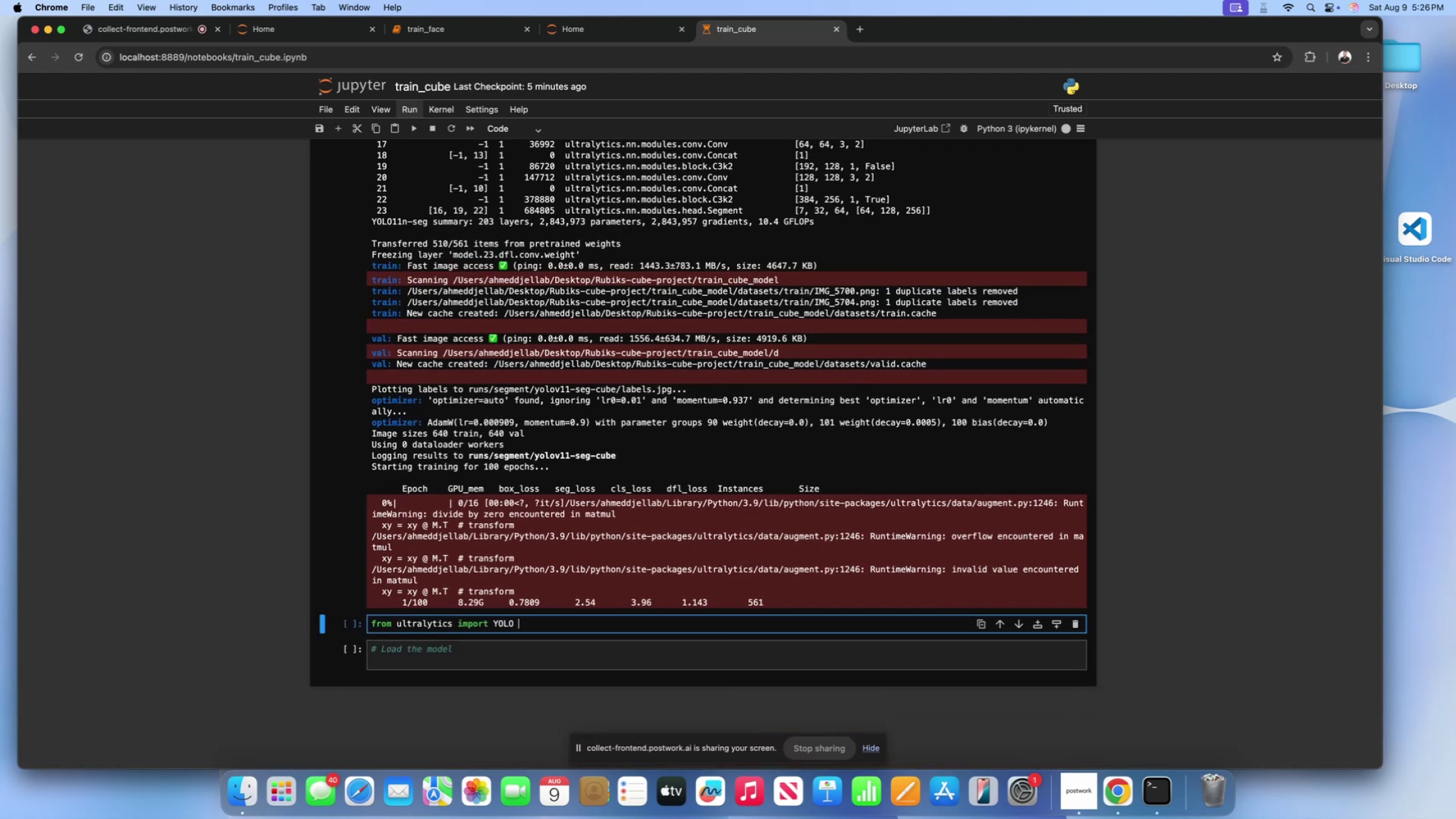 
key(Backspace)
 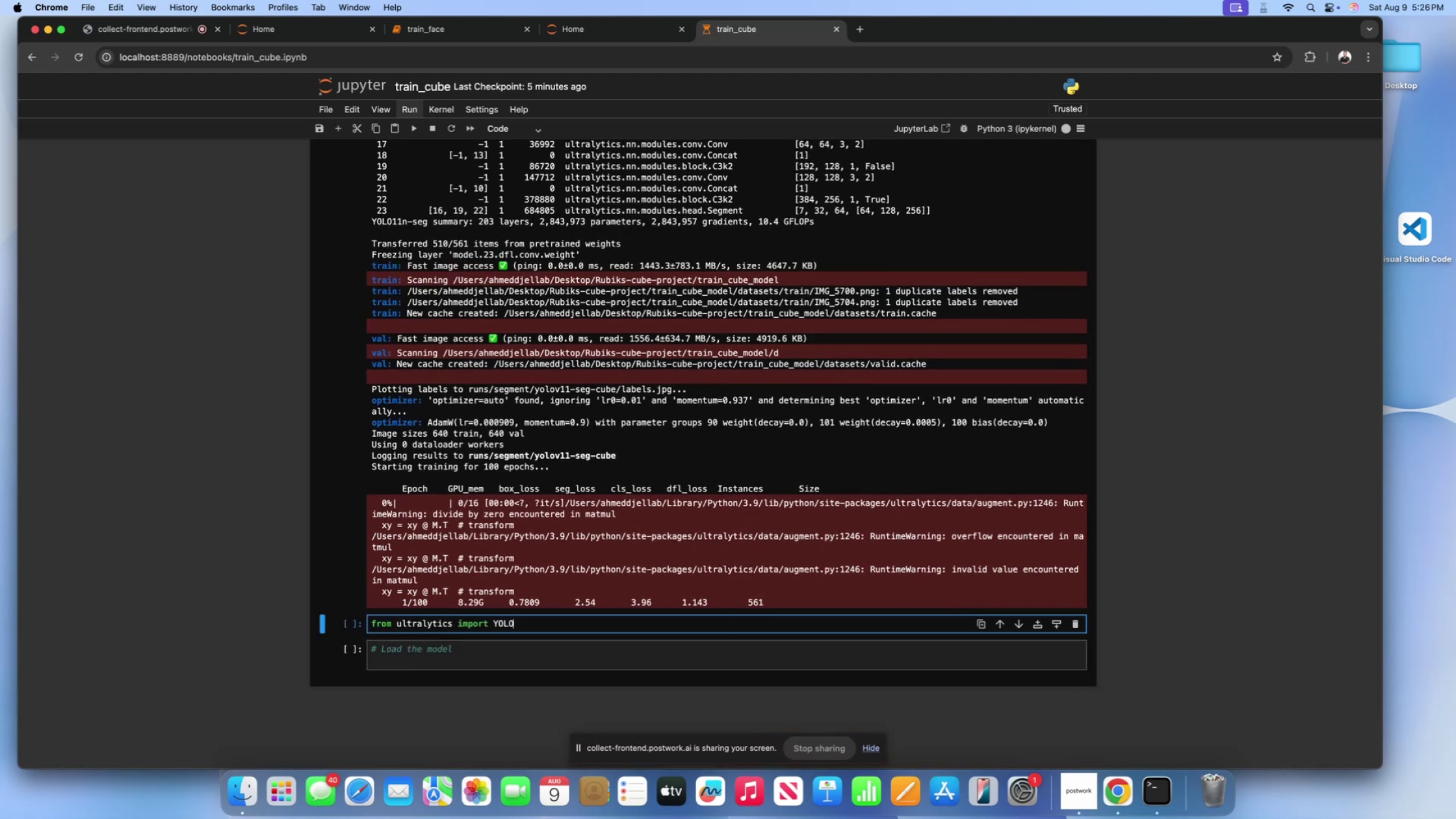 
key(Enter)
 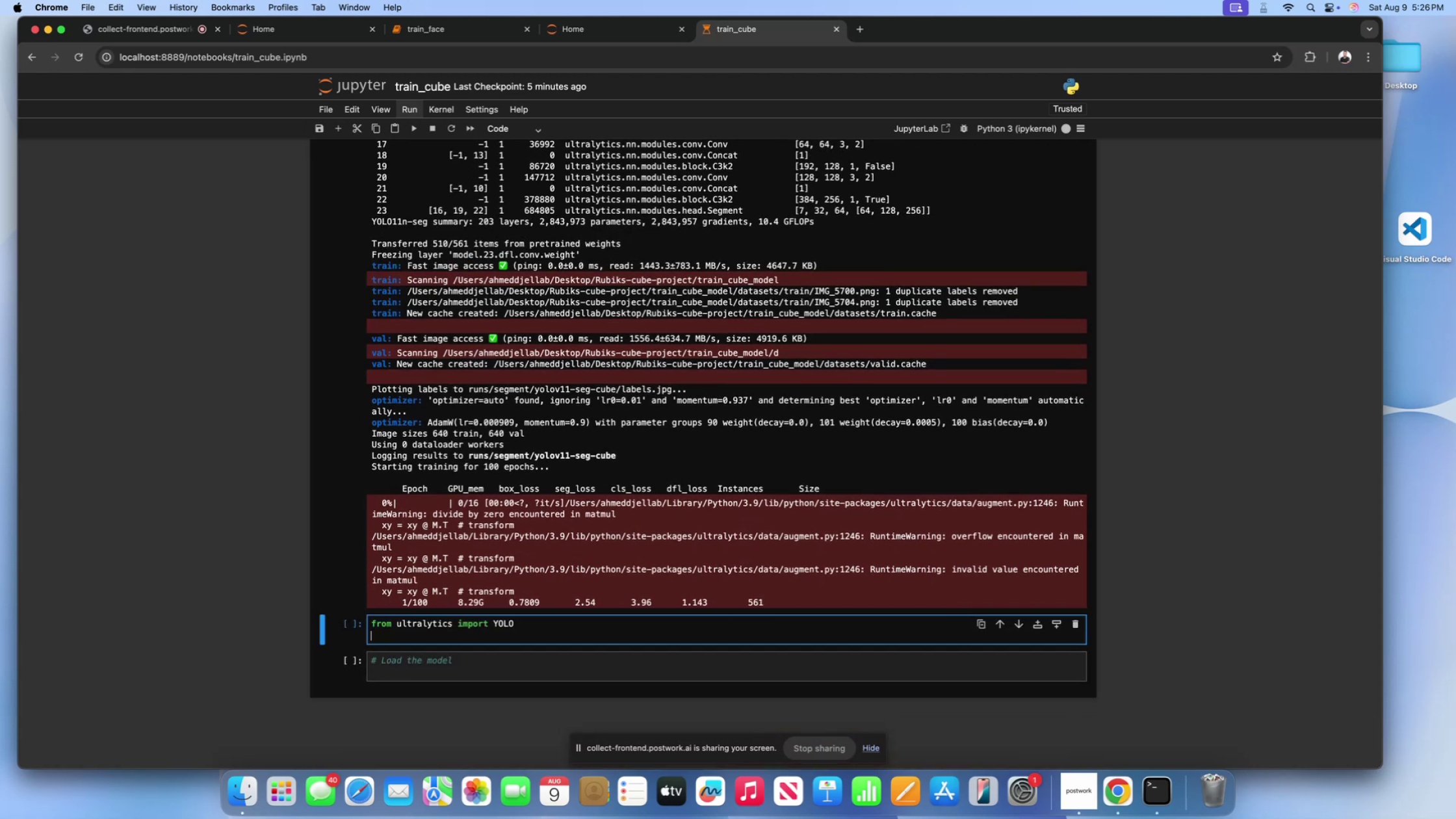 
type(from PIL import Image)
 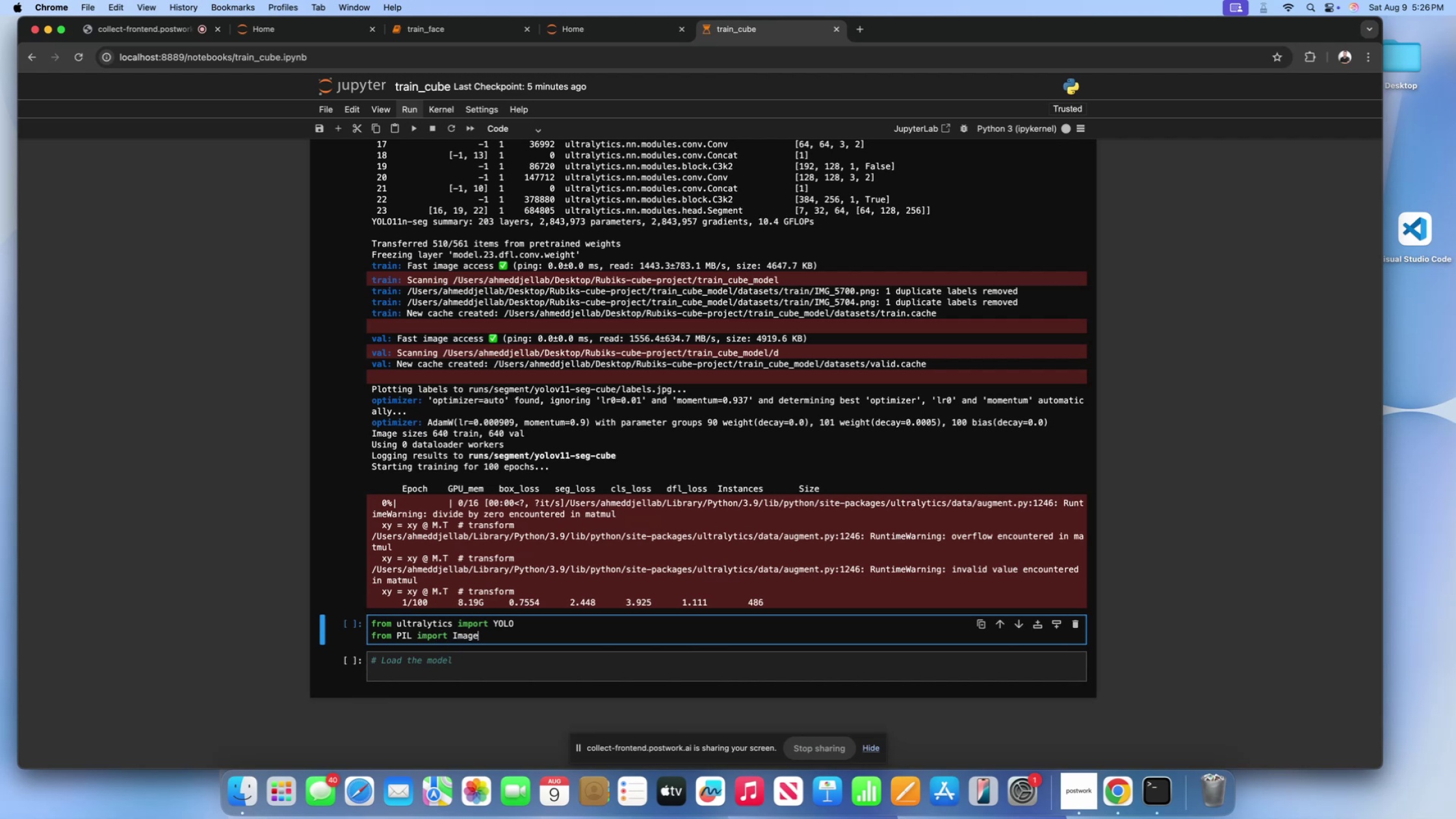 
key(Enter)
 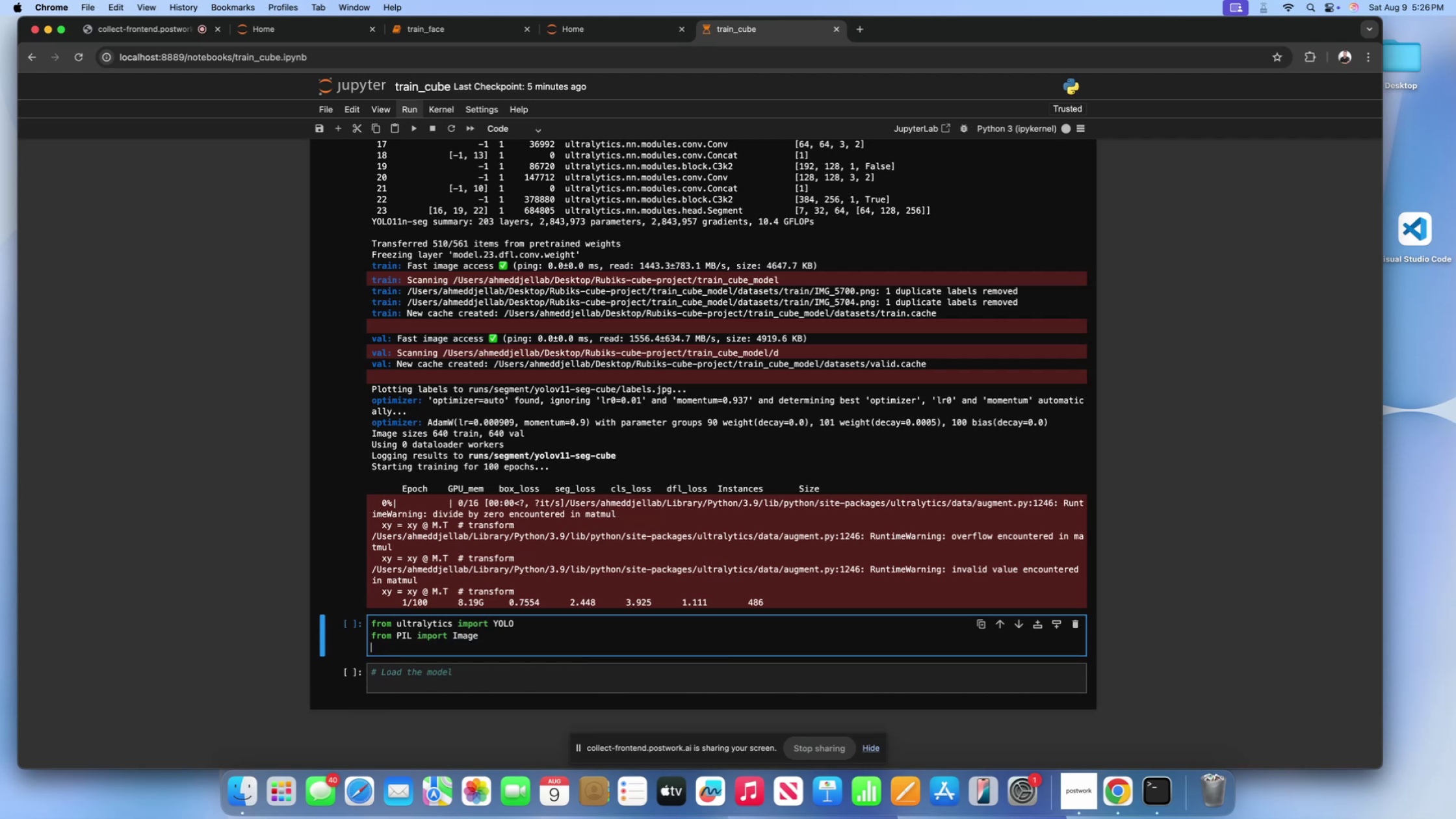 
type(from )
 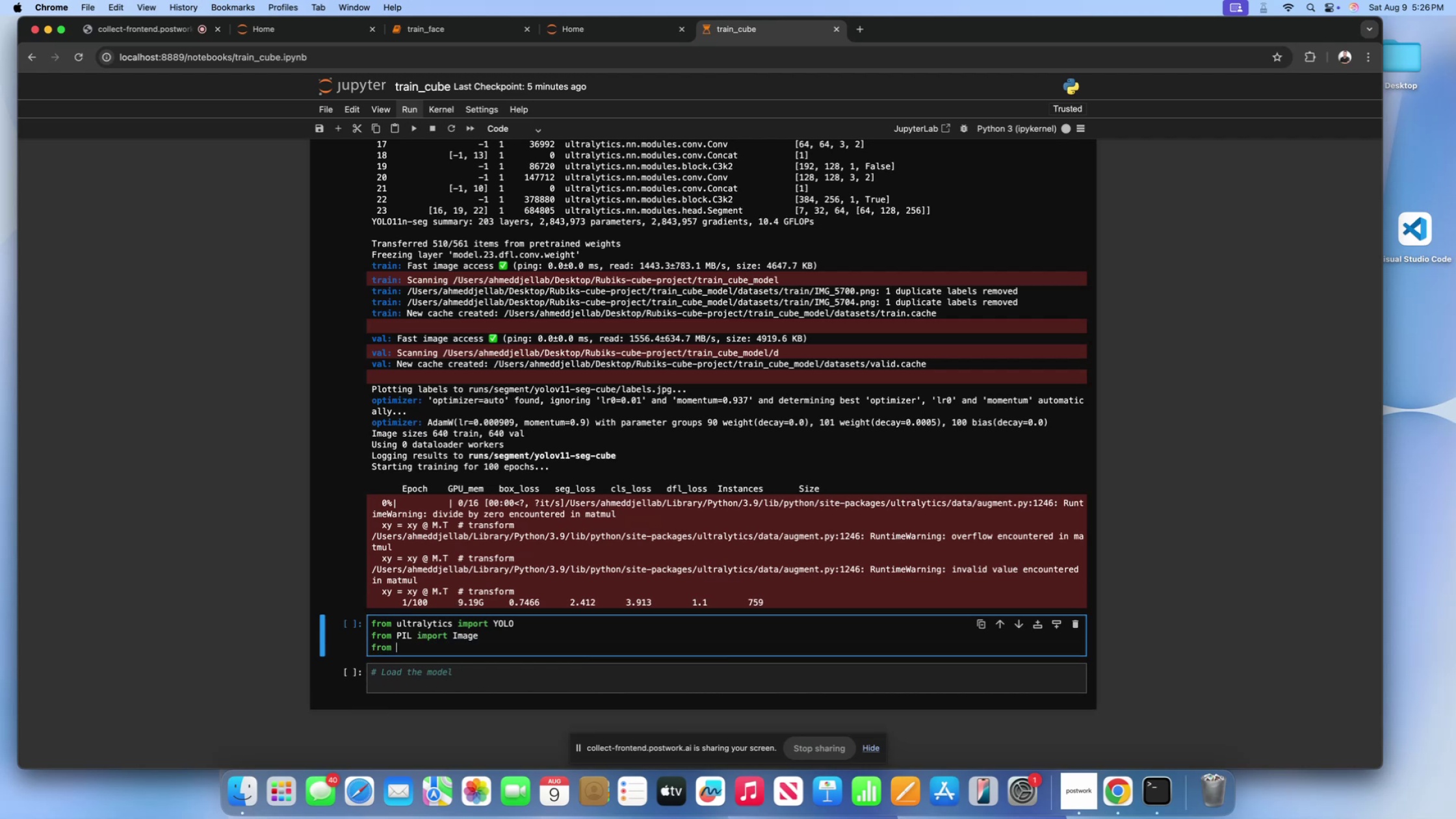 
type(PIL )
 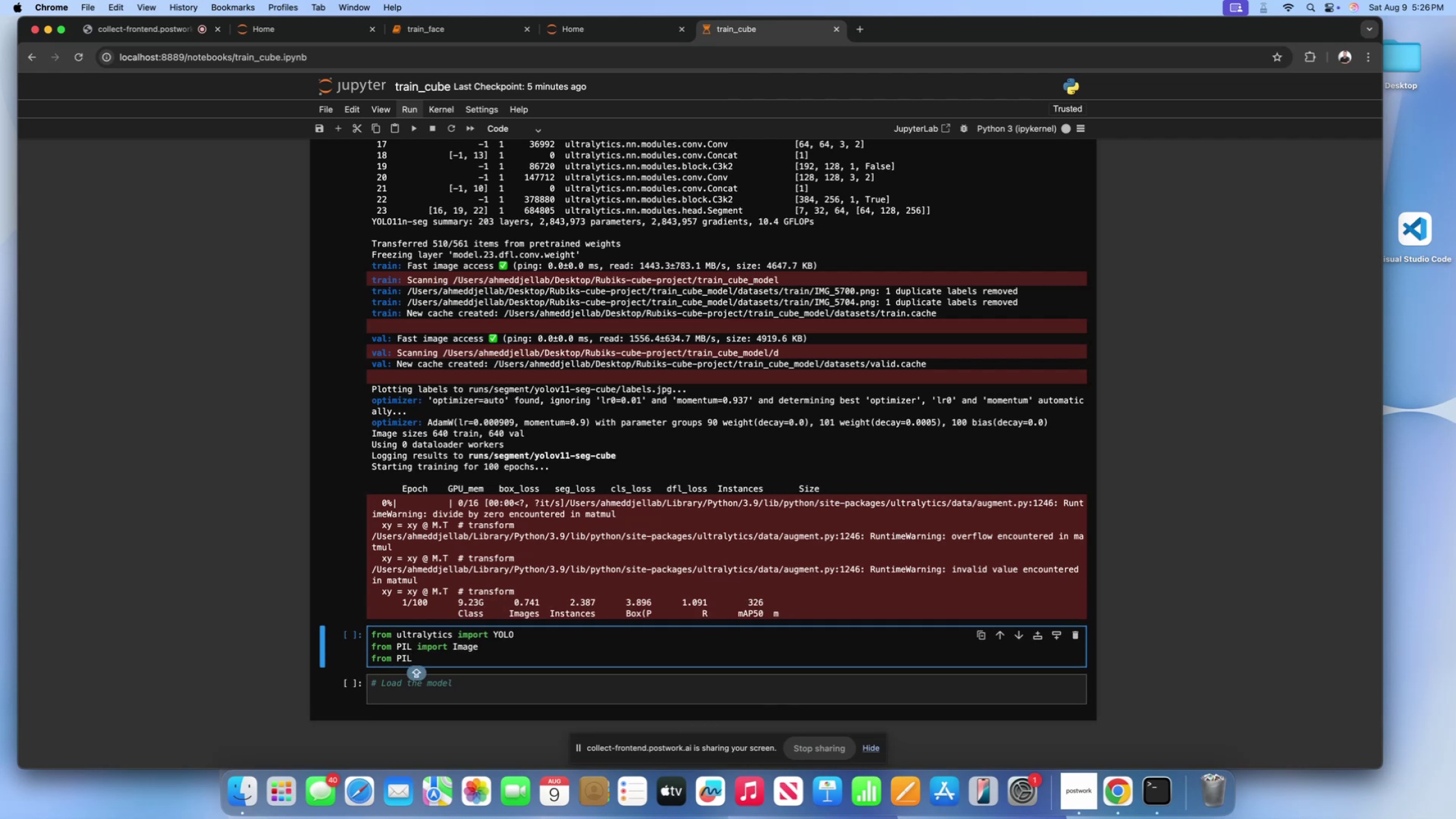 
type(import )
 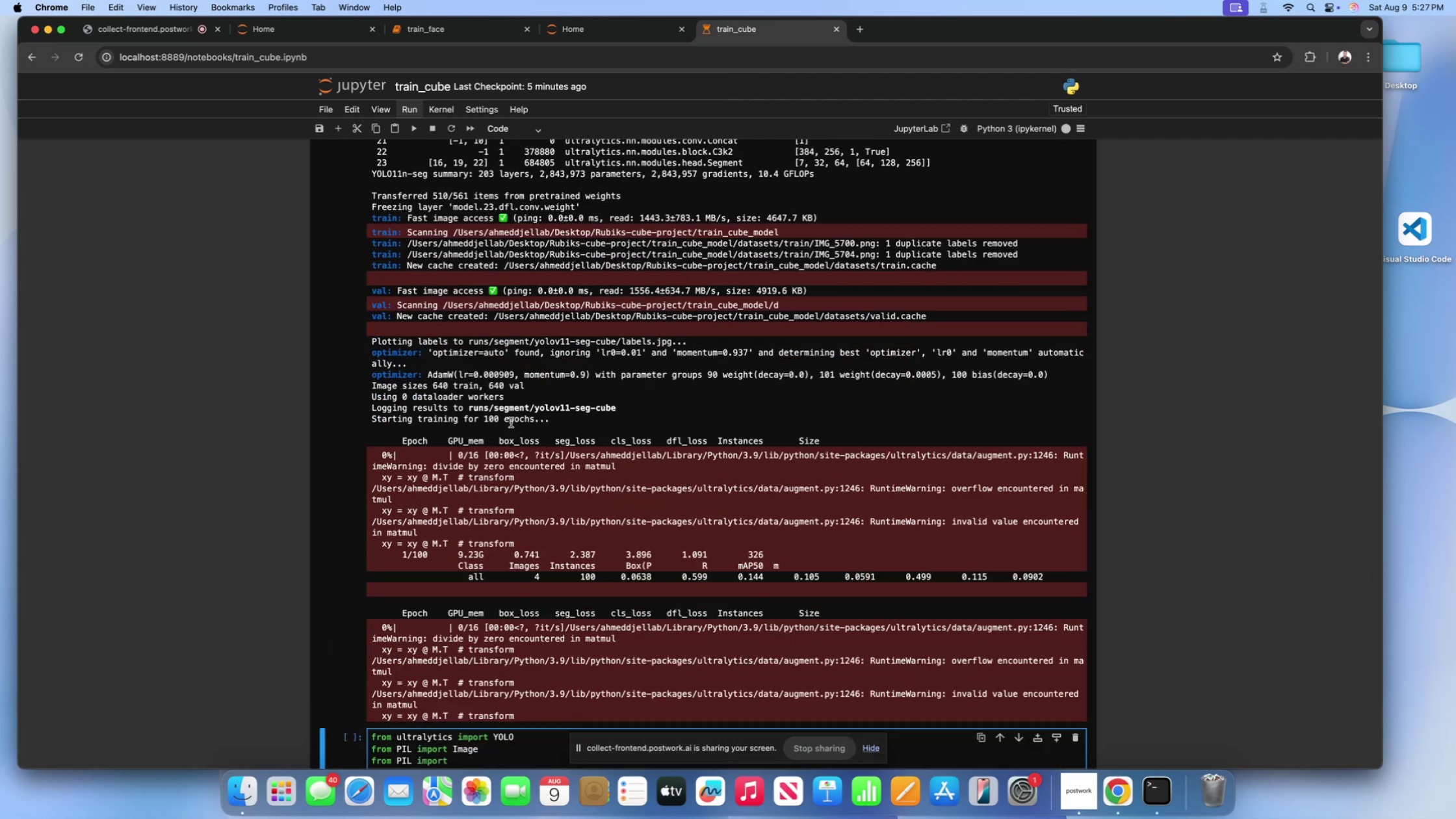 
scroll: coordinate [517, 440], scroll_direction: down, amount: 15.0
 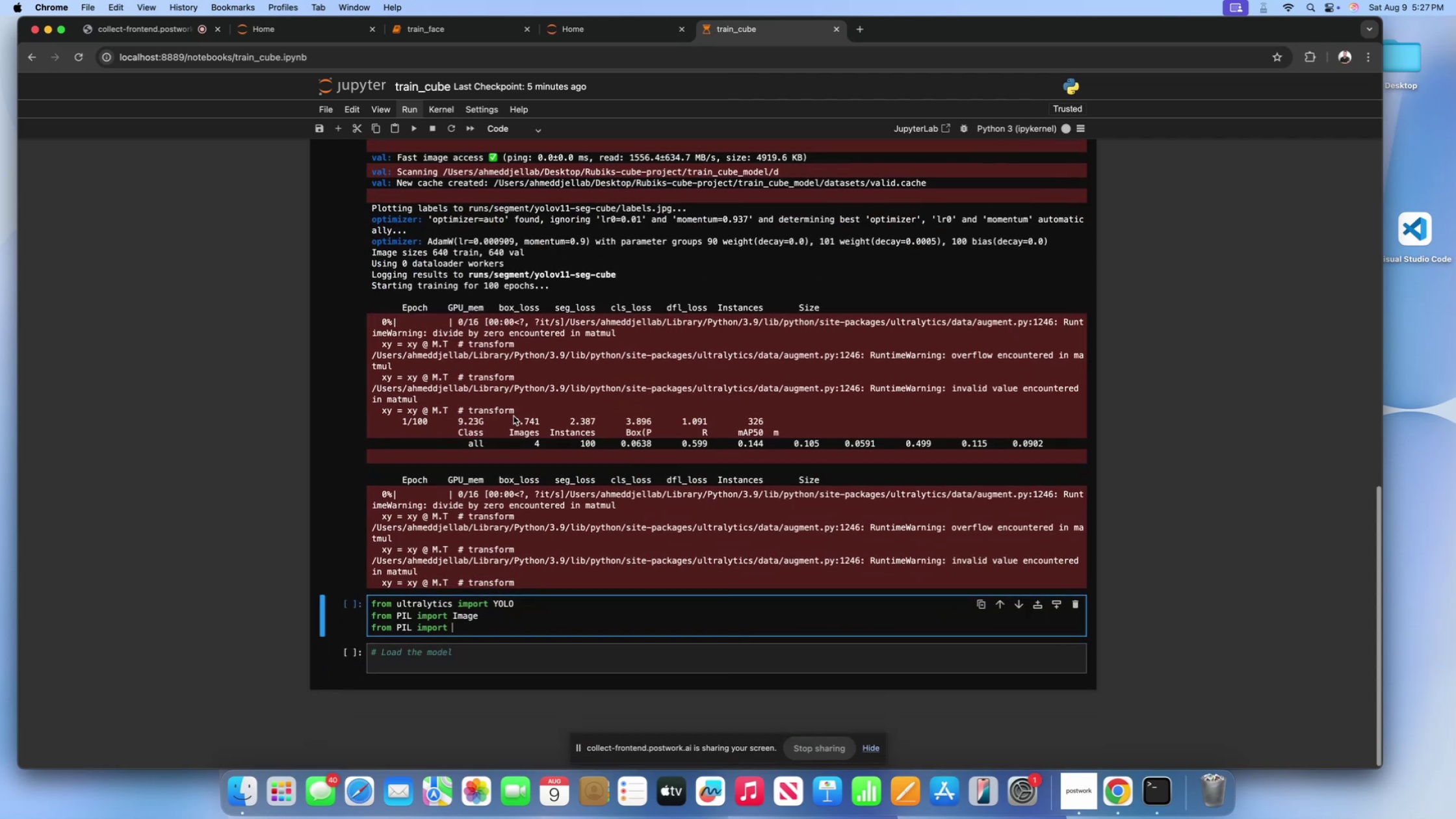 
left_click([512, 410])
 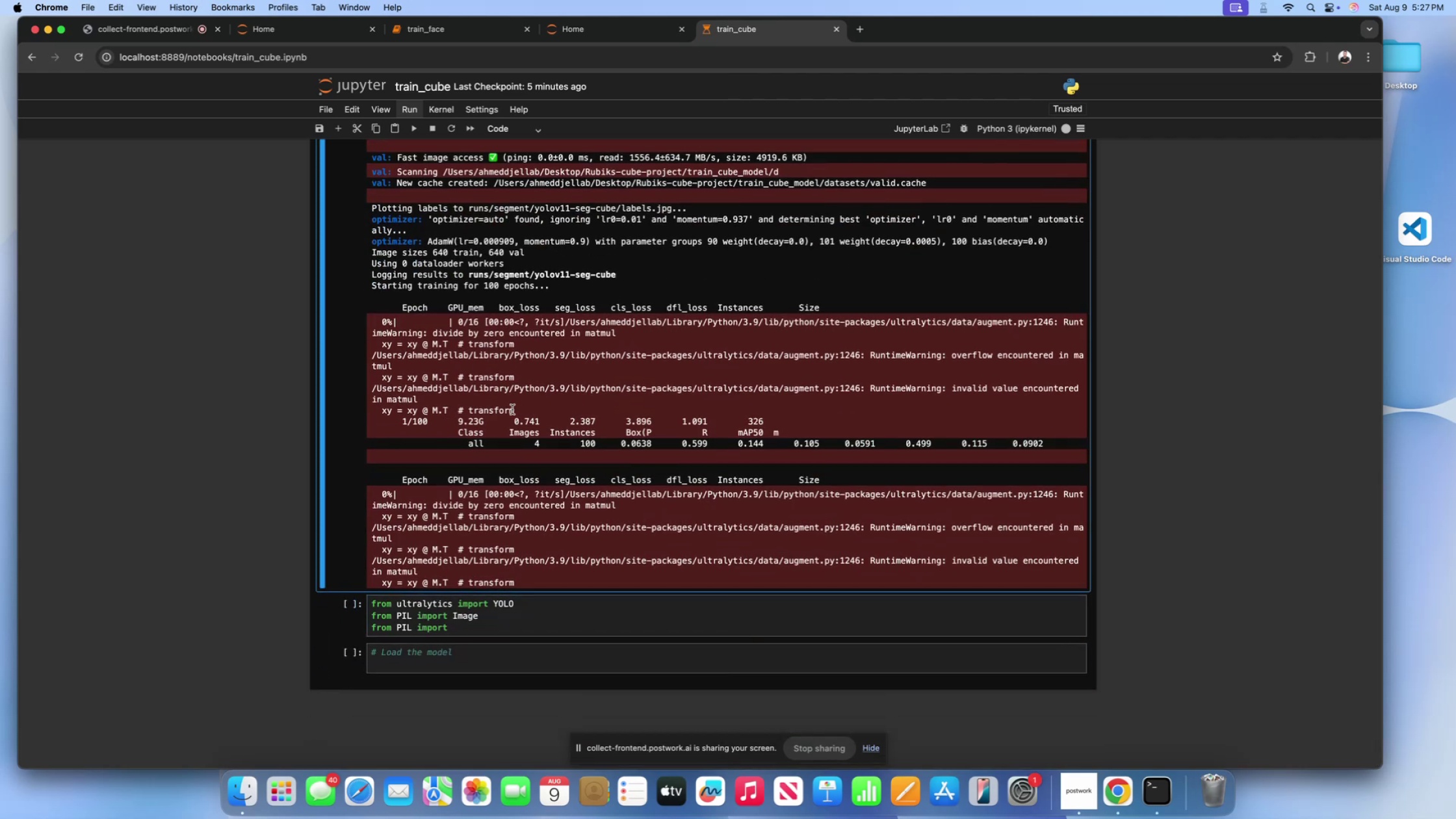 
scroll: coordinate [512, 410], scroll_direction: down, amount: 12.0
 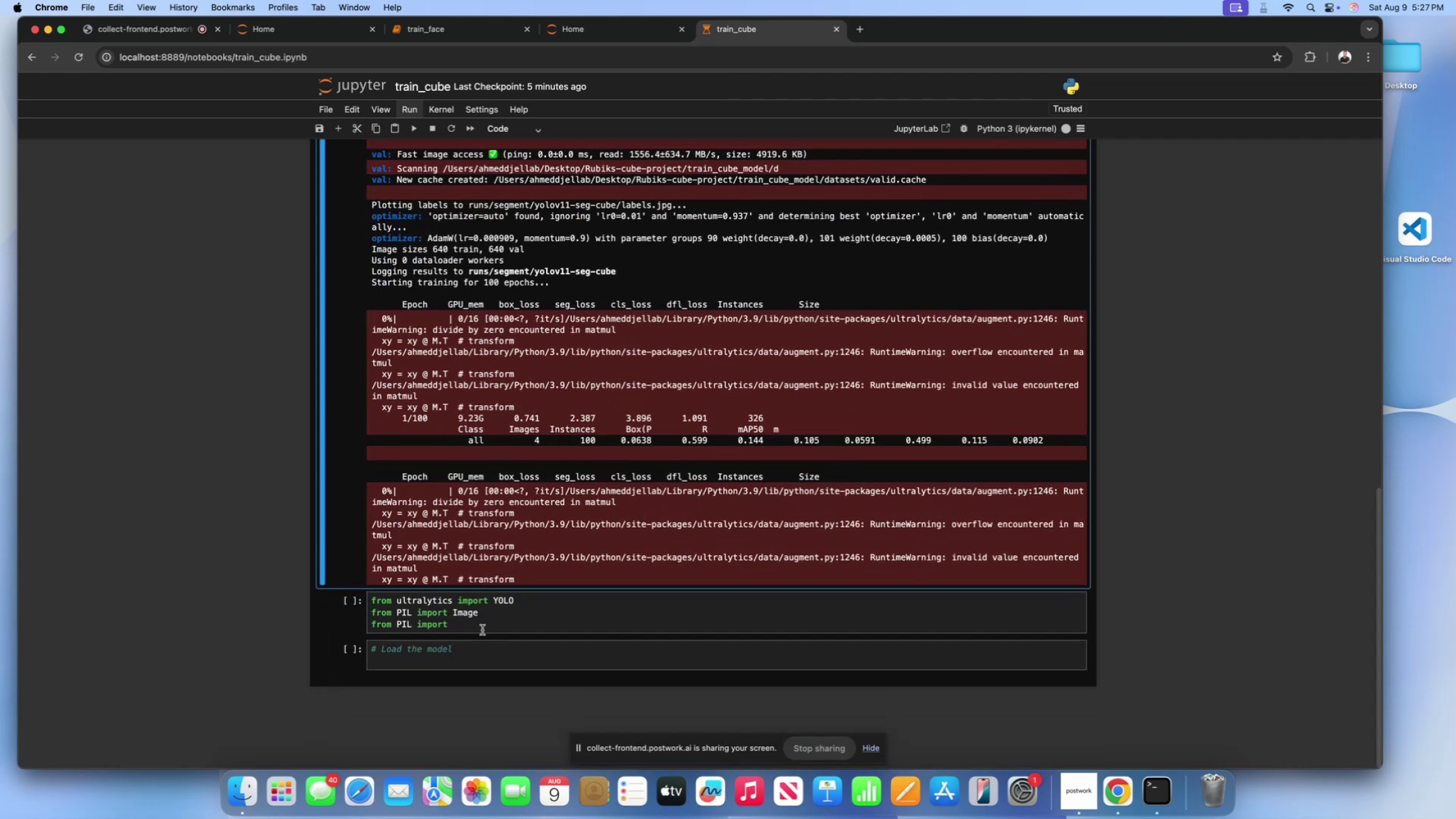 
left_click([482, 630])
 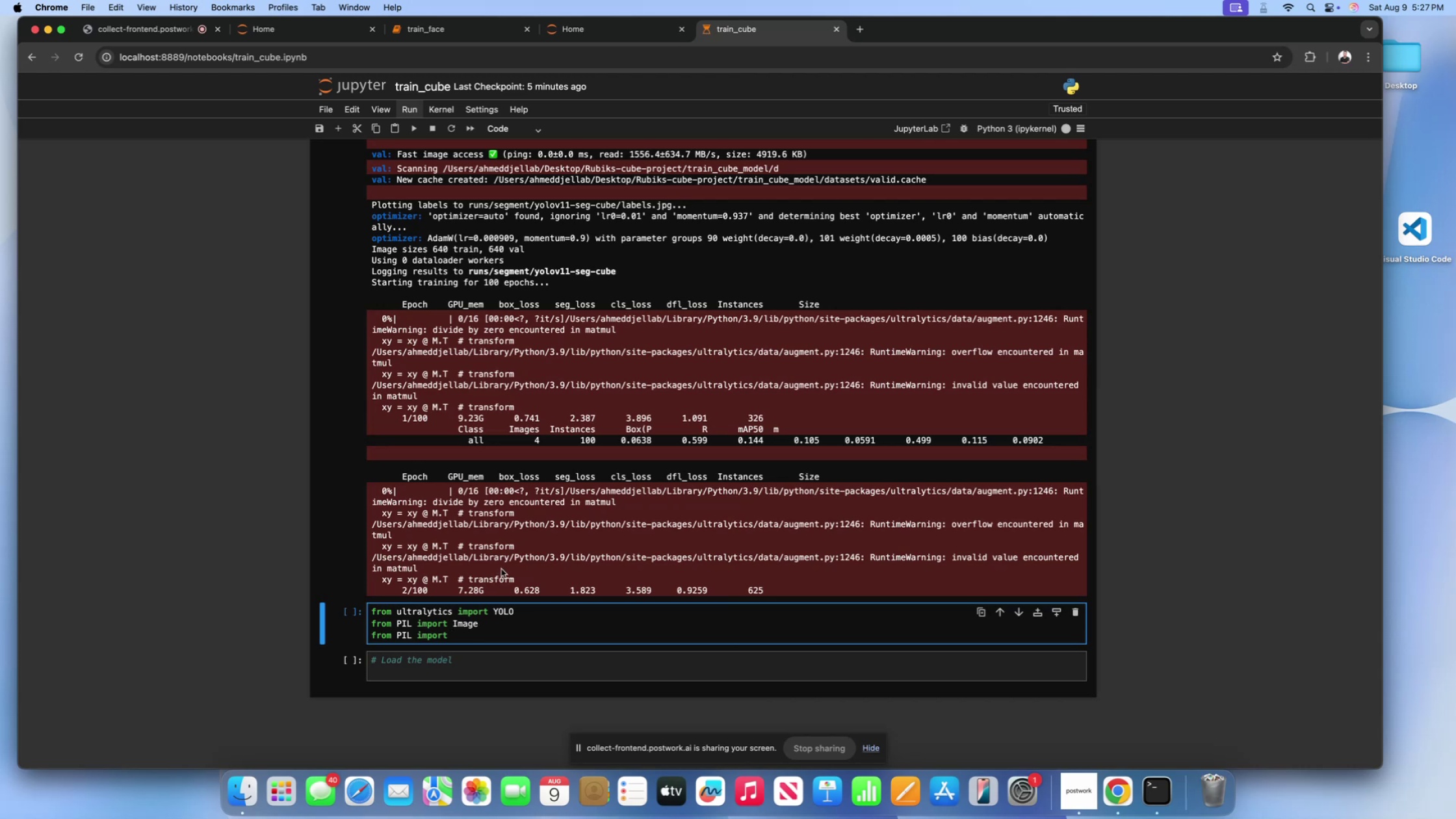 
left_click([495, 490])
 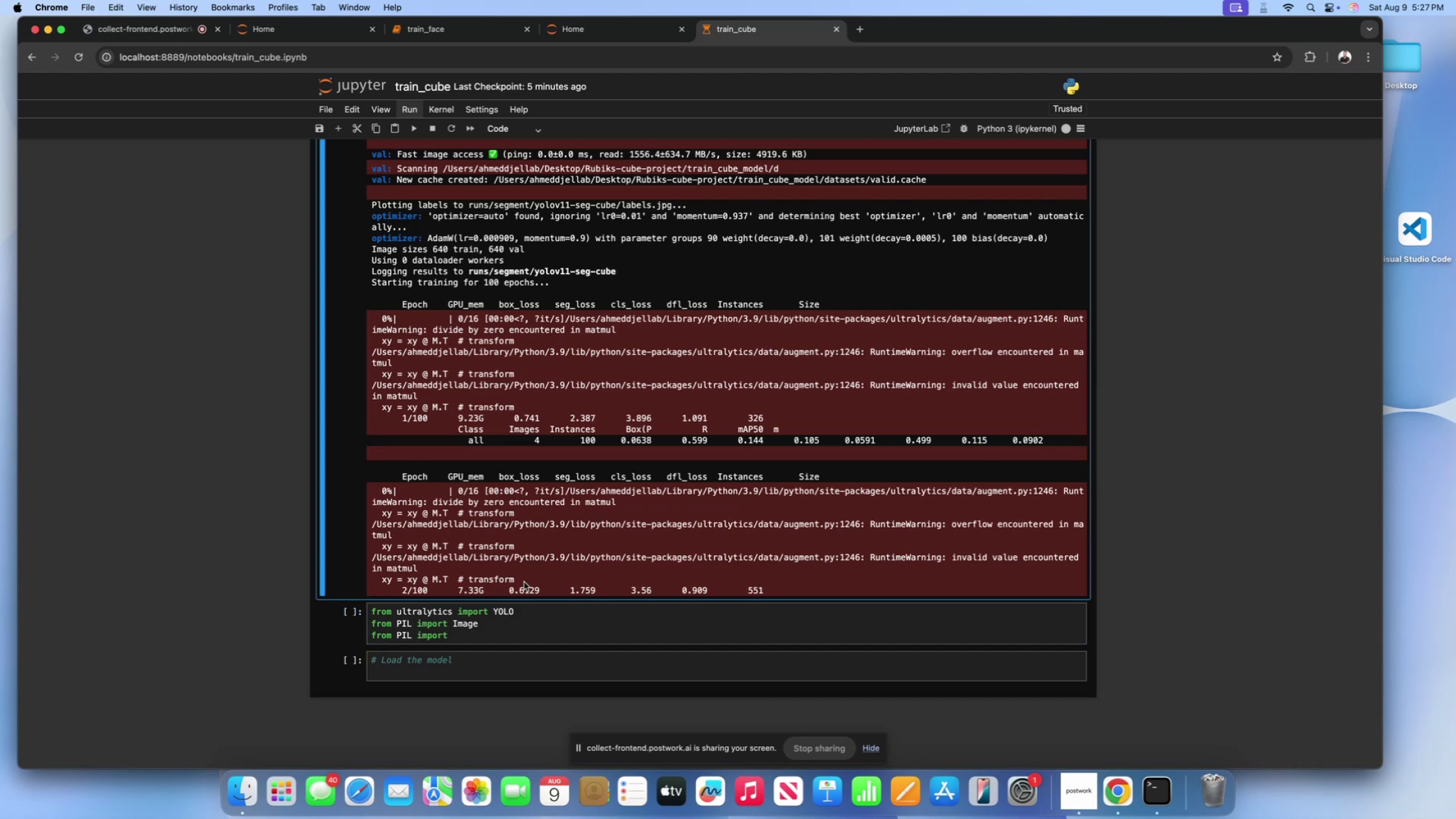 
left_click([497, 641])
 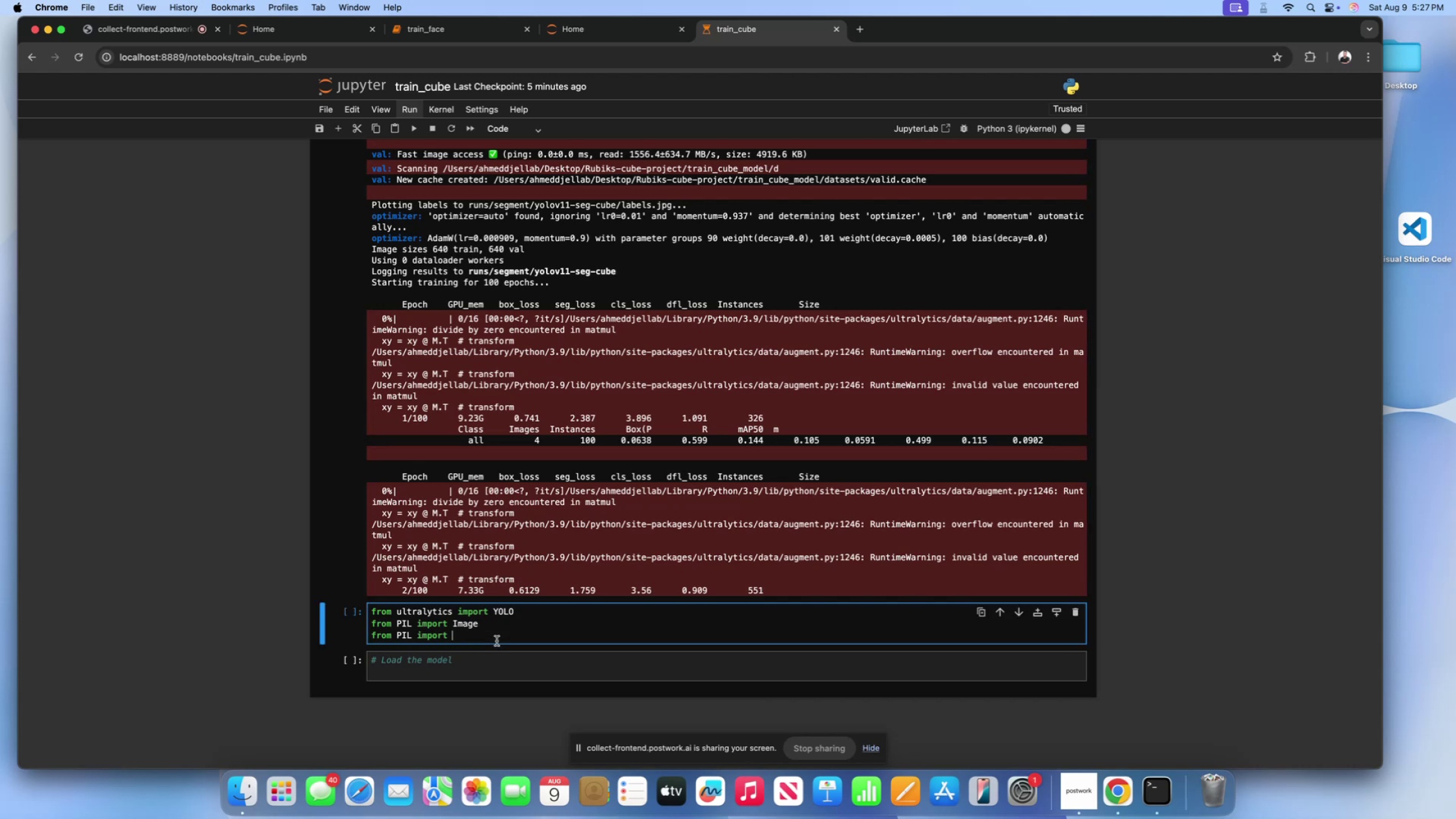 
type(ImageDraw)
 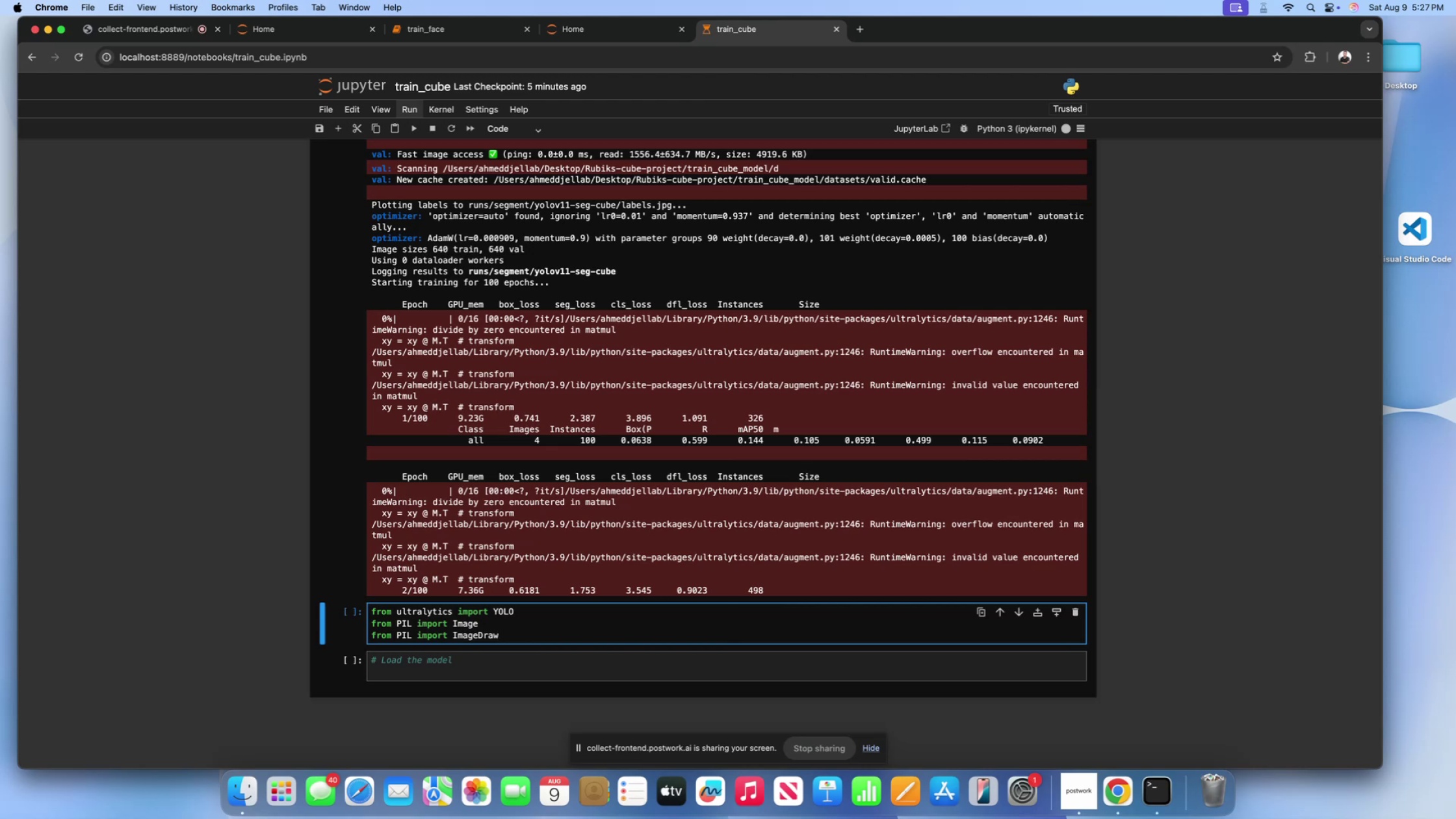 
key(Enter)
 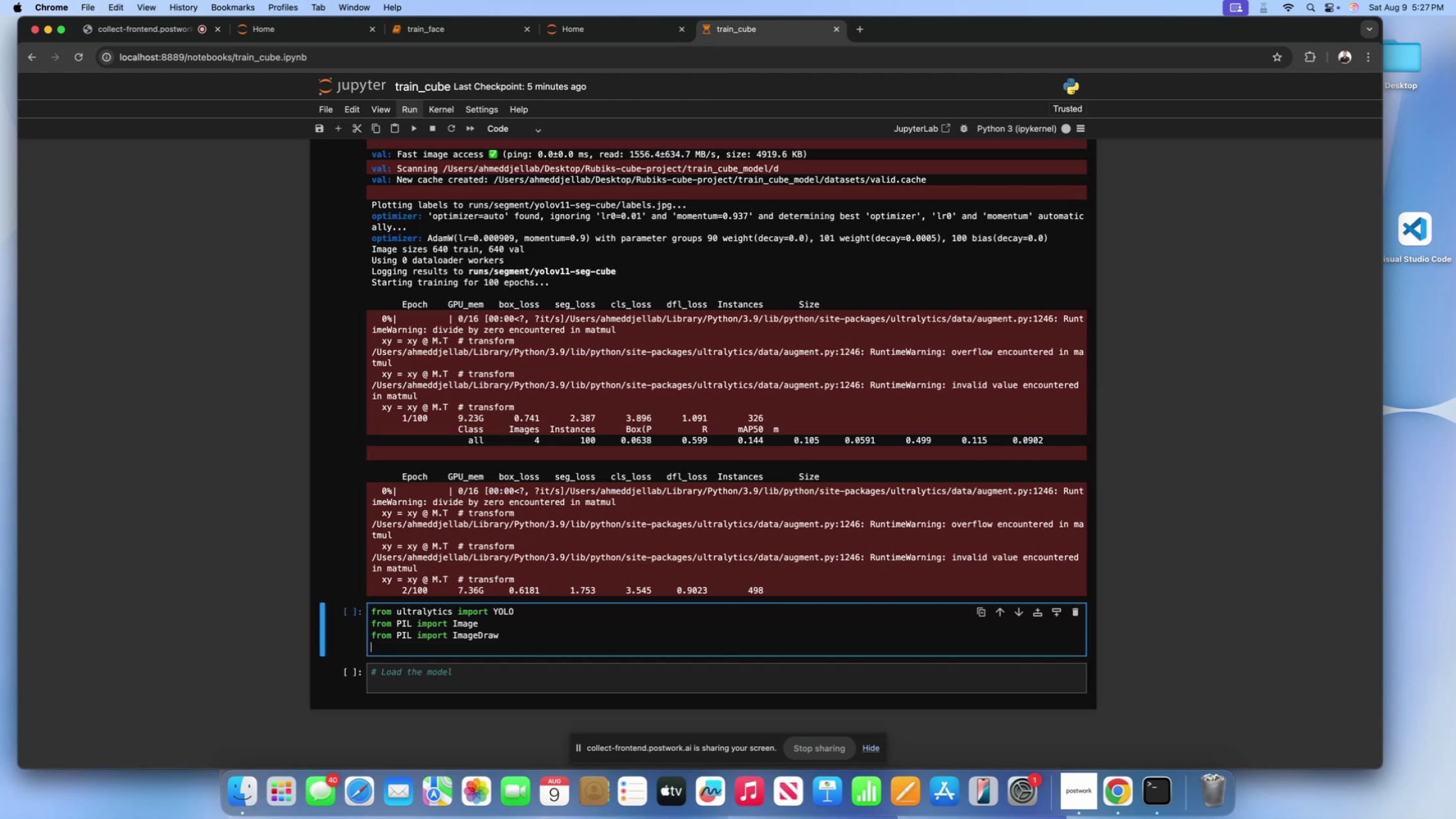 
type(import cv2)
 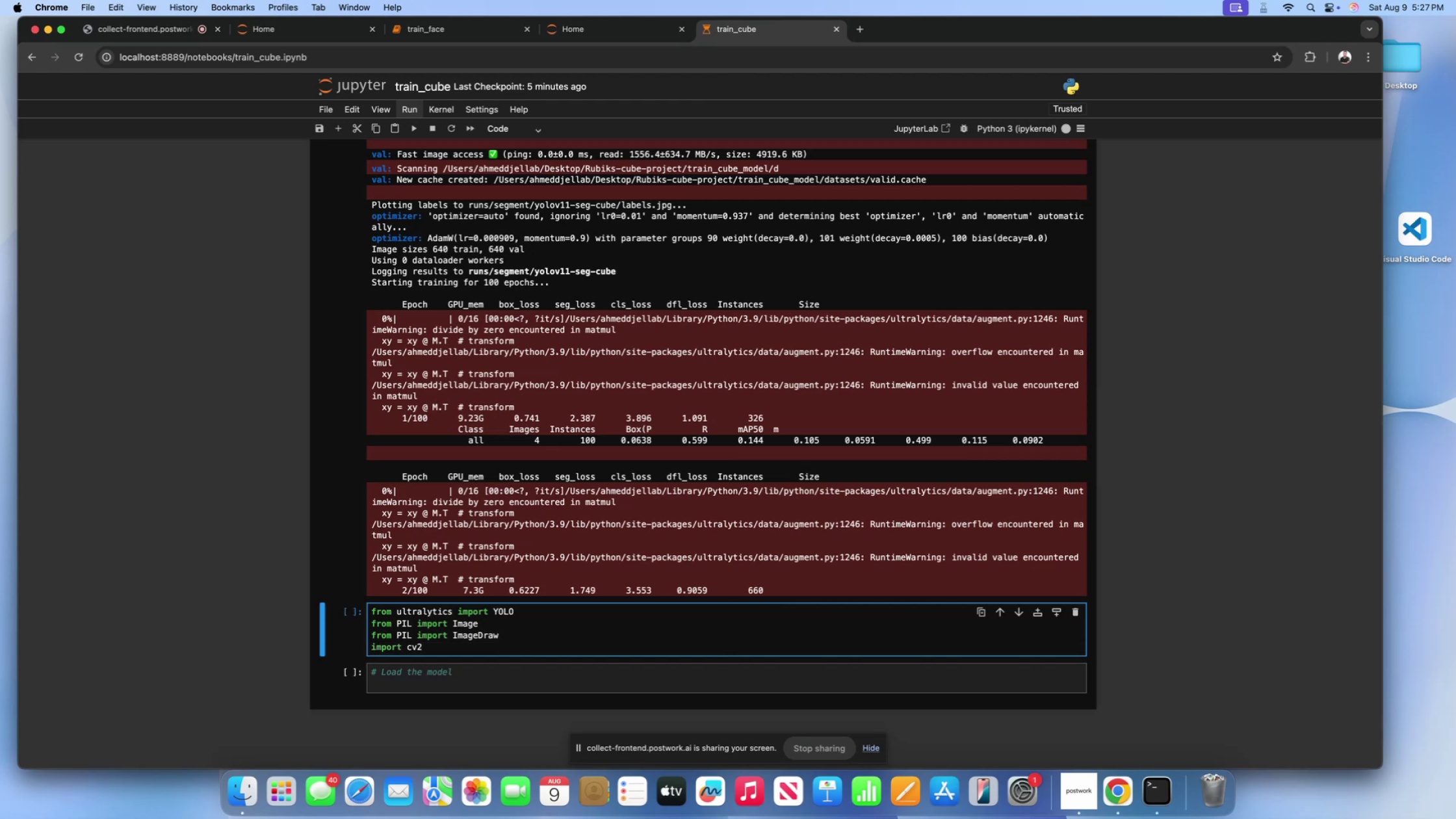 
key(Enter)
 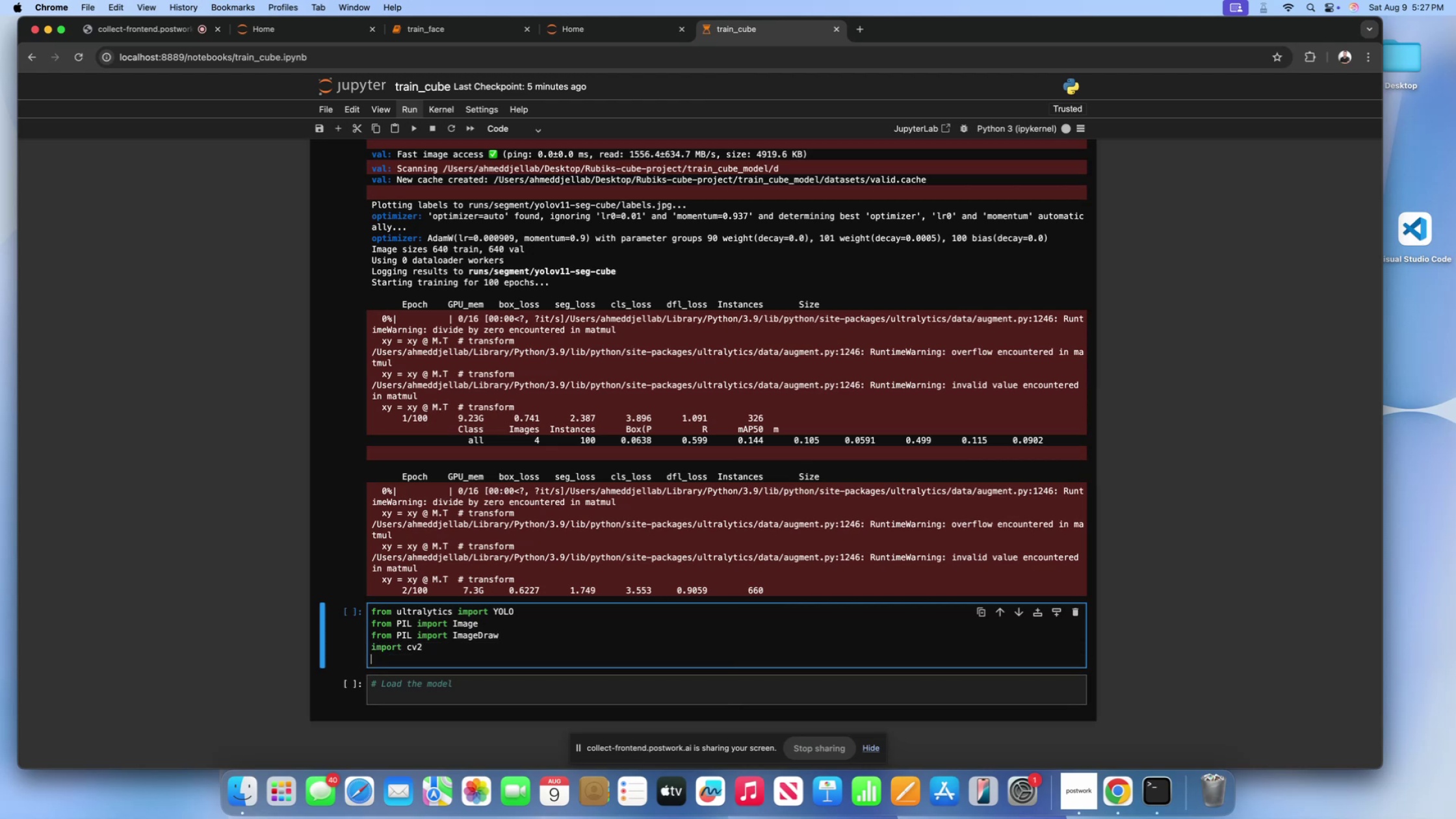 
type(import torch)
 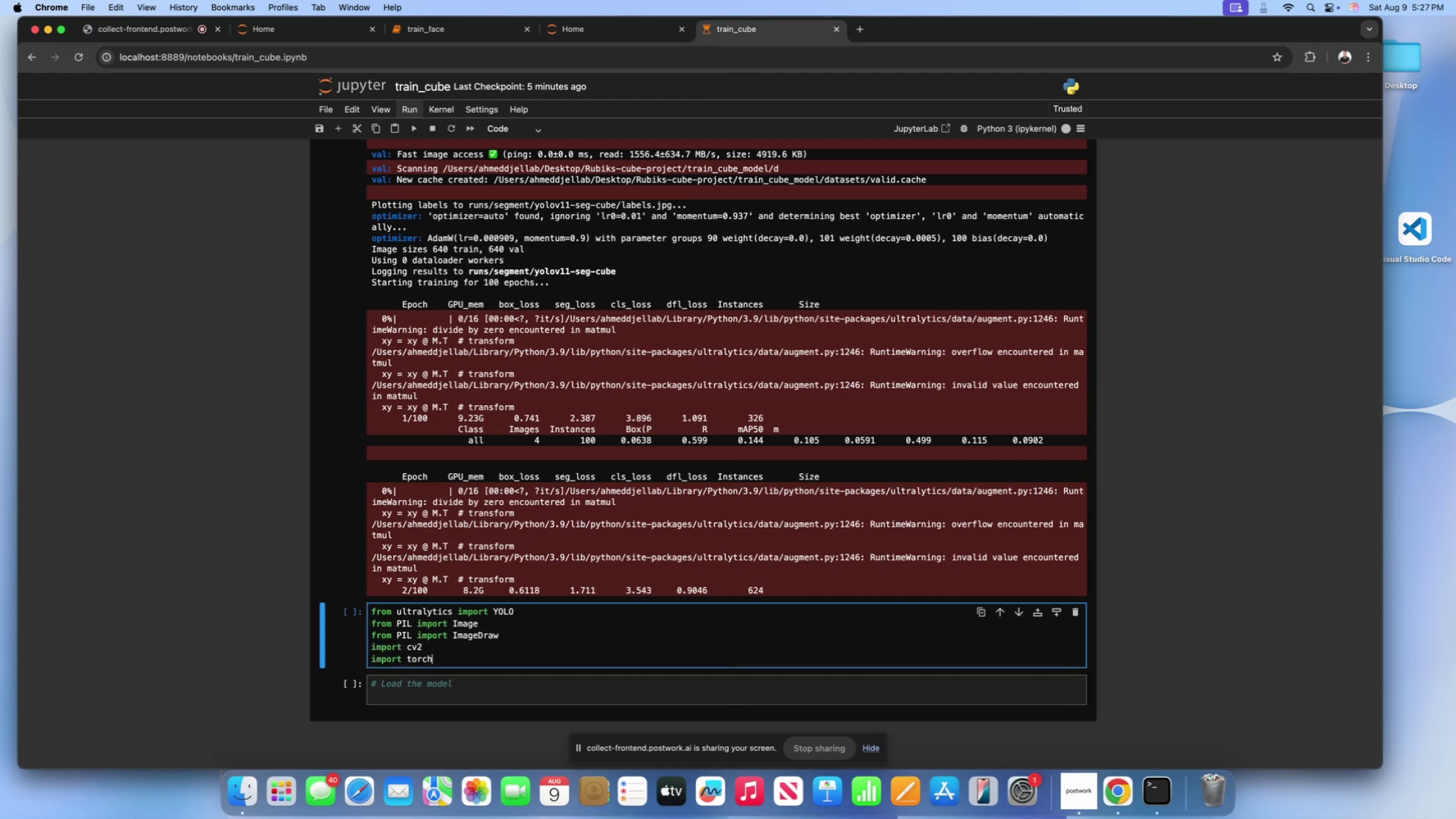 
key(Enter)
 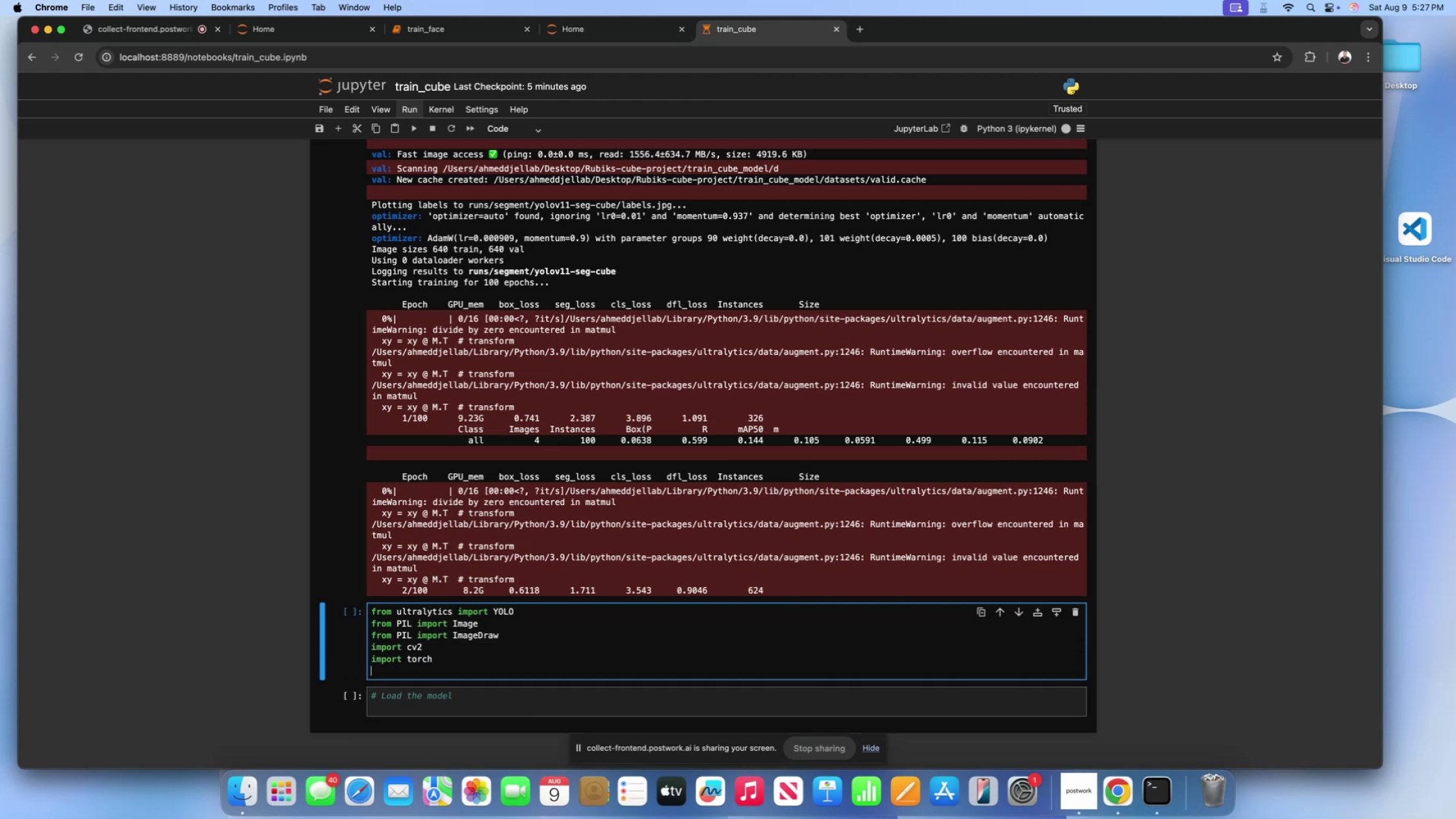 
type(from Ip)
key(Backspace)
type(Python)
 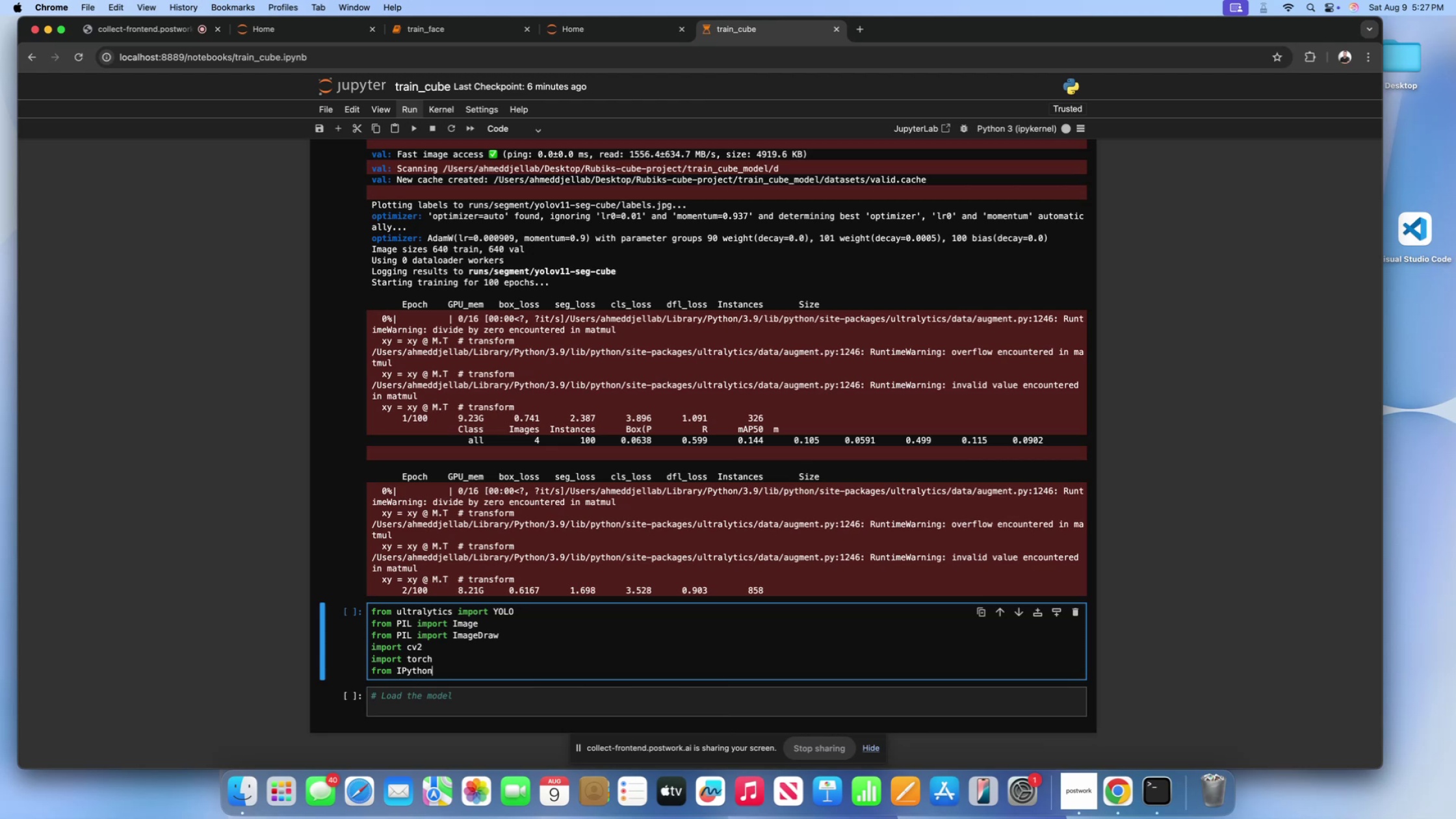 
type(.display import display)
 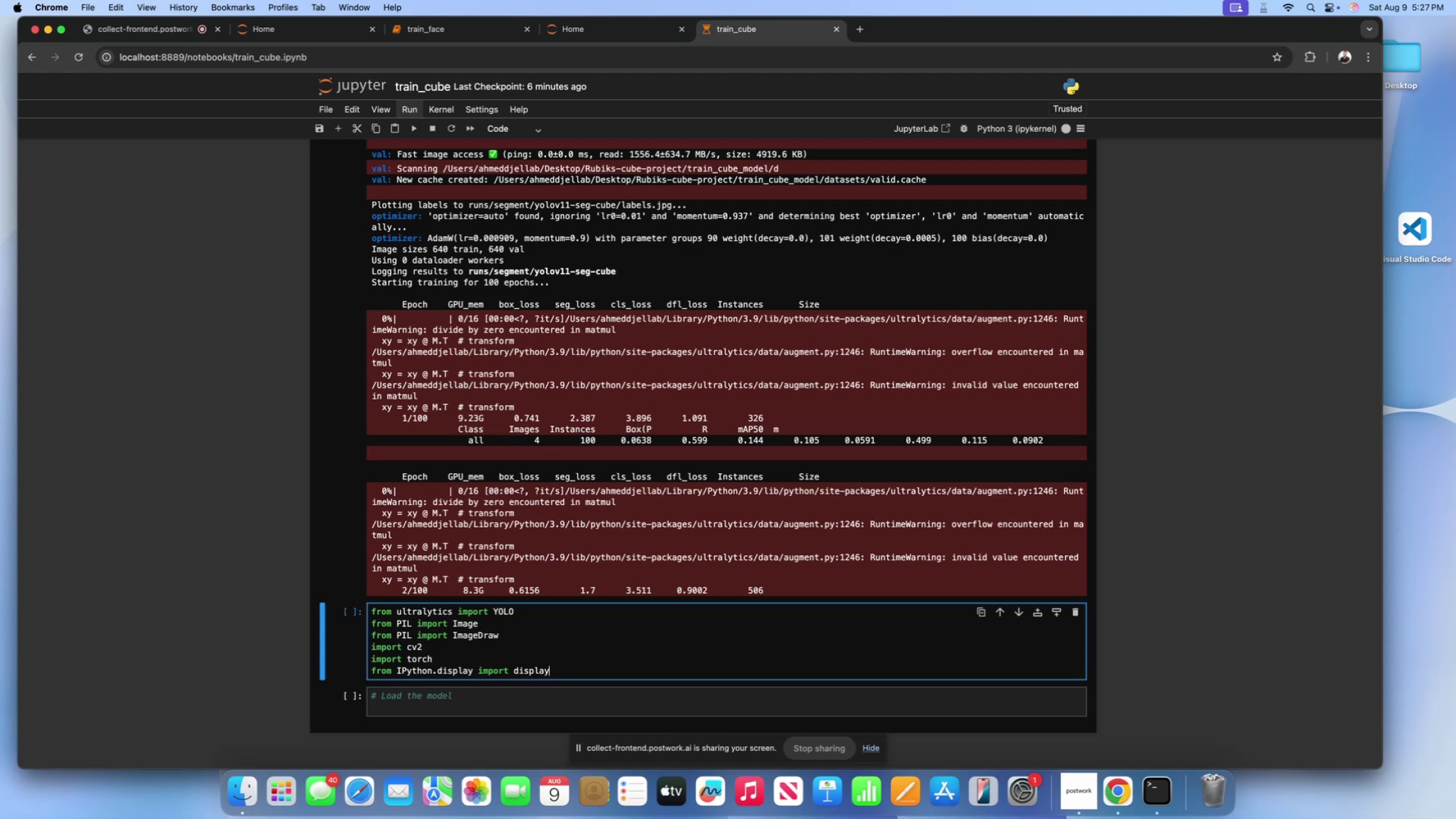 
key(Enter)
 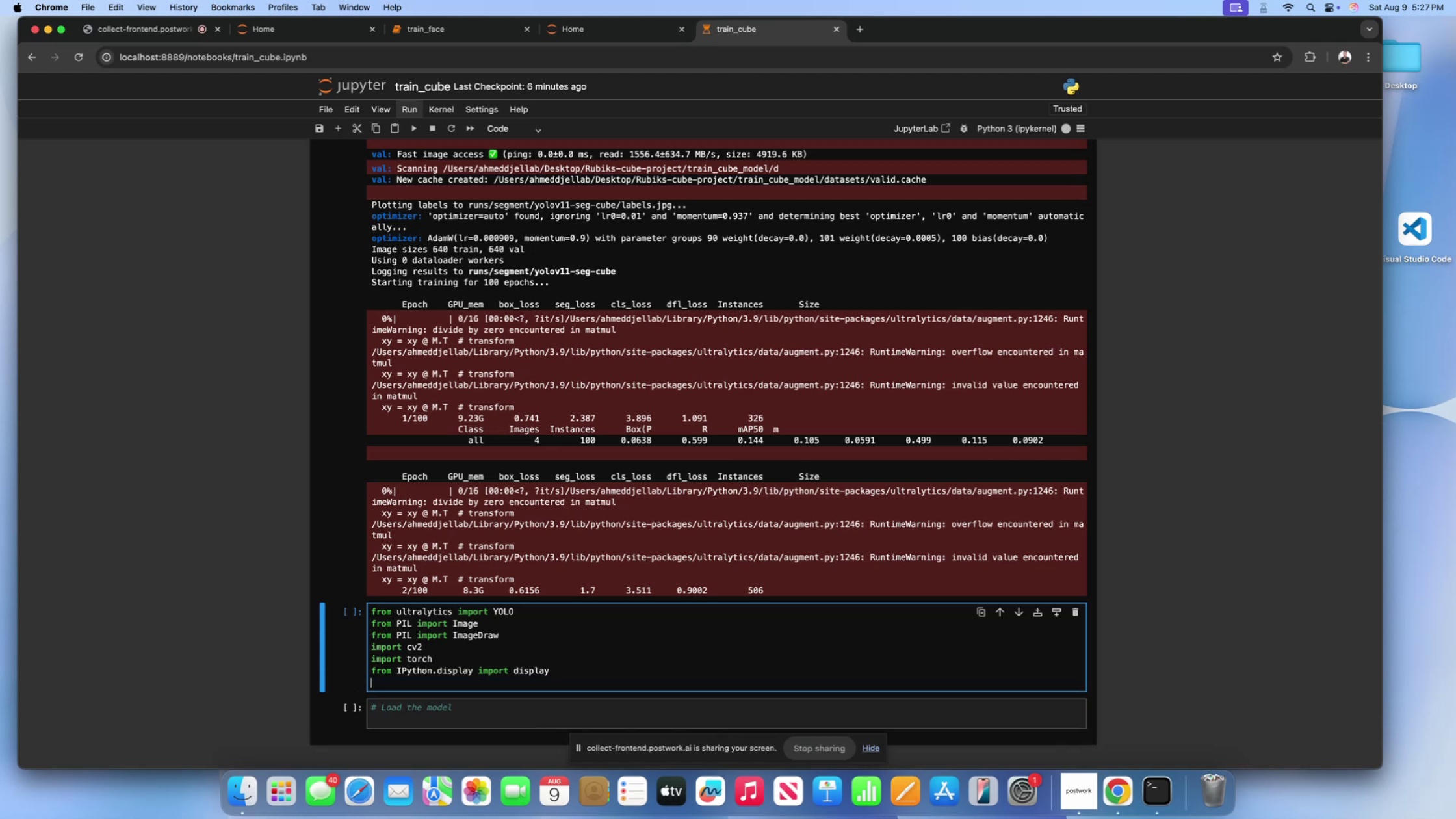 
type(import io)
 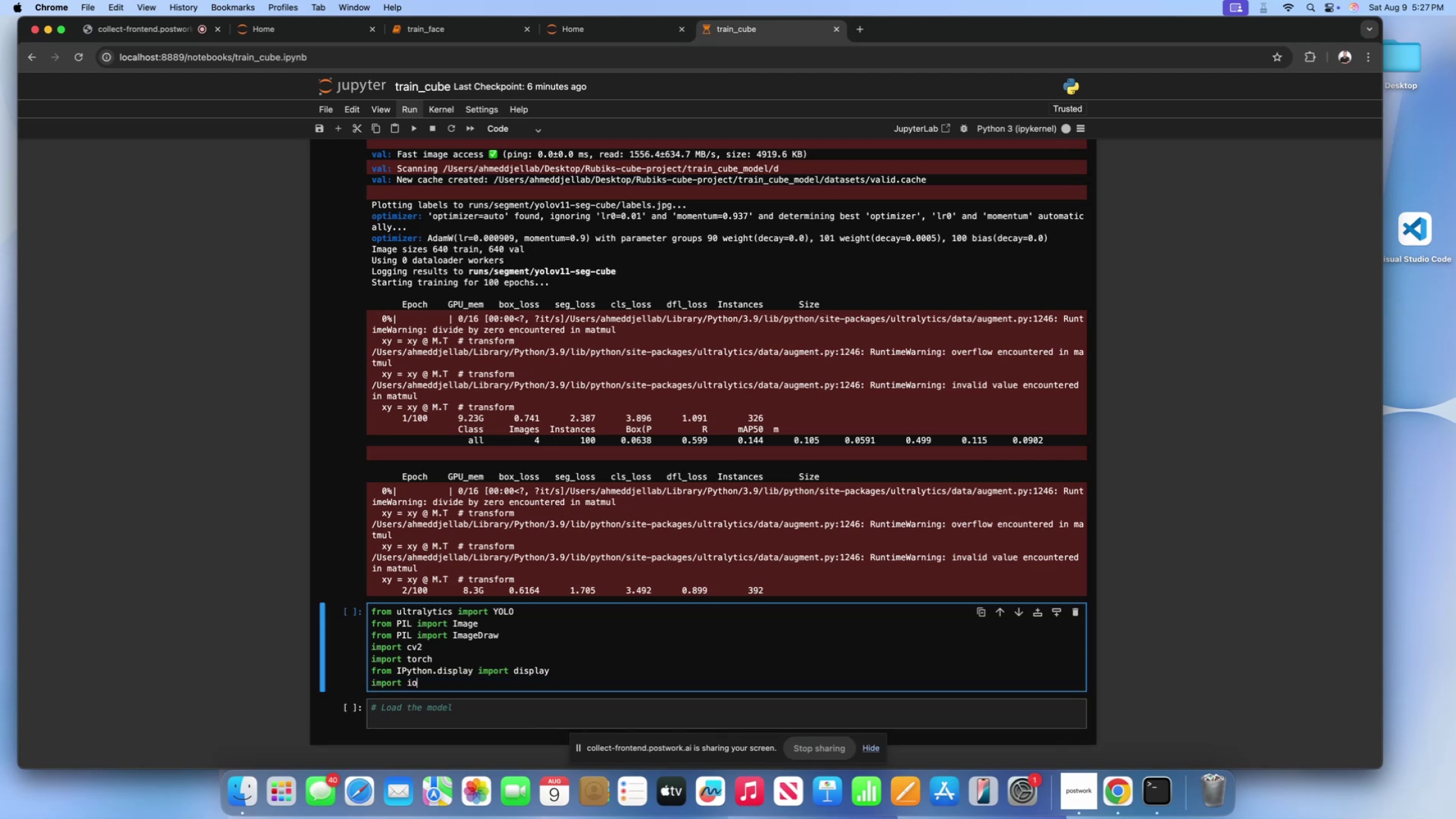 
key(Enter)
 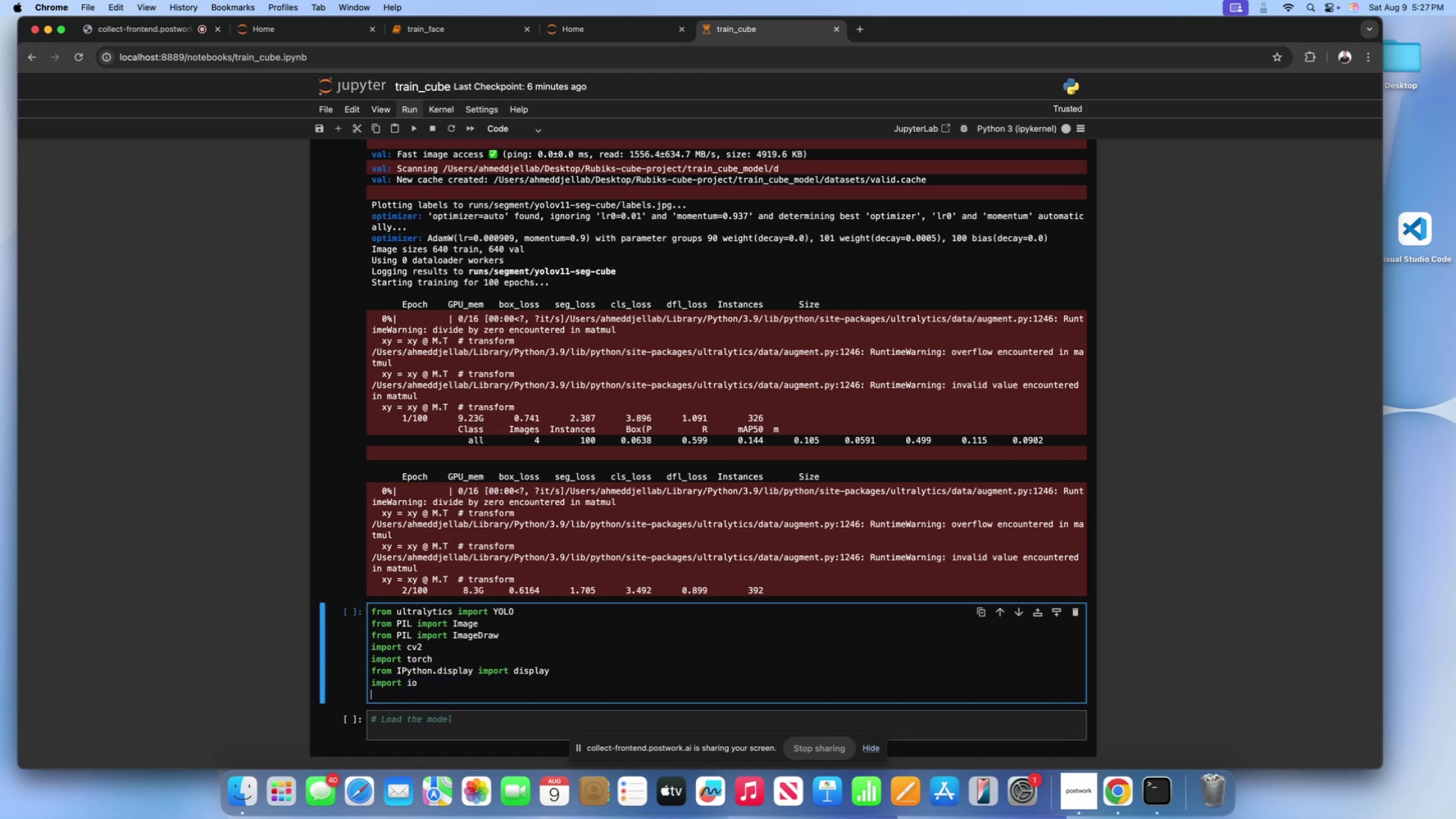 
type(import )
 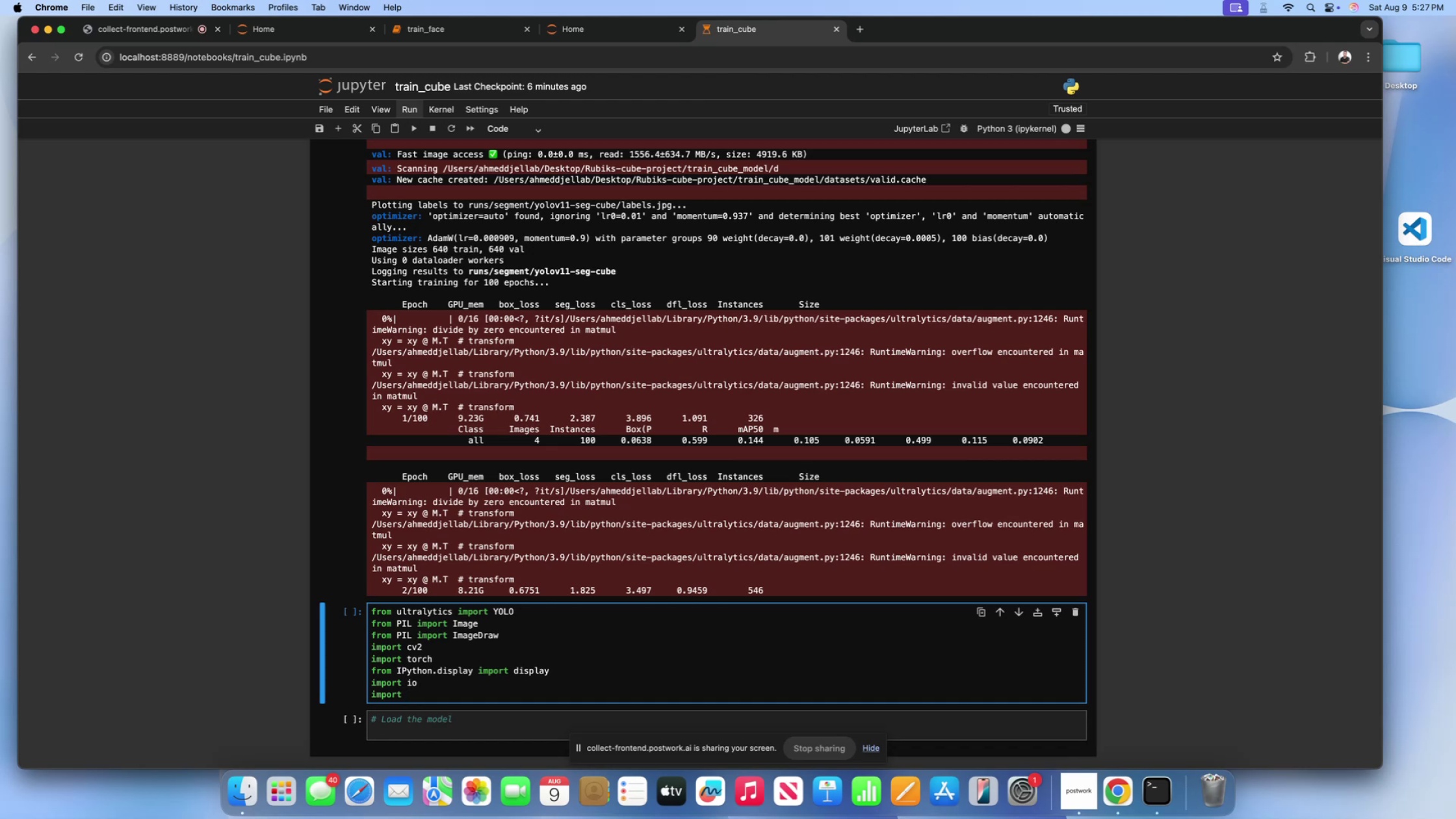 
type(numpy as np)
 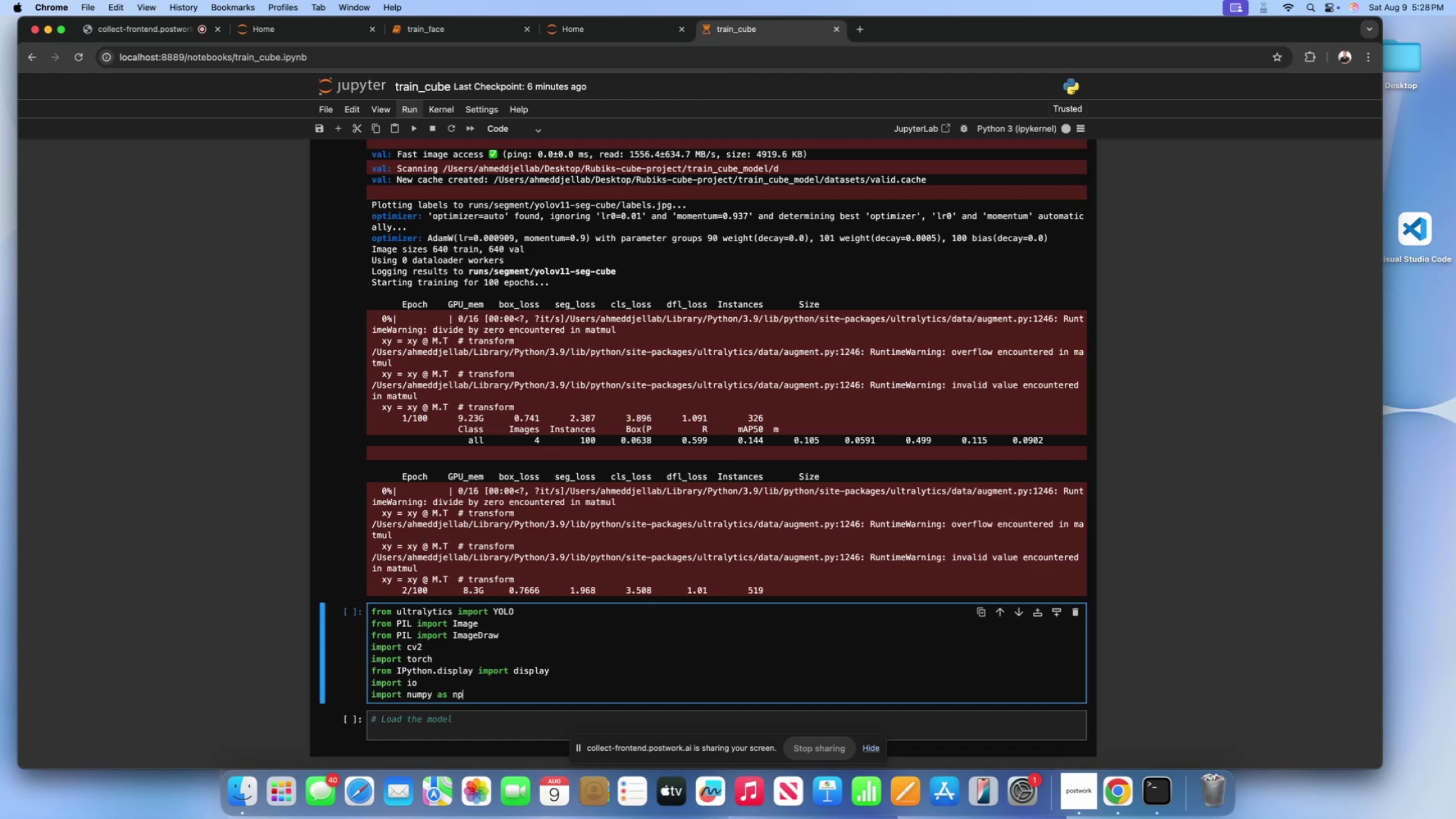 
key(Enter)
 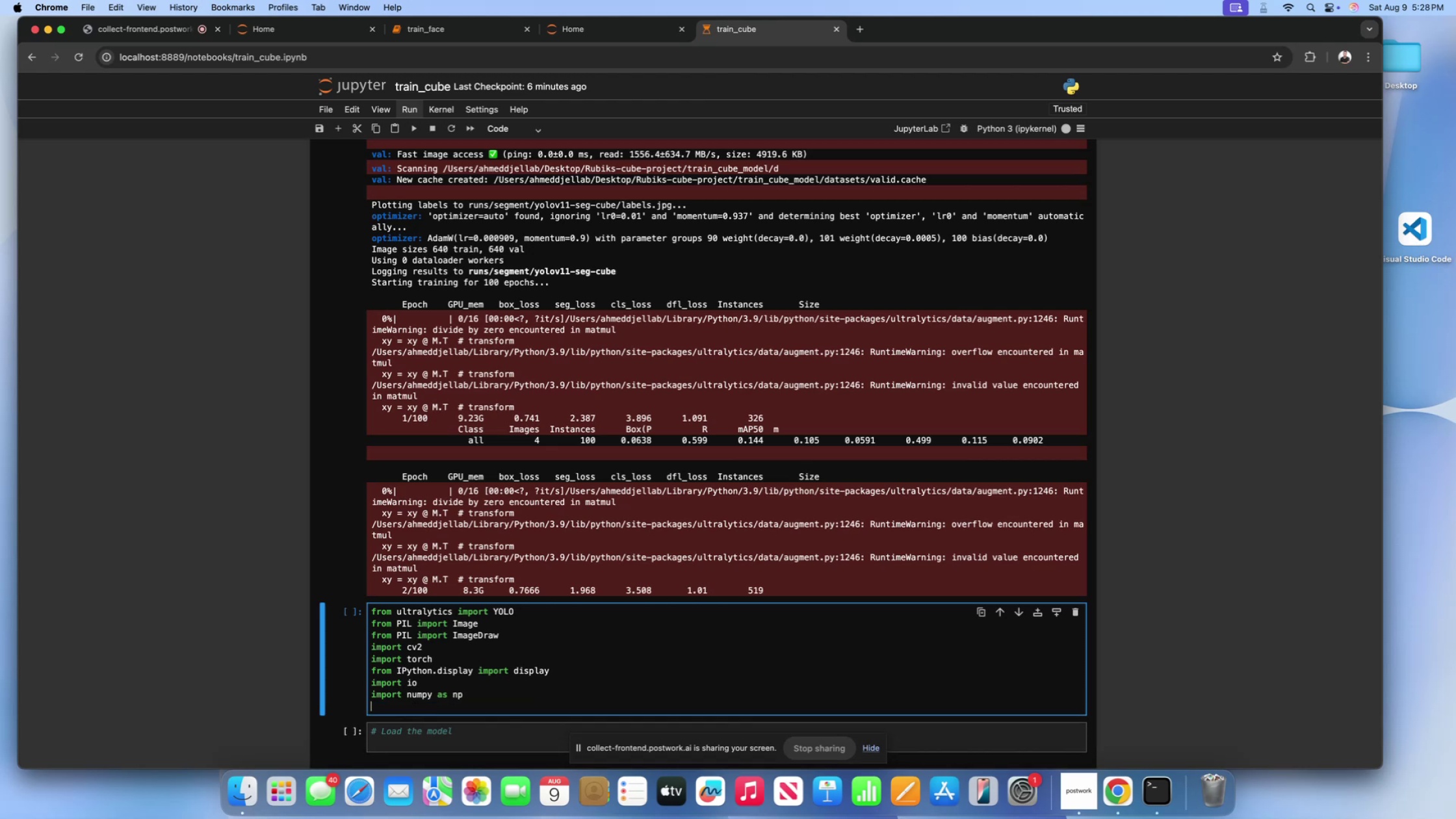 
type(from shapely)
 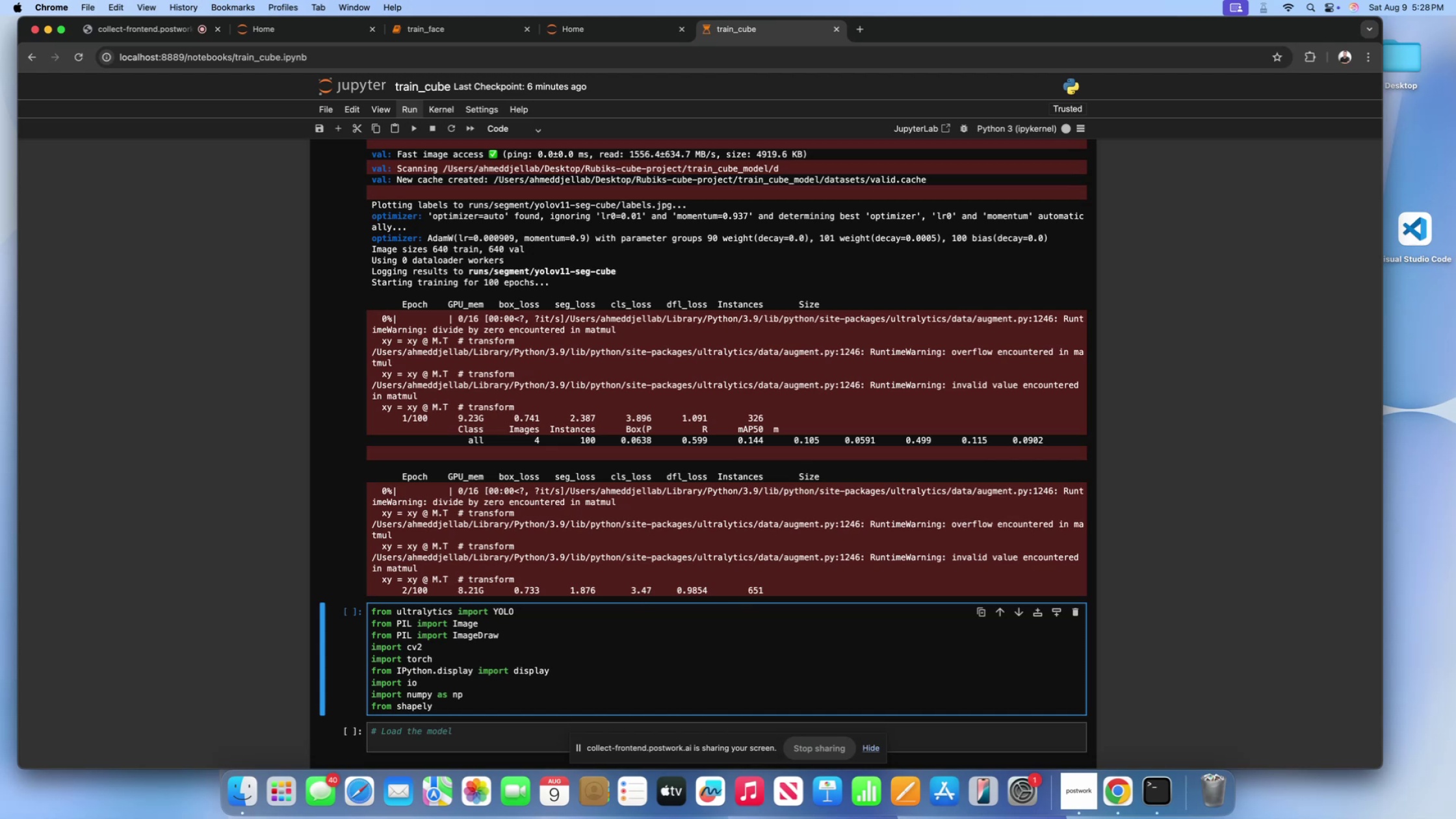 
wait(14.13)
 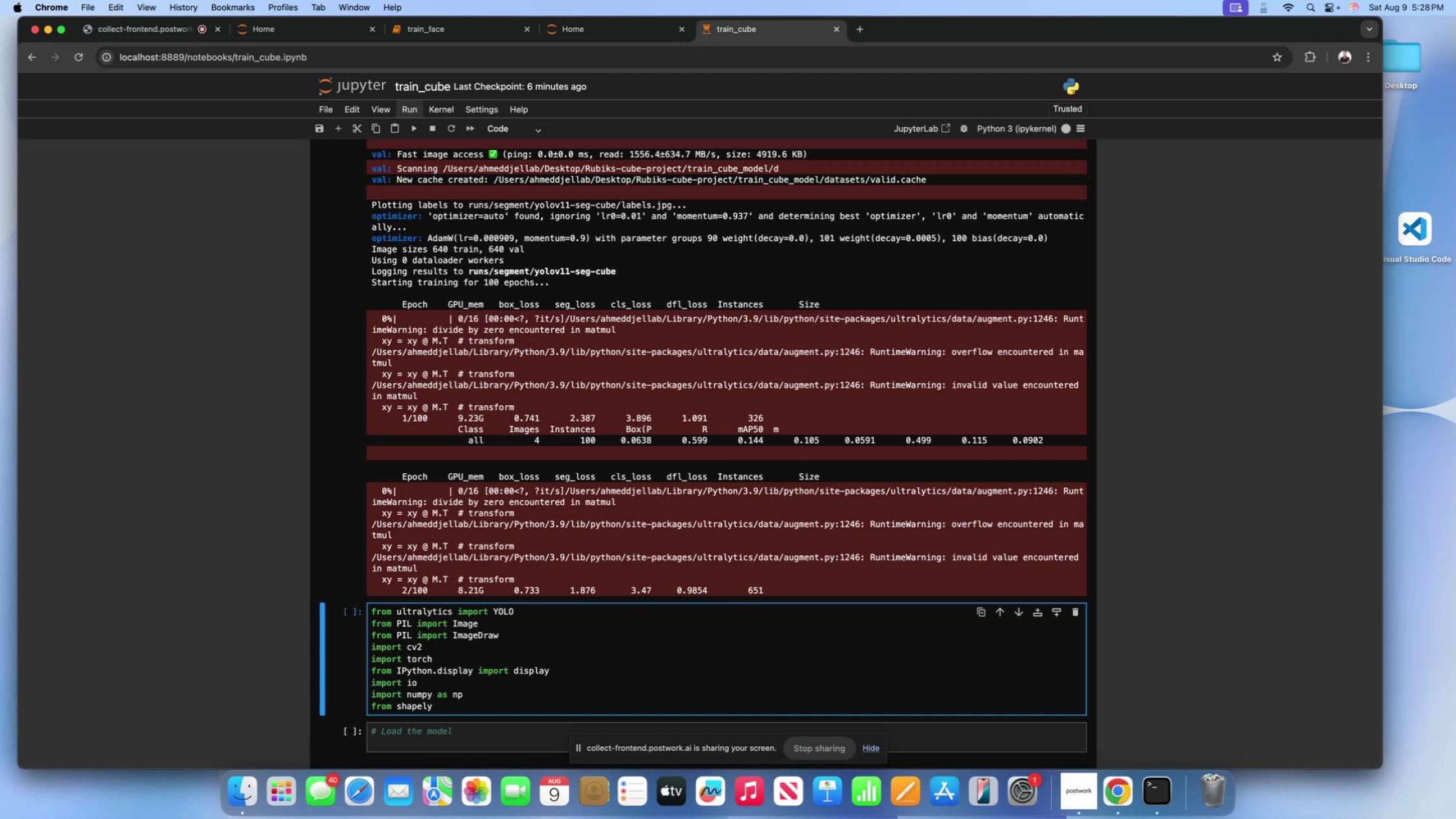 
scroll: coordinate [529, 588], scroll_direction: down, amount: 23.0
 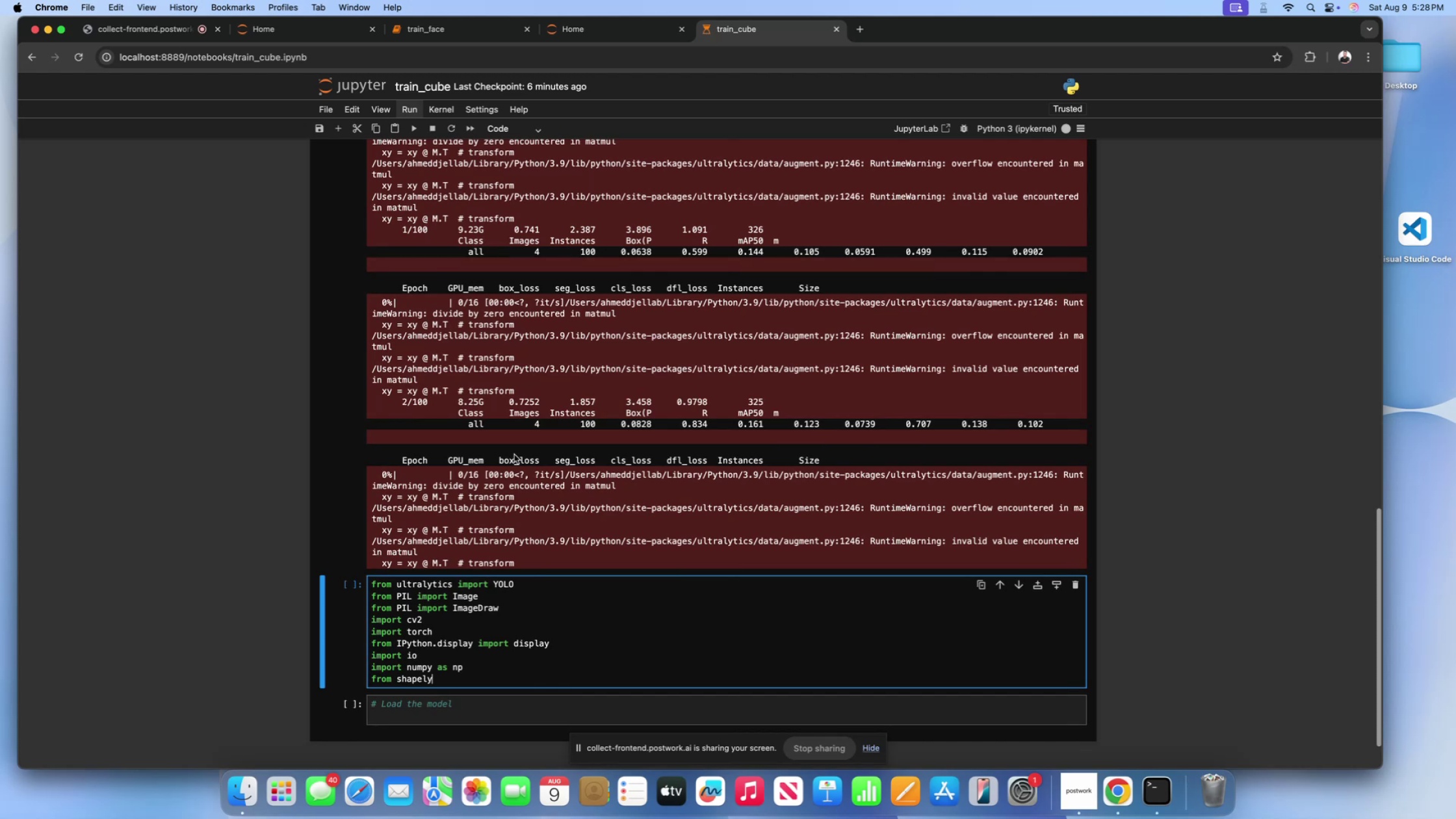 
left_click([514, 454])
 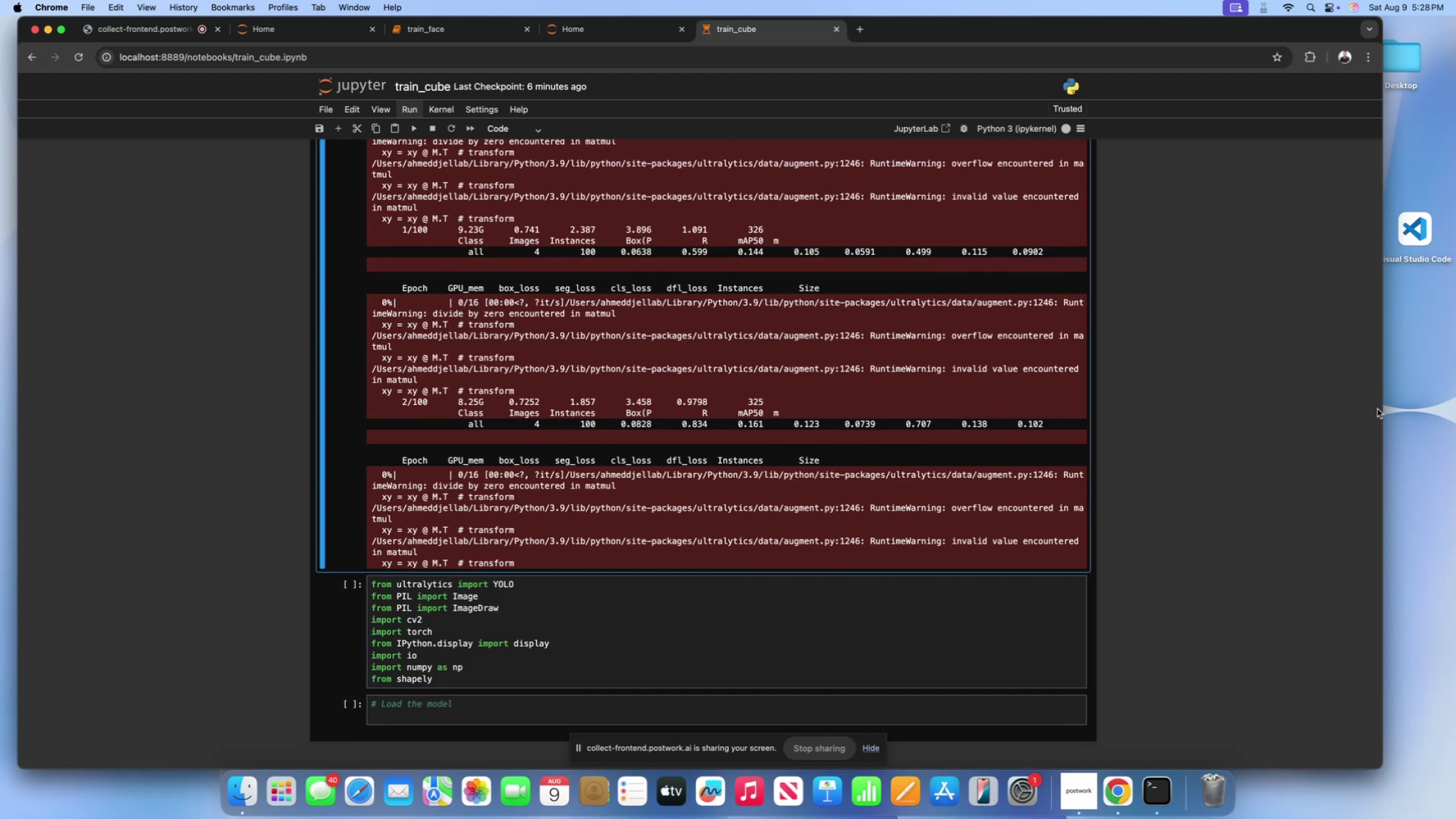 
left_click([1436, 417])
 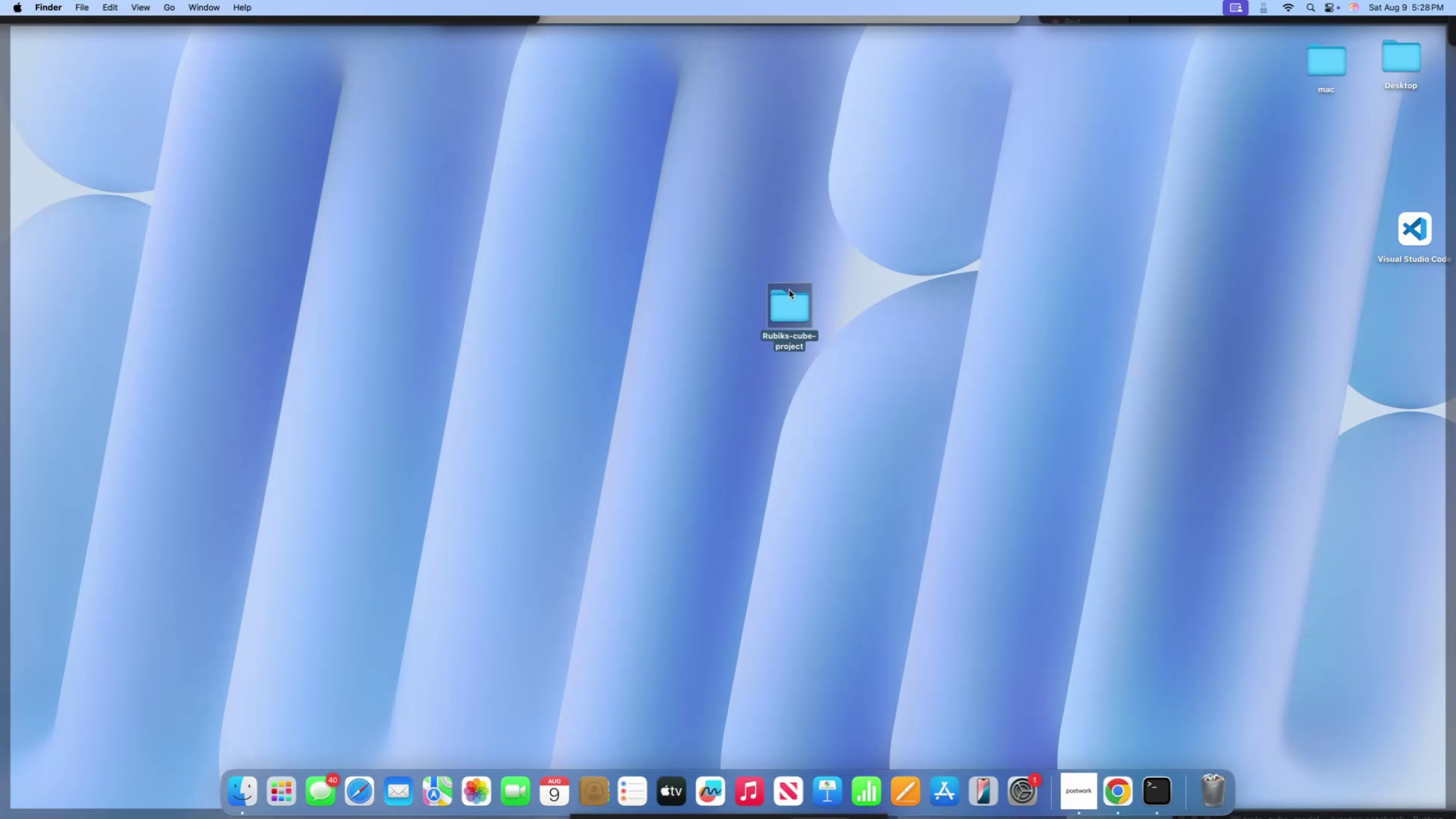 
double_click([788, 304])
 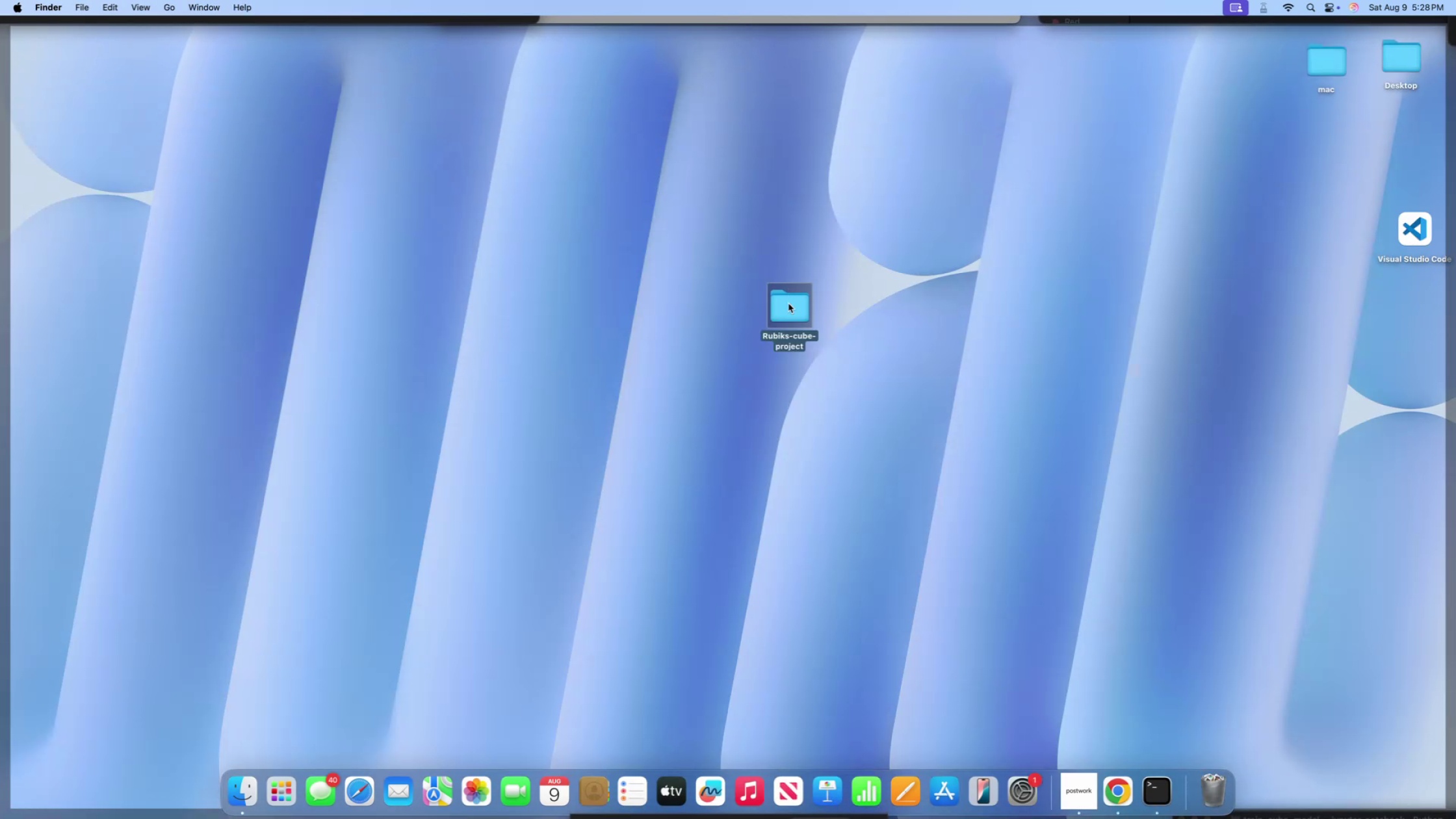 
triple_click([788, 304])
 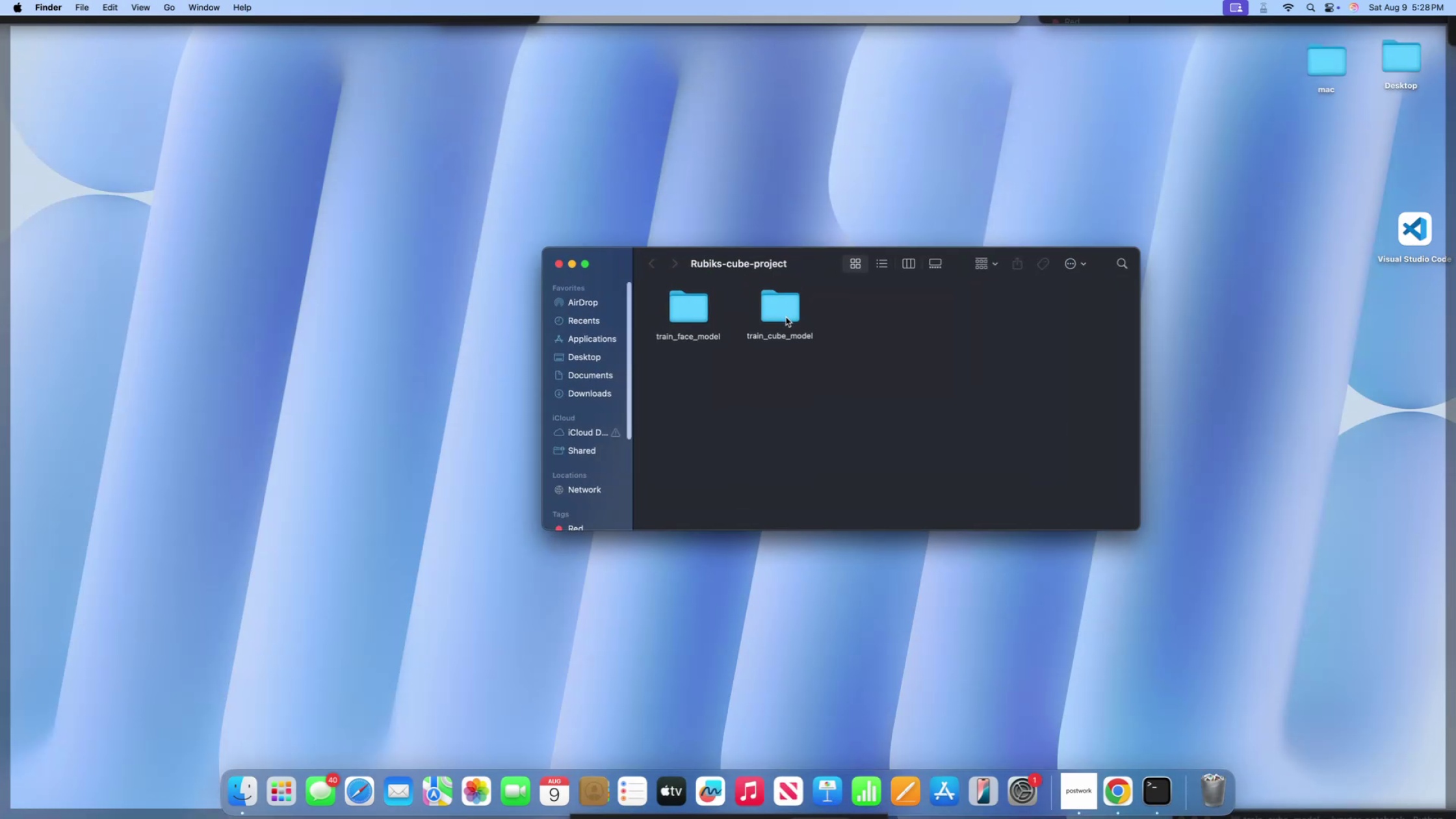 
double_click([786, 314])
 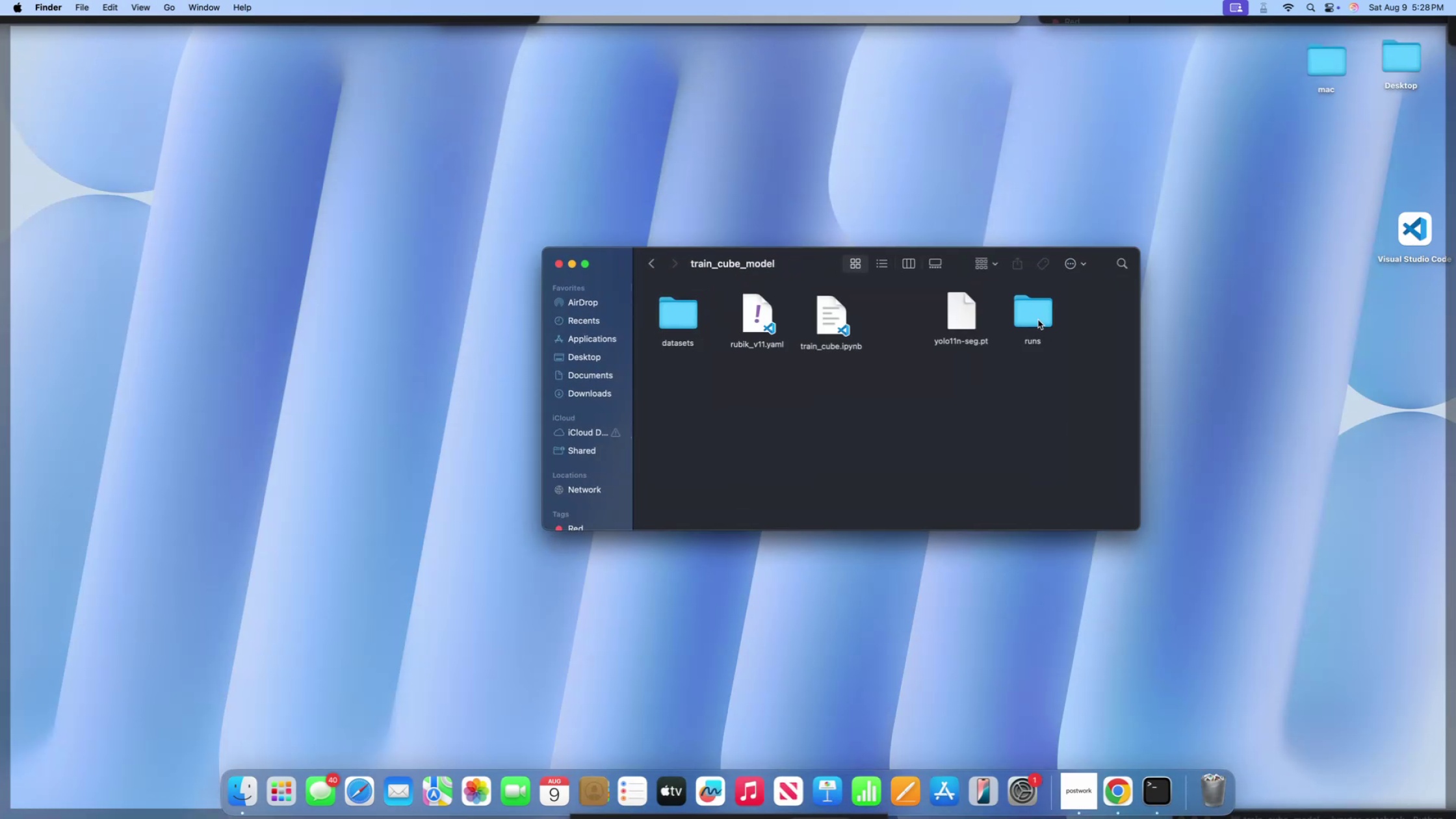 
double_click([1037, 319])
 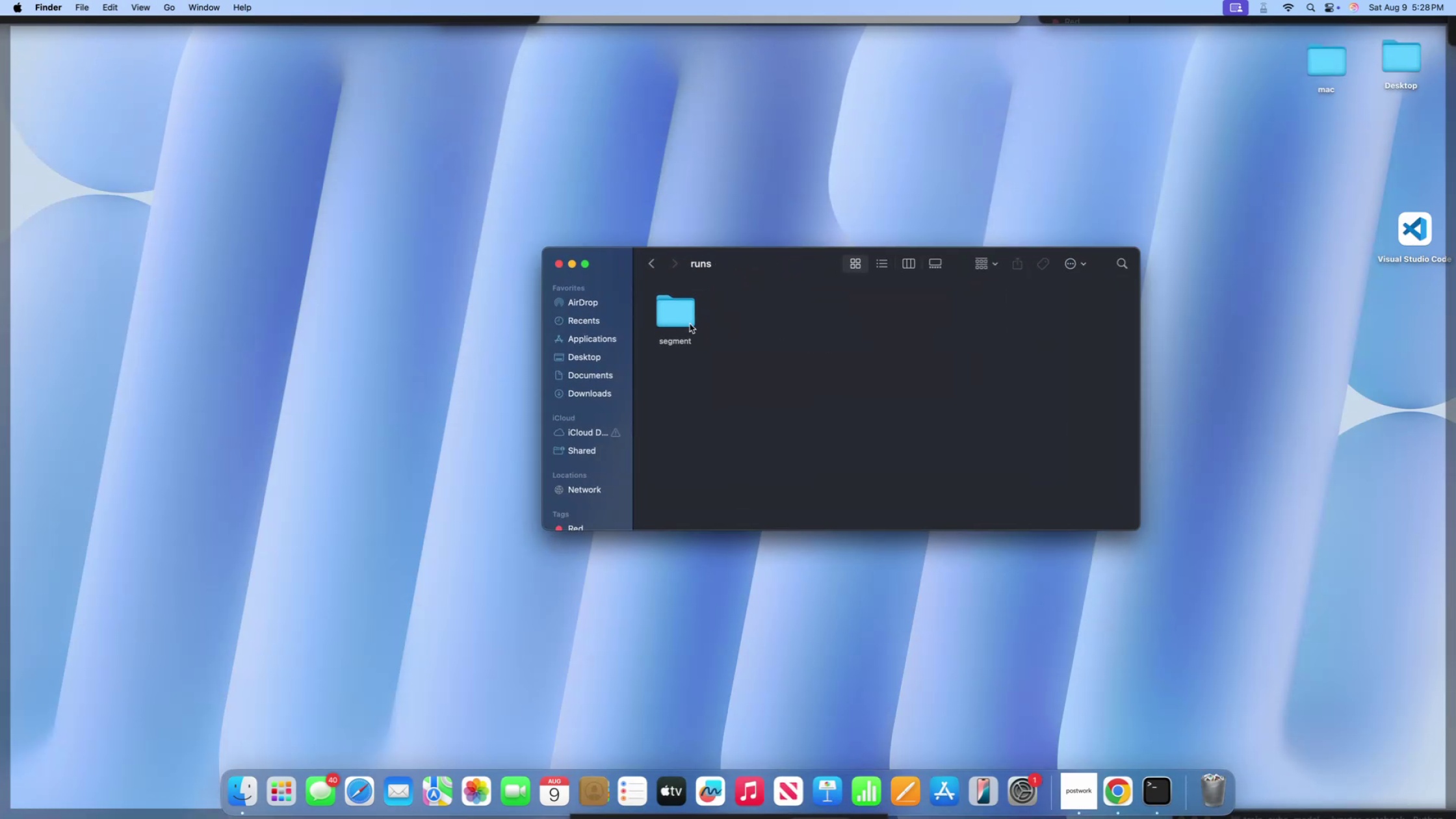 
double_click([684, 317])
 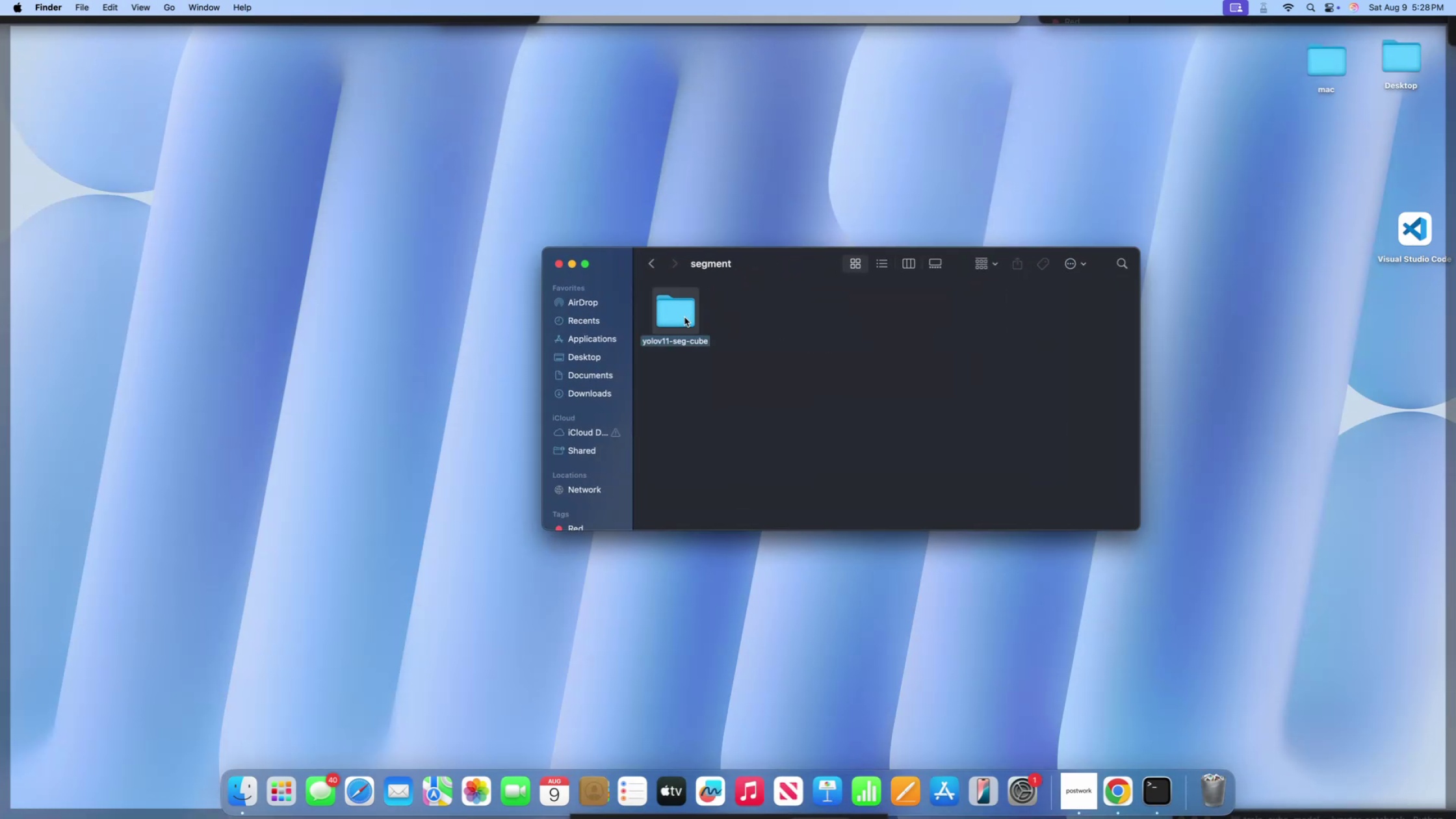 
double_click([684, 317])
 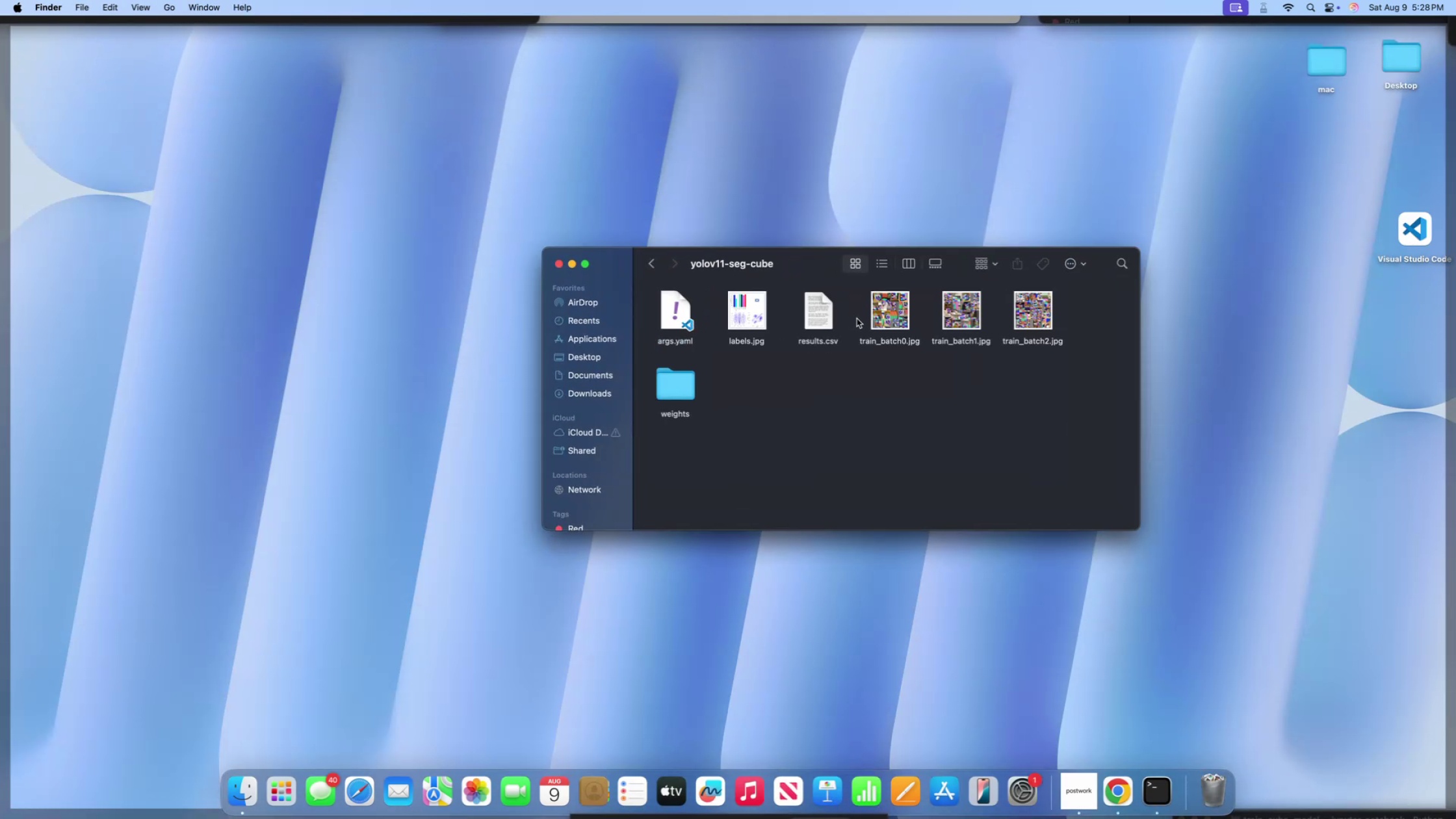 
left_click([883, 315])
 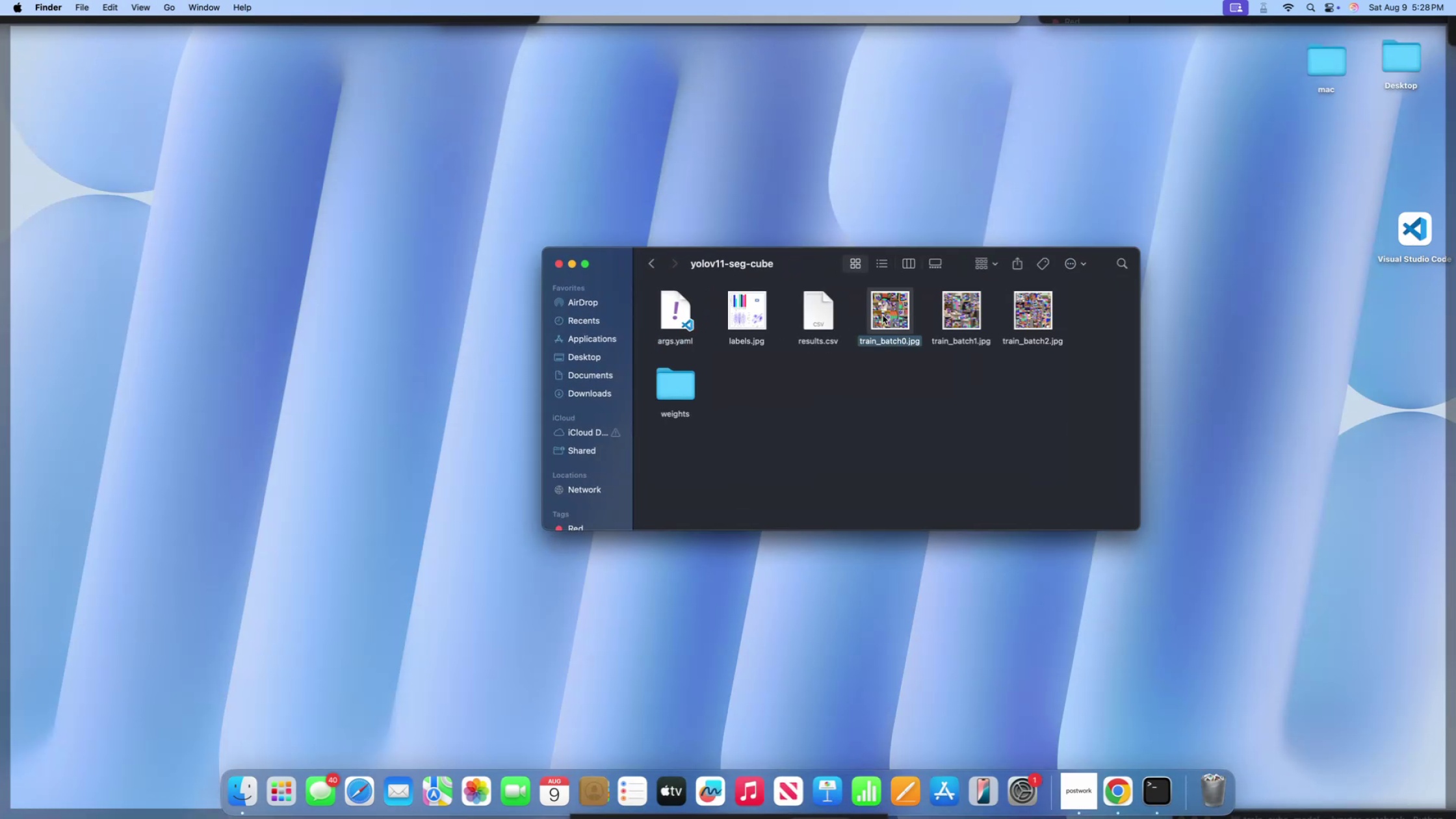 
key(Space)
 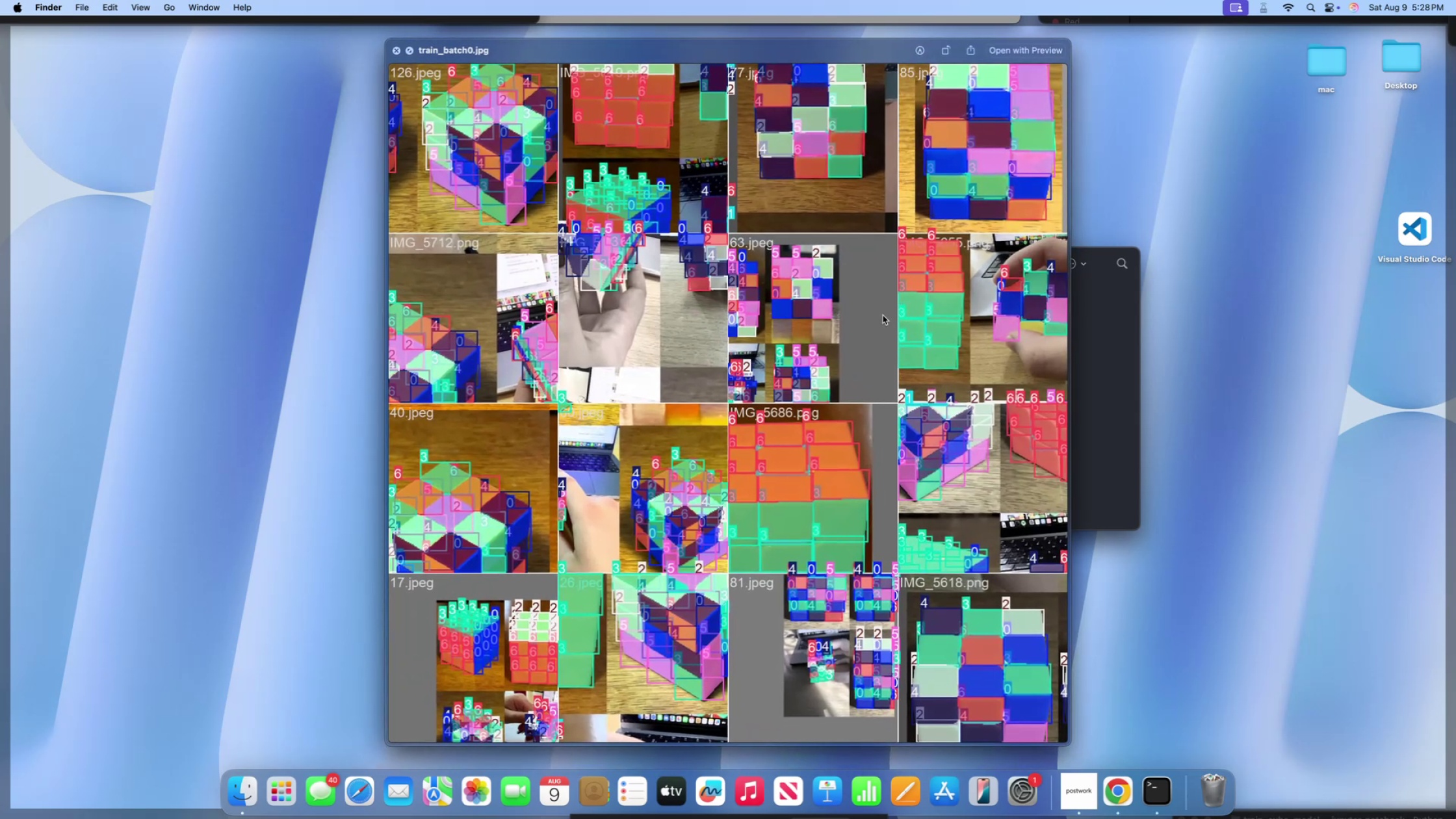 
wait(10.52)
 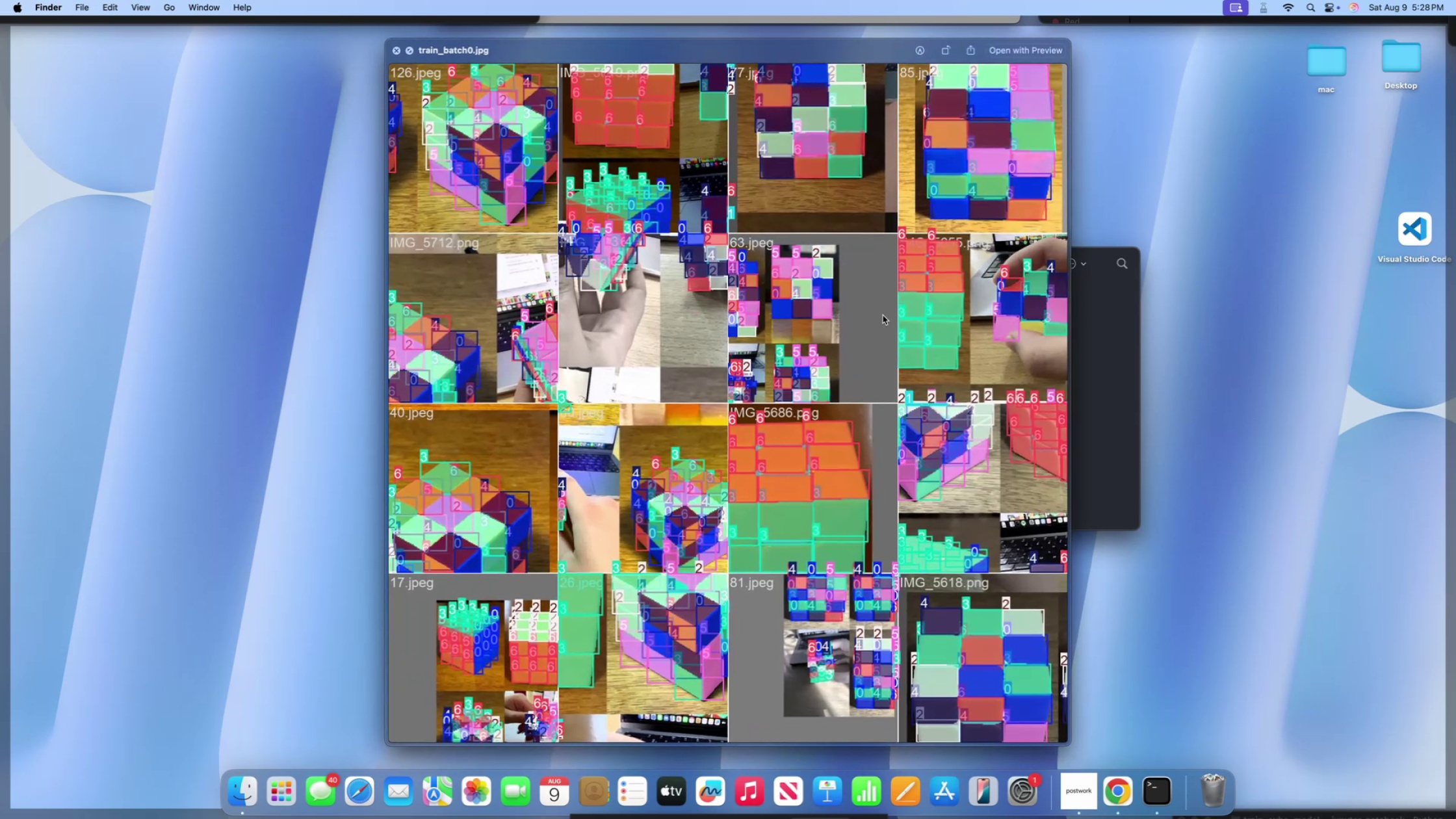 
key(ArrowRight)
 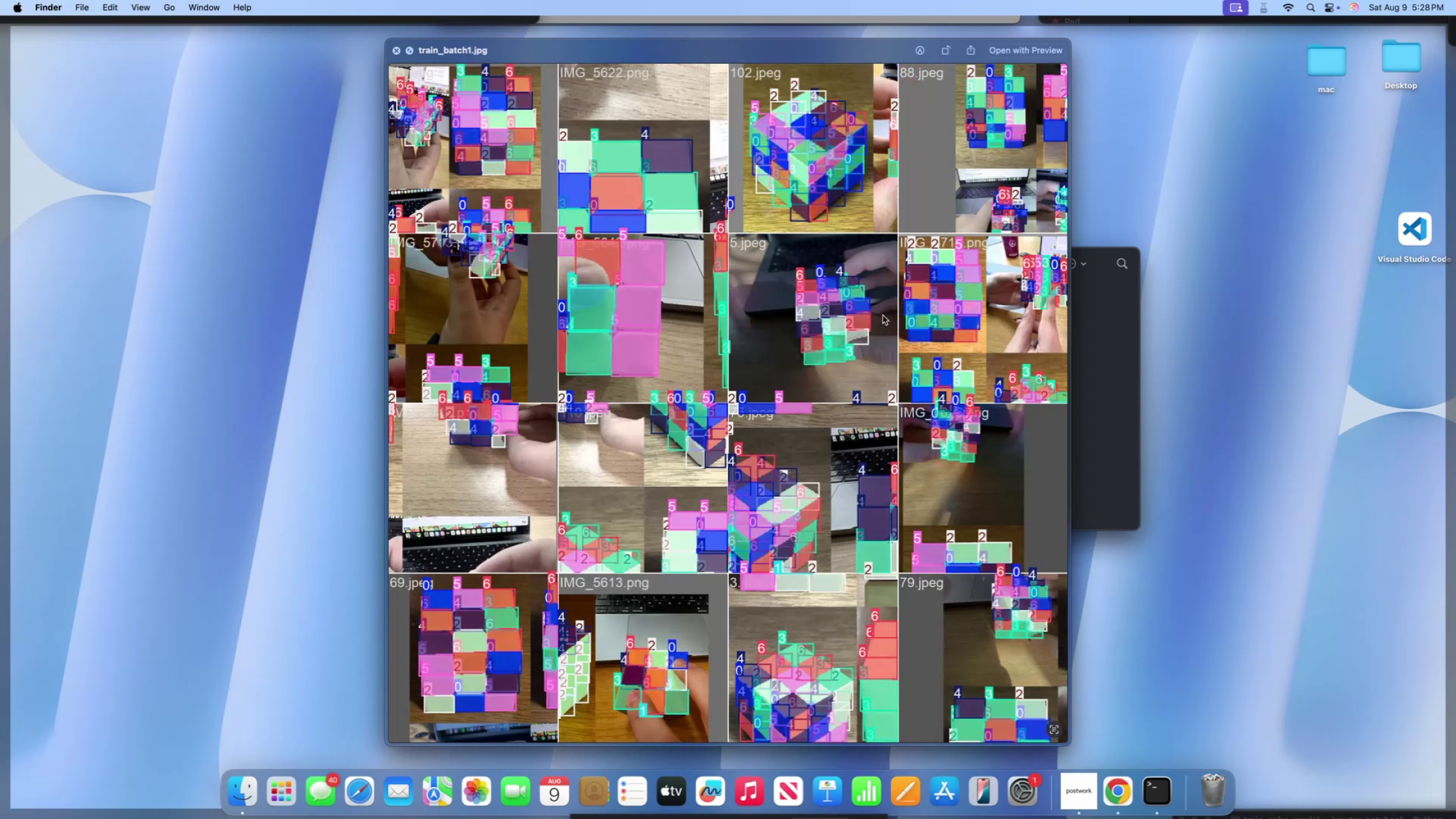 
key(ArrowRight)
 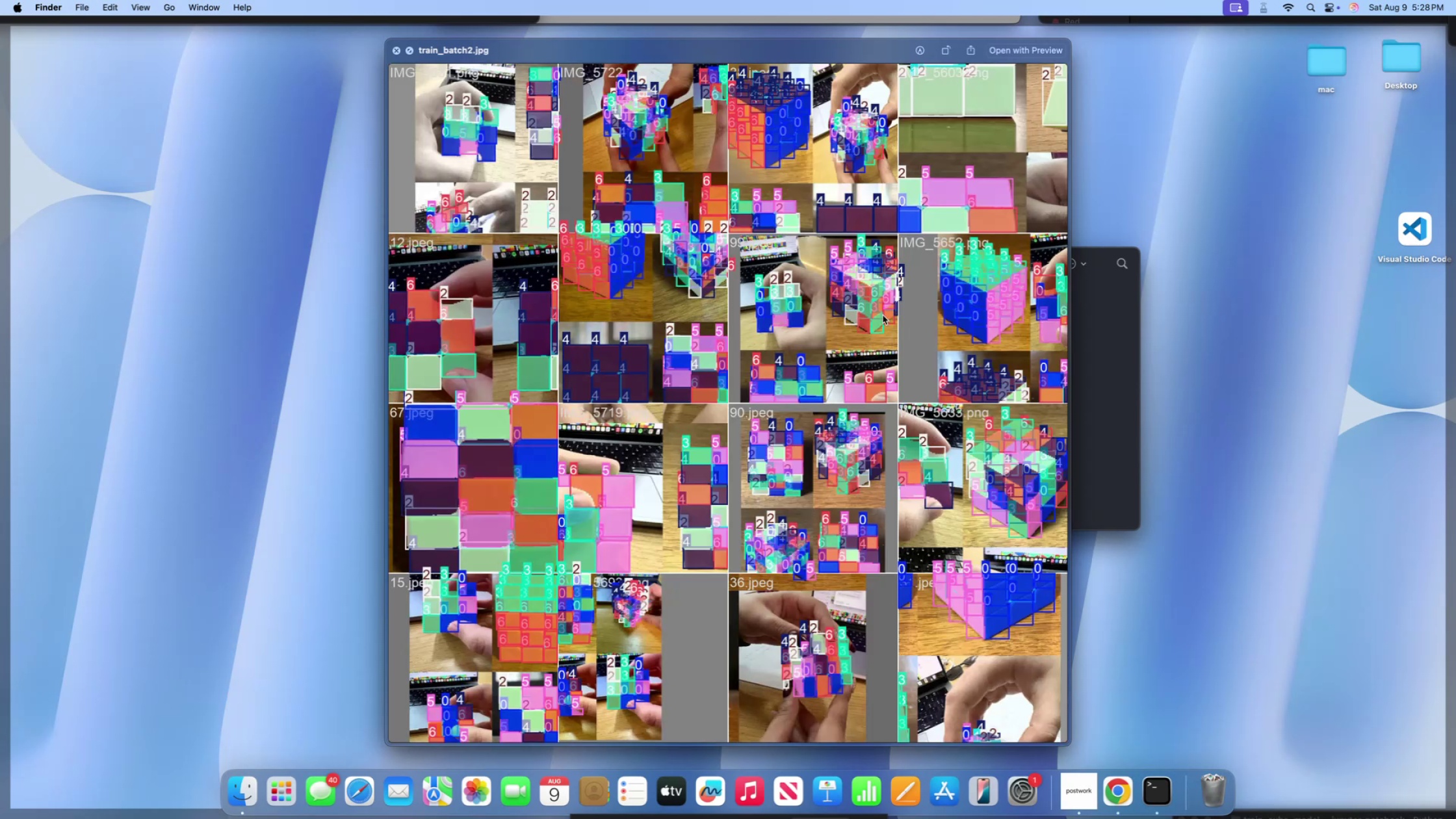 
key(ArrowRight)
 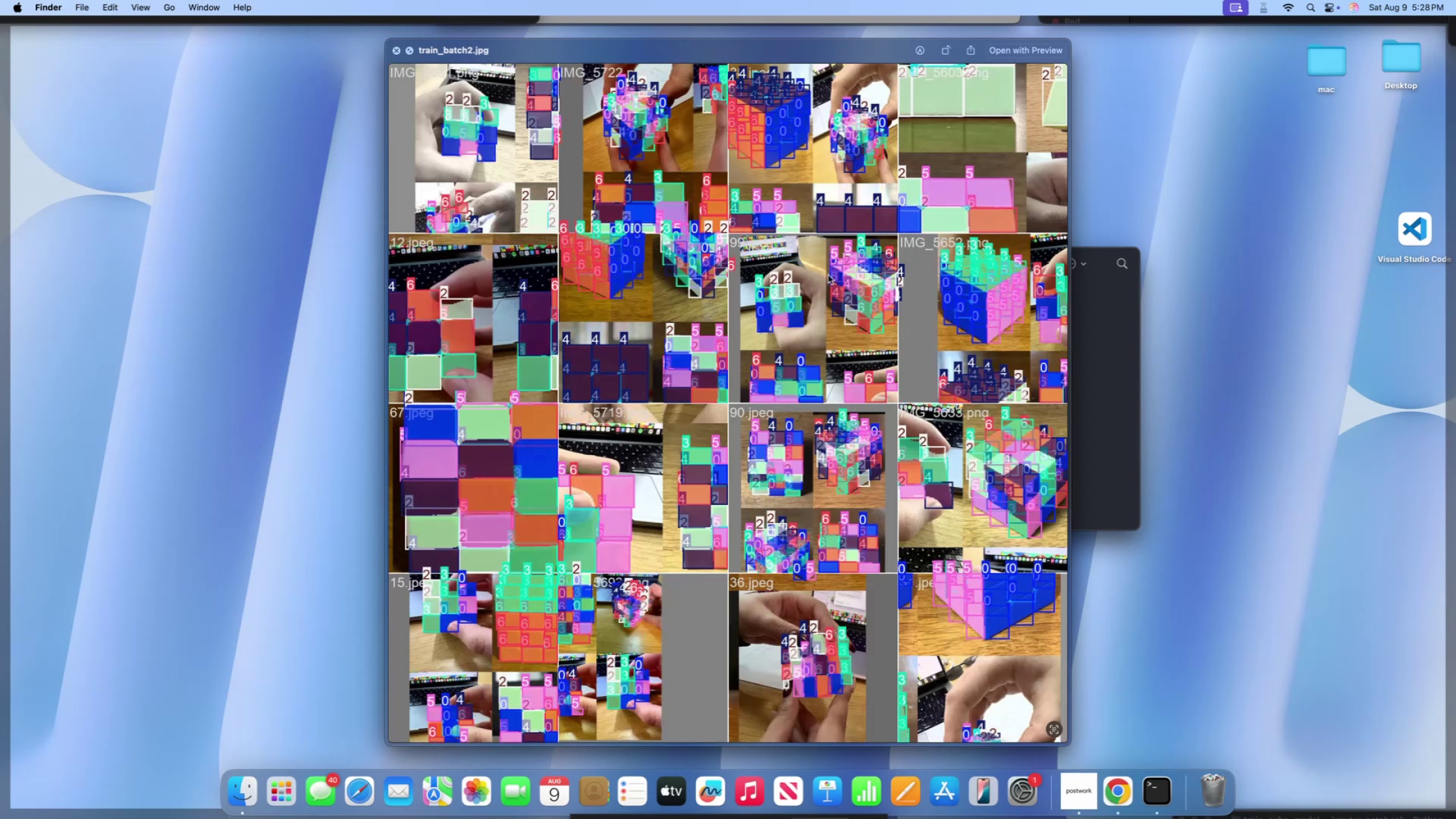 
key(ArrowLeft)
 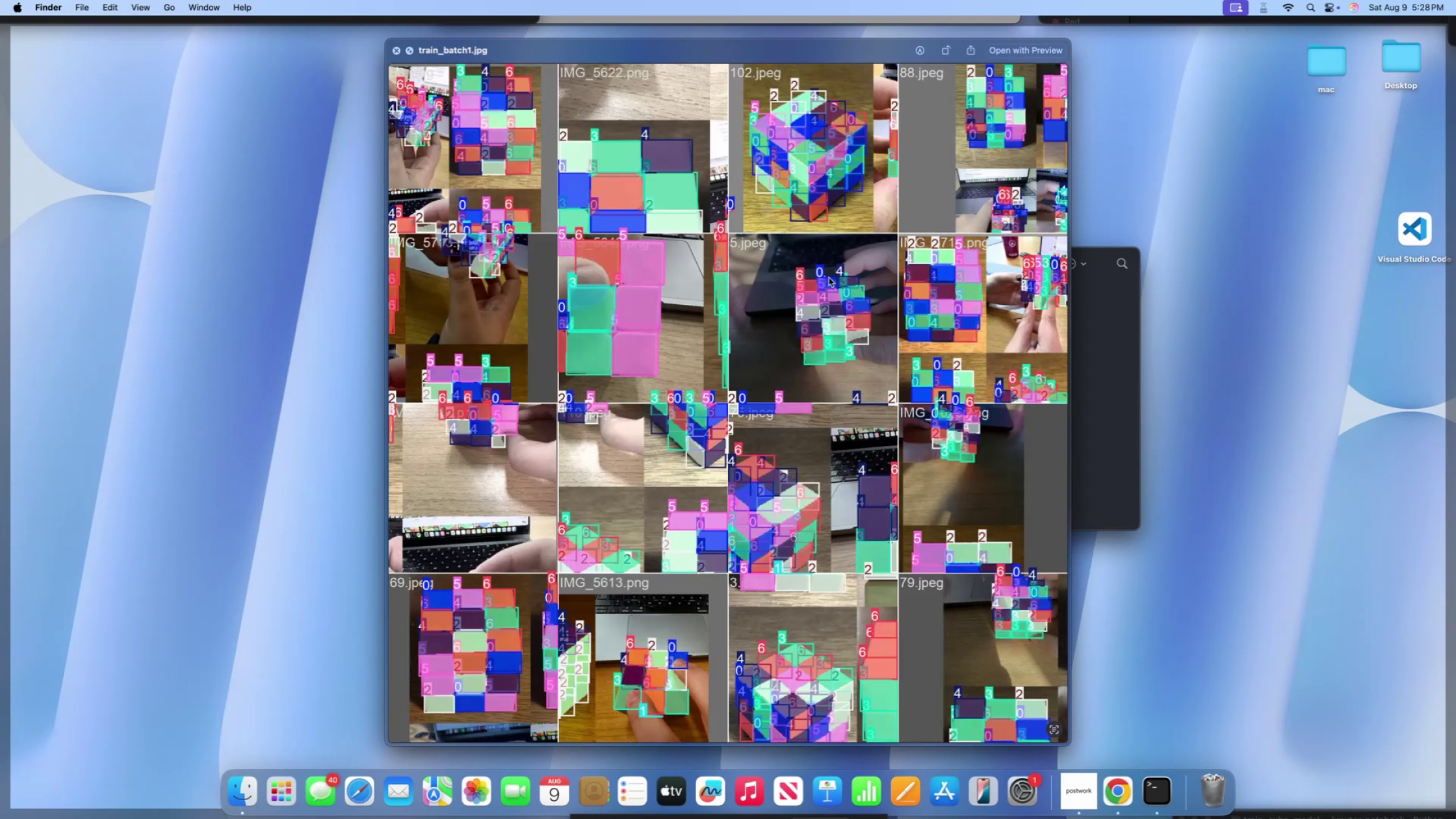 
key(ArrowLeft)
 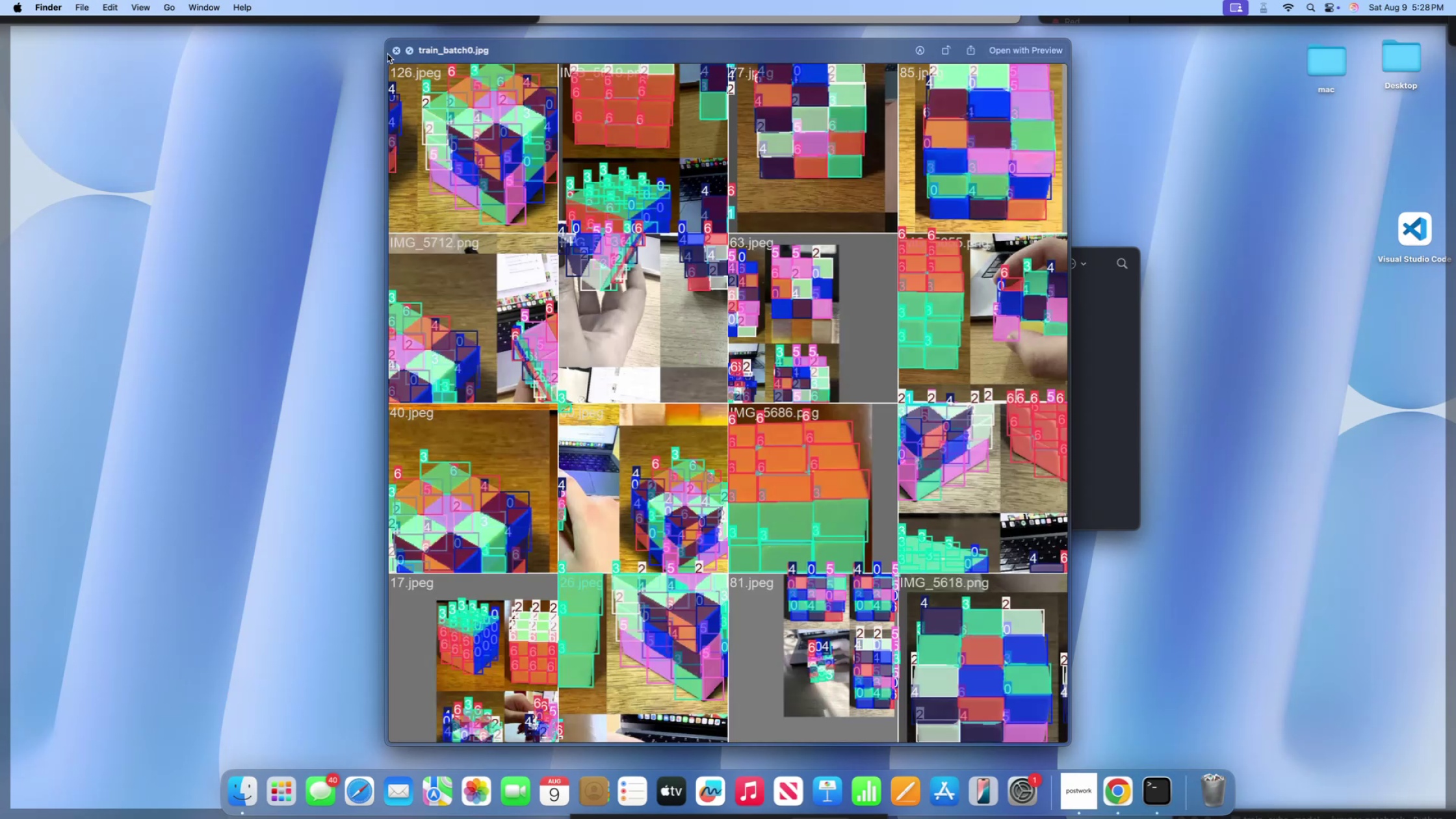 
left_click([392, 49])
 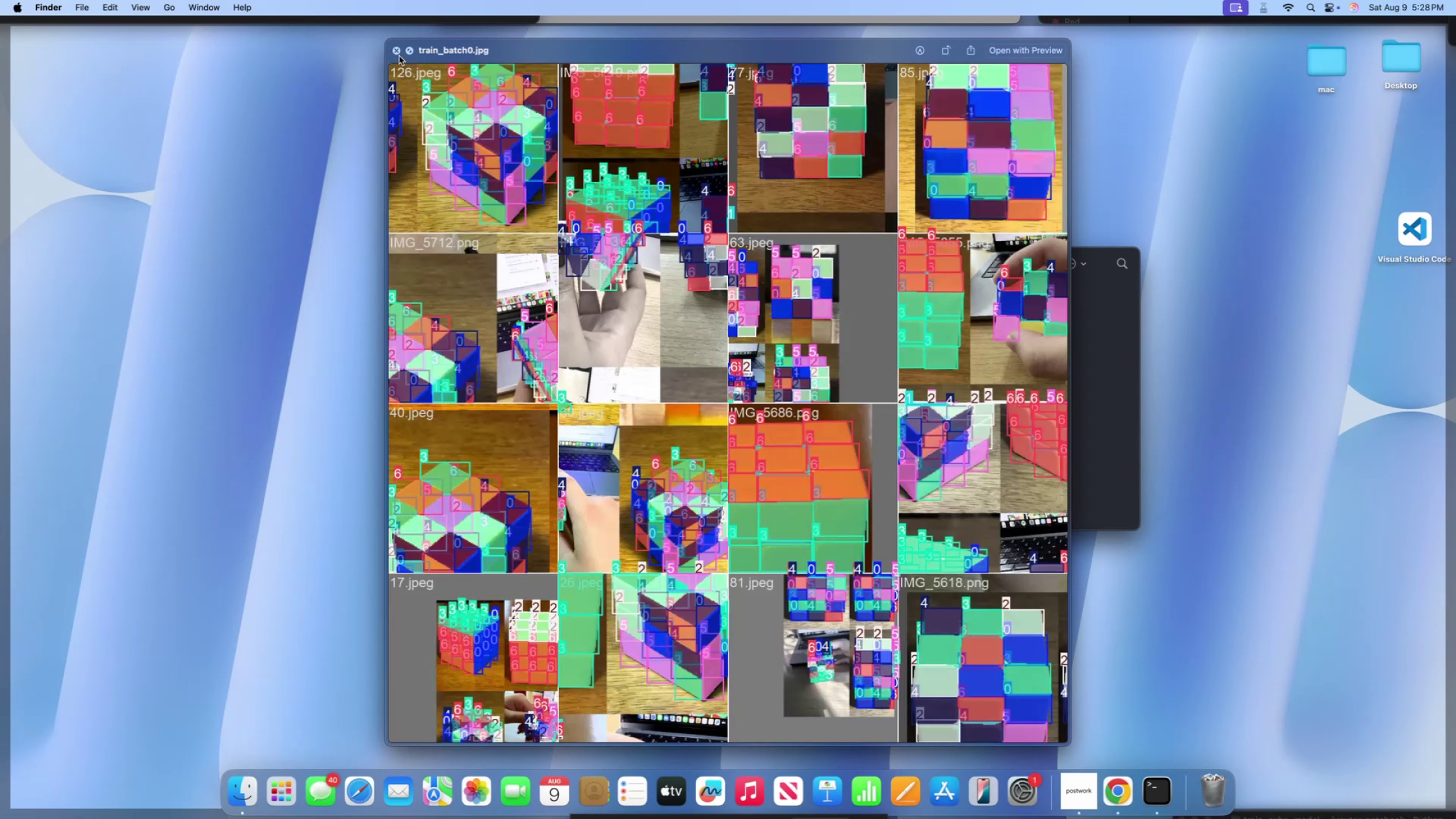 
left_click([398, 54])
 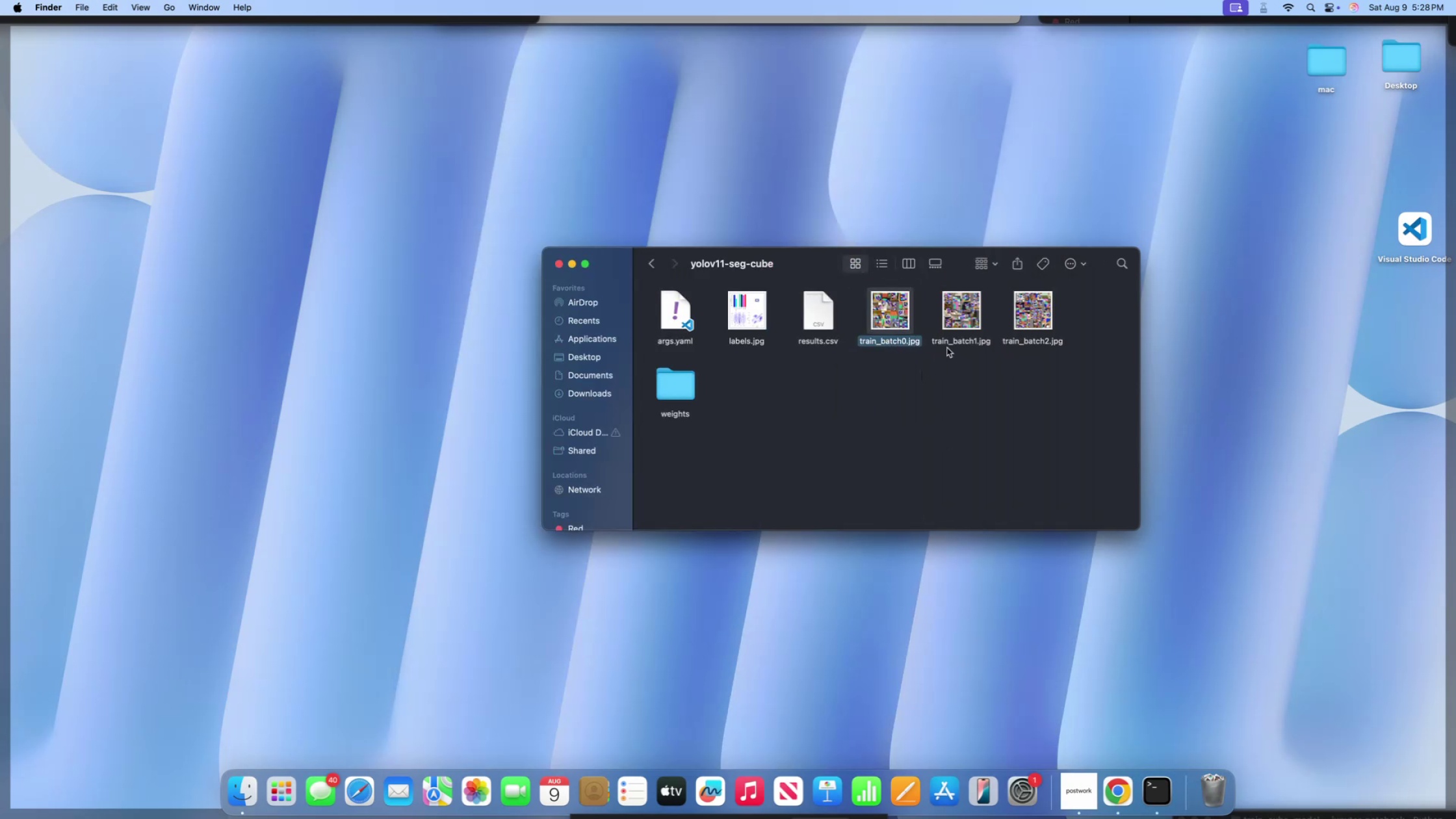 
left_click([954, 328])
 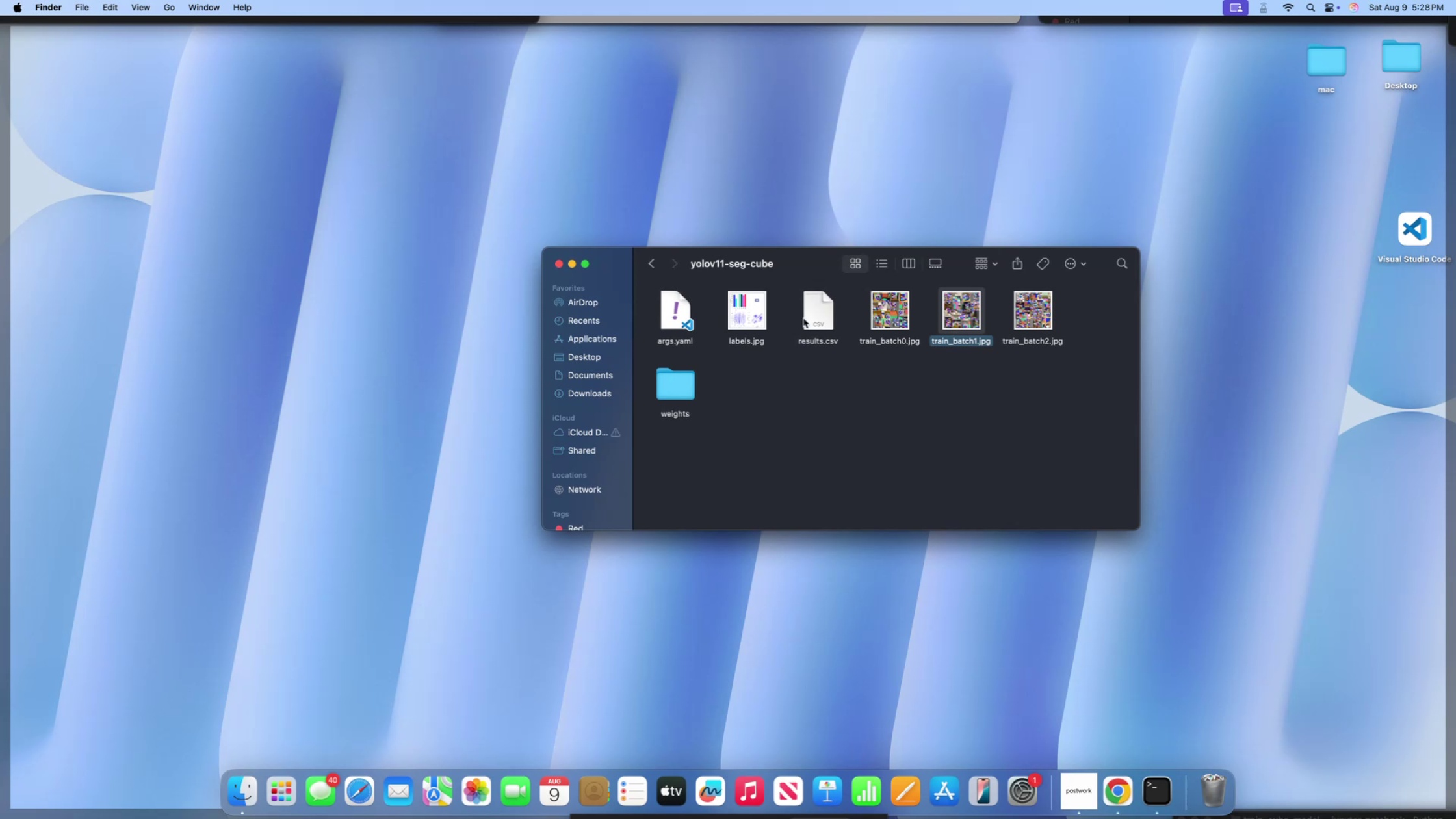 
left_click([827, 320])
 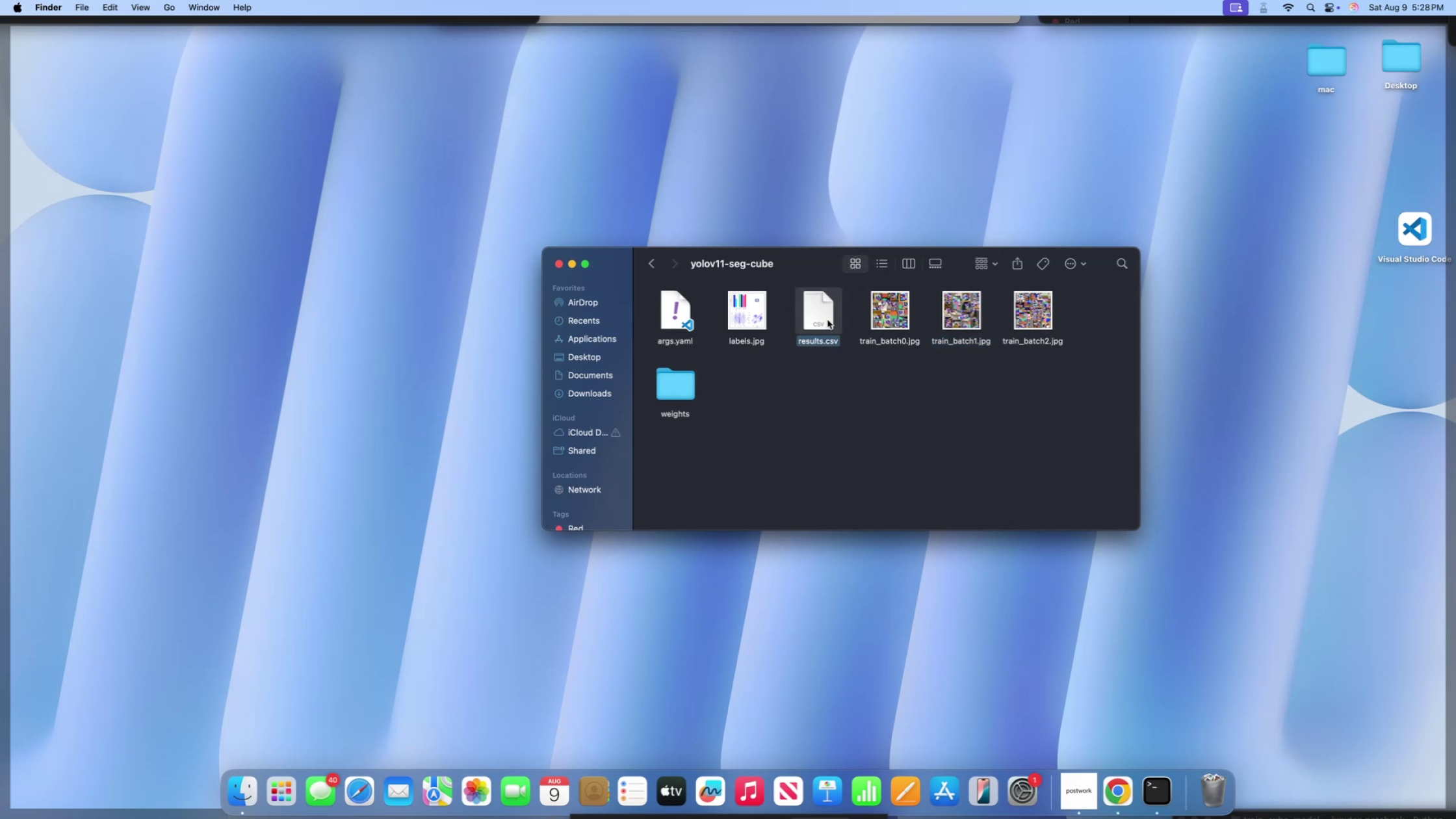 
key(Space)
 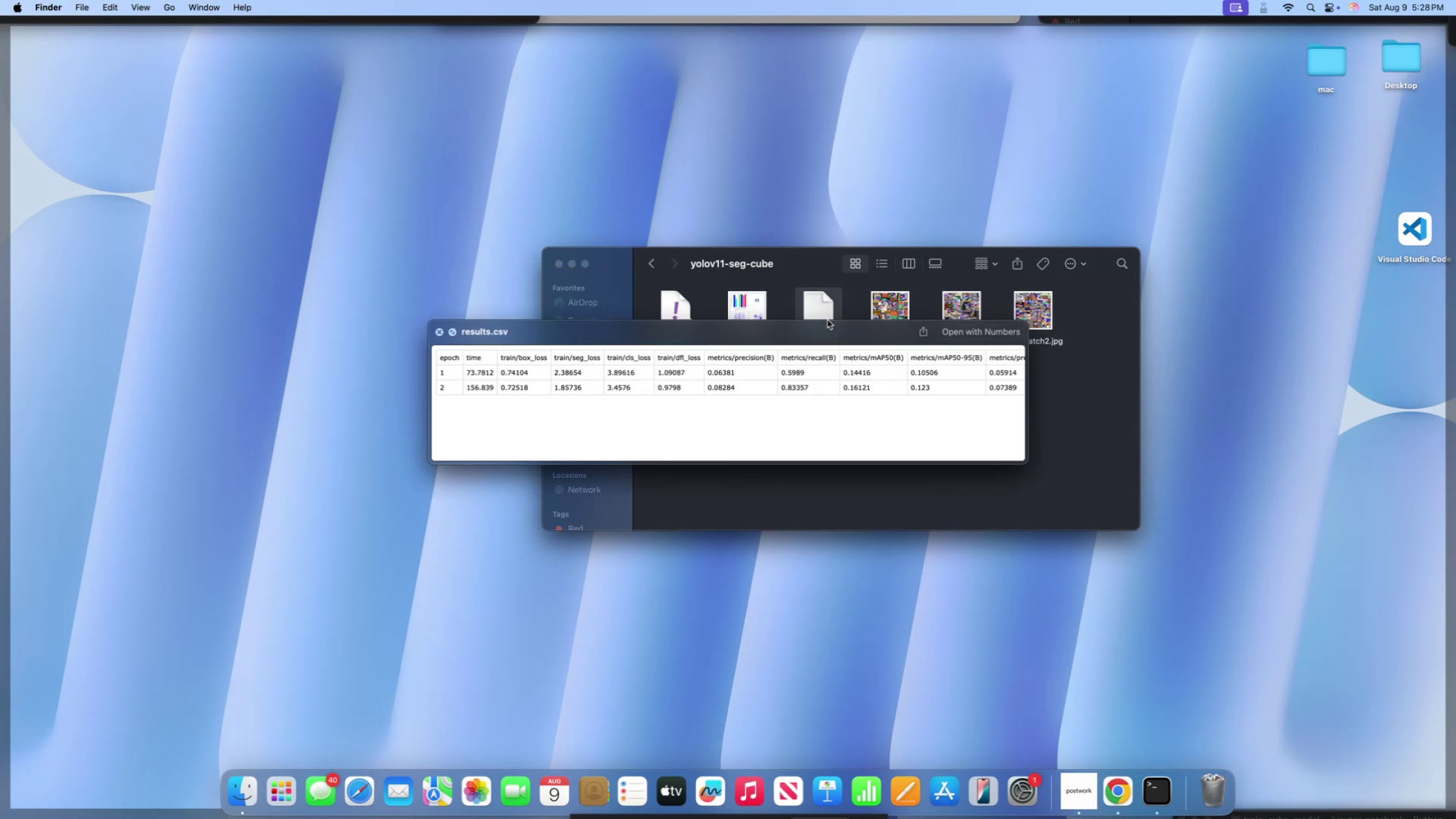 
scroll: coordinate [526, 357], scroll_direction: down, amount: 178.0
 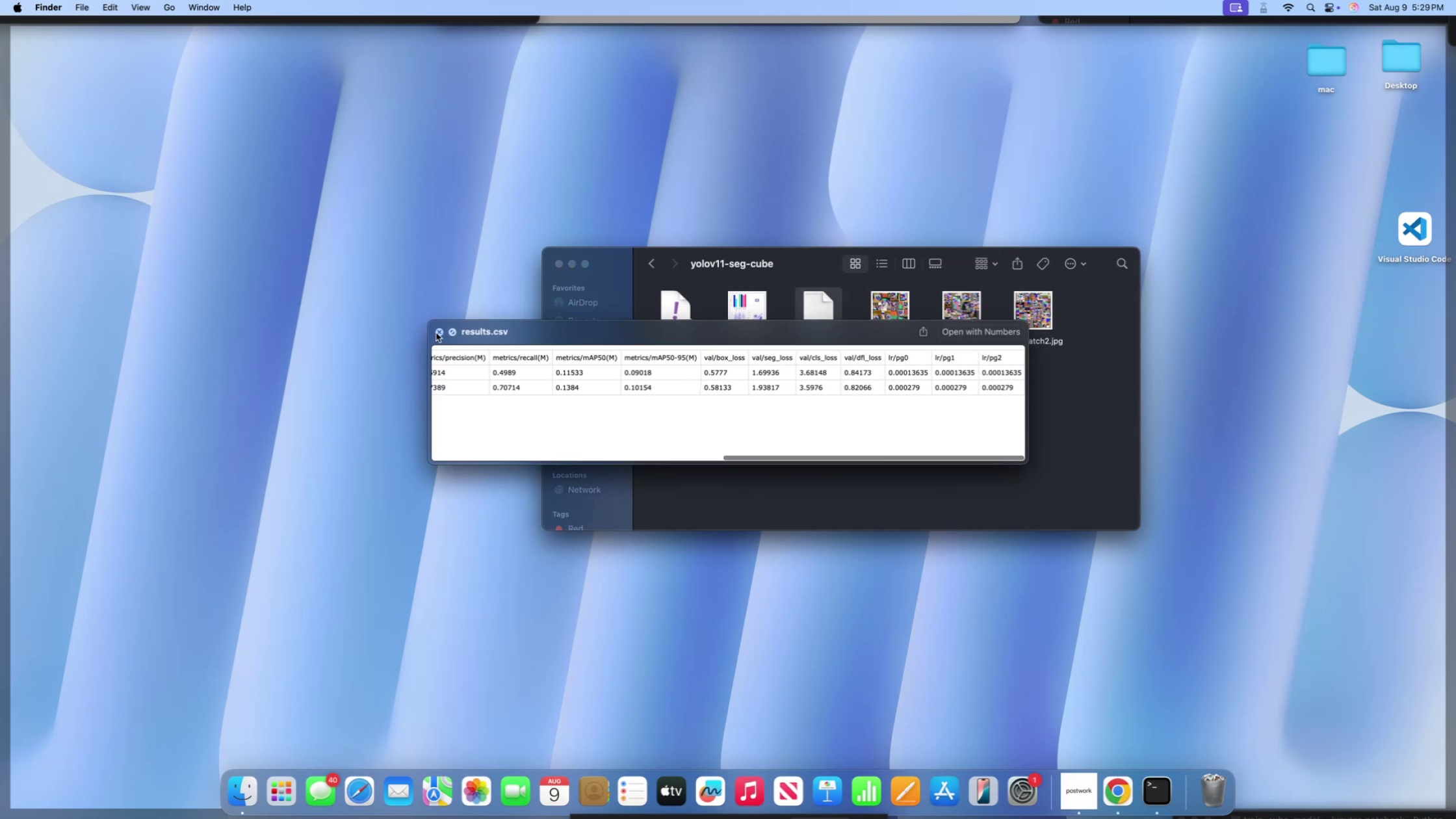 
left_click([436, 333])
 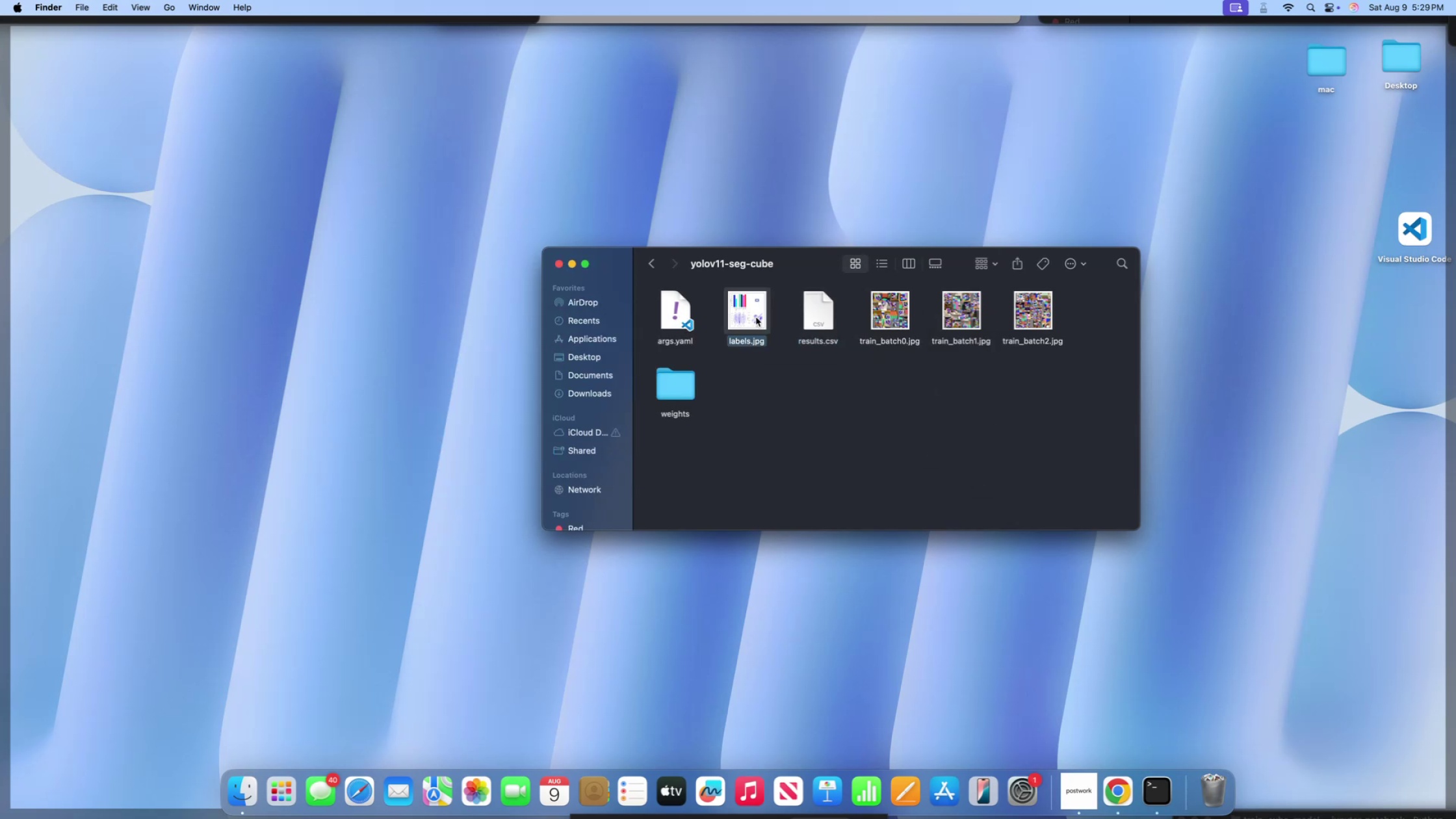 
key(Space)
 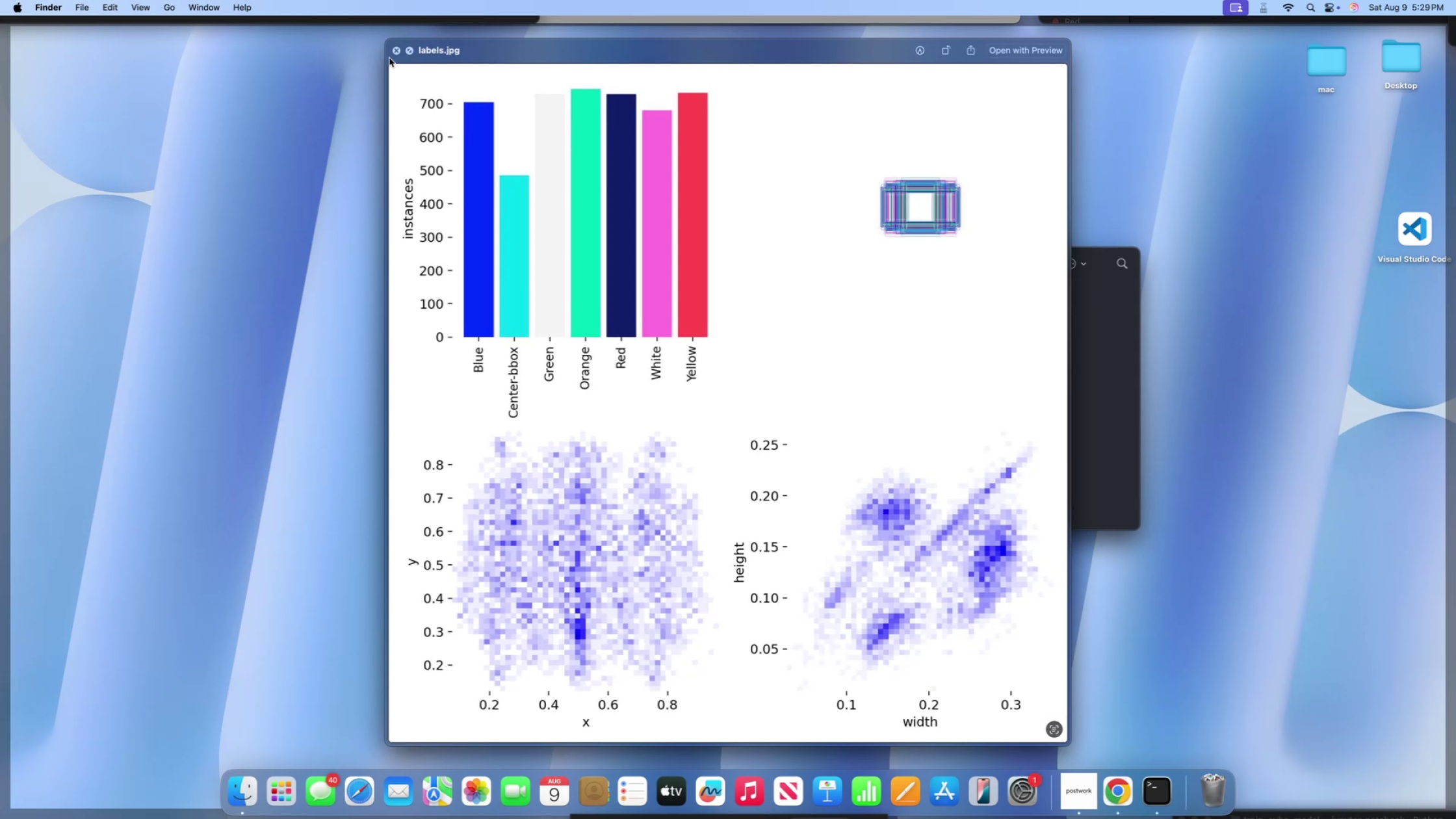 
left_click([396, 49])
 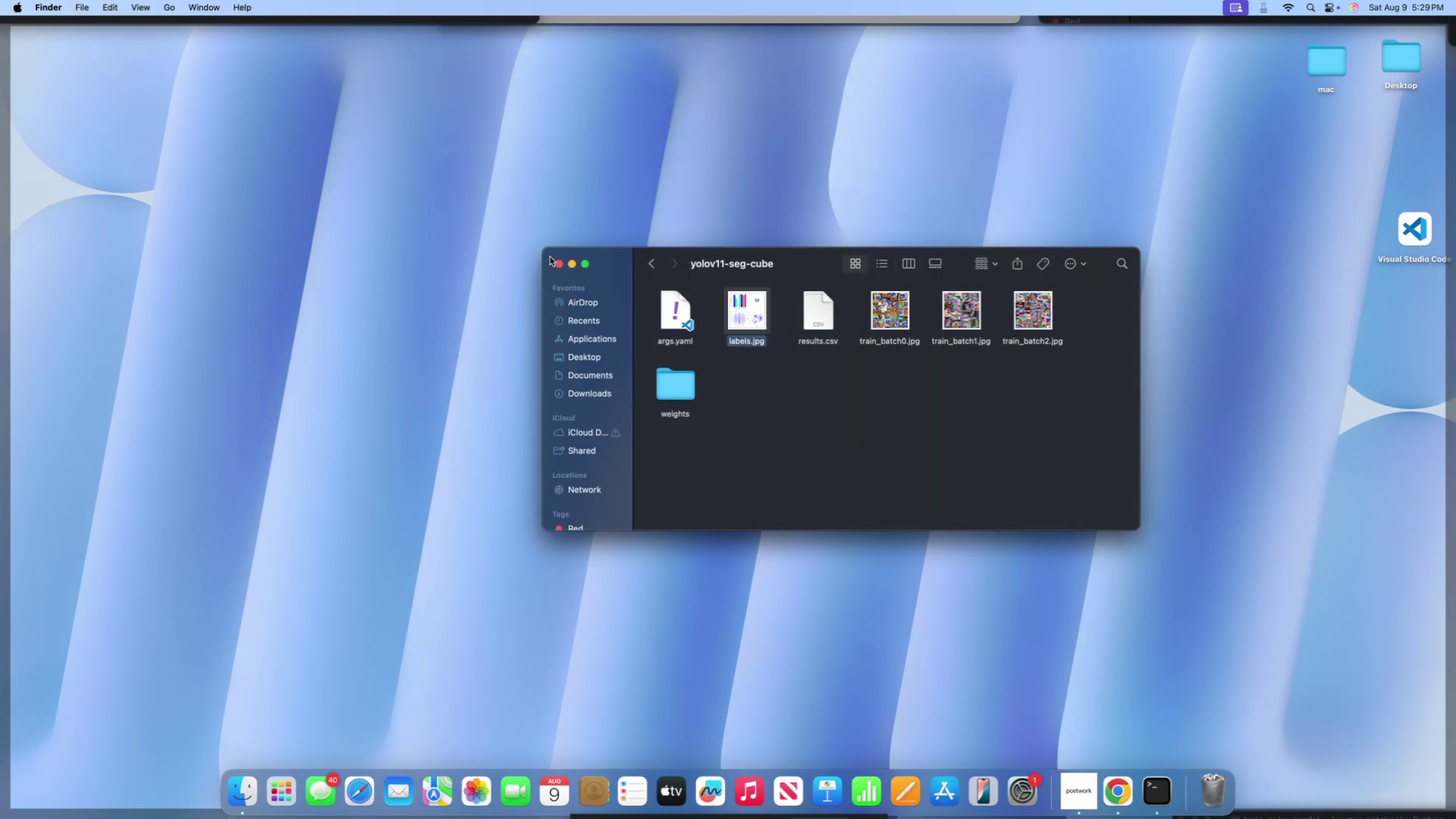 
left_click([554, 264])
 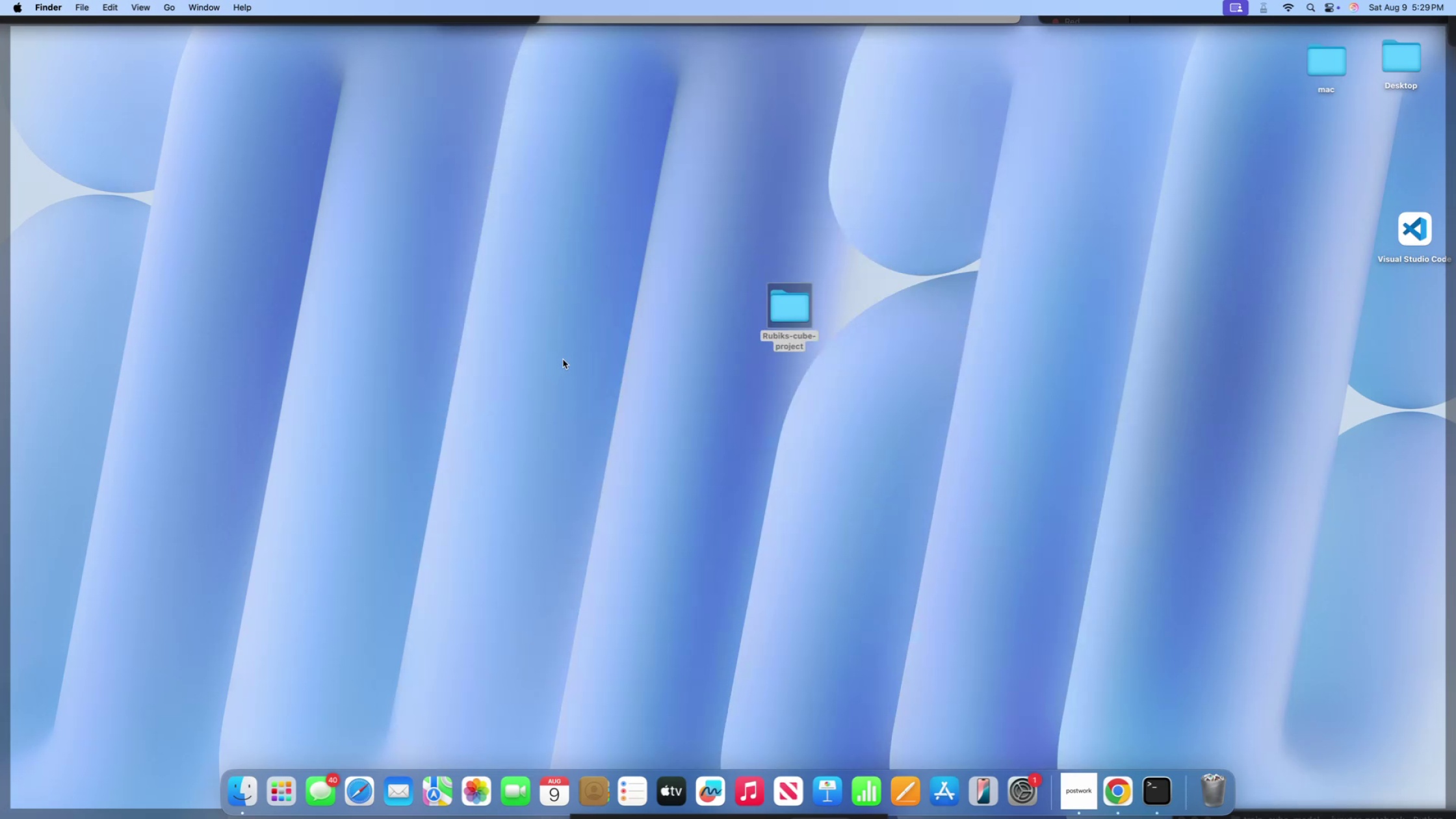 
left_click([564, 361])
 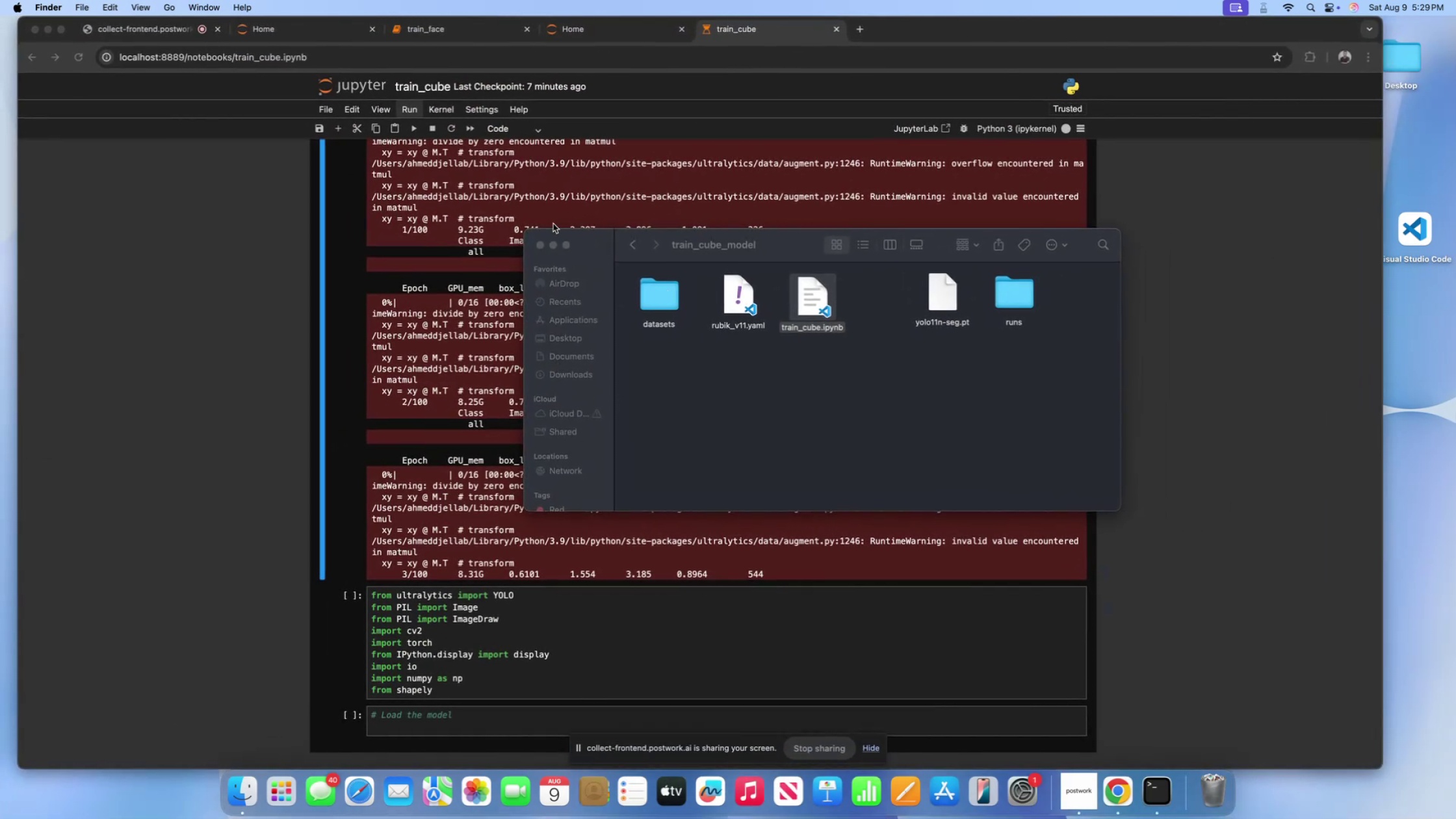 
left_click([539, 248])
 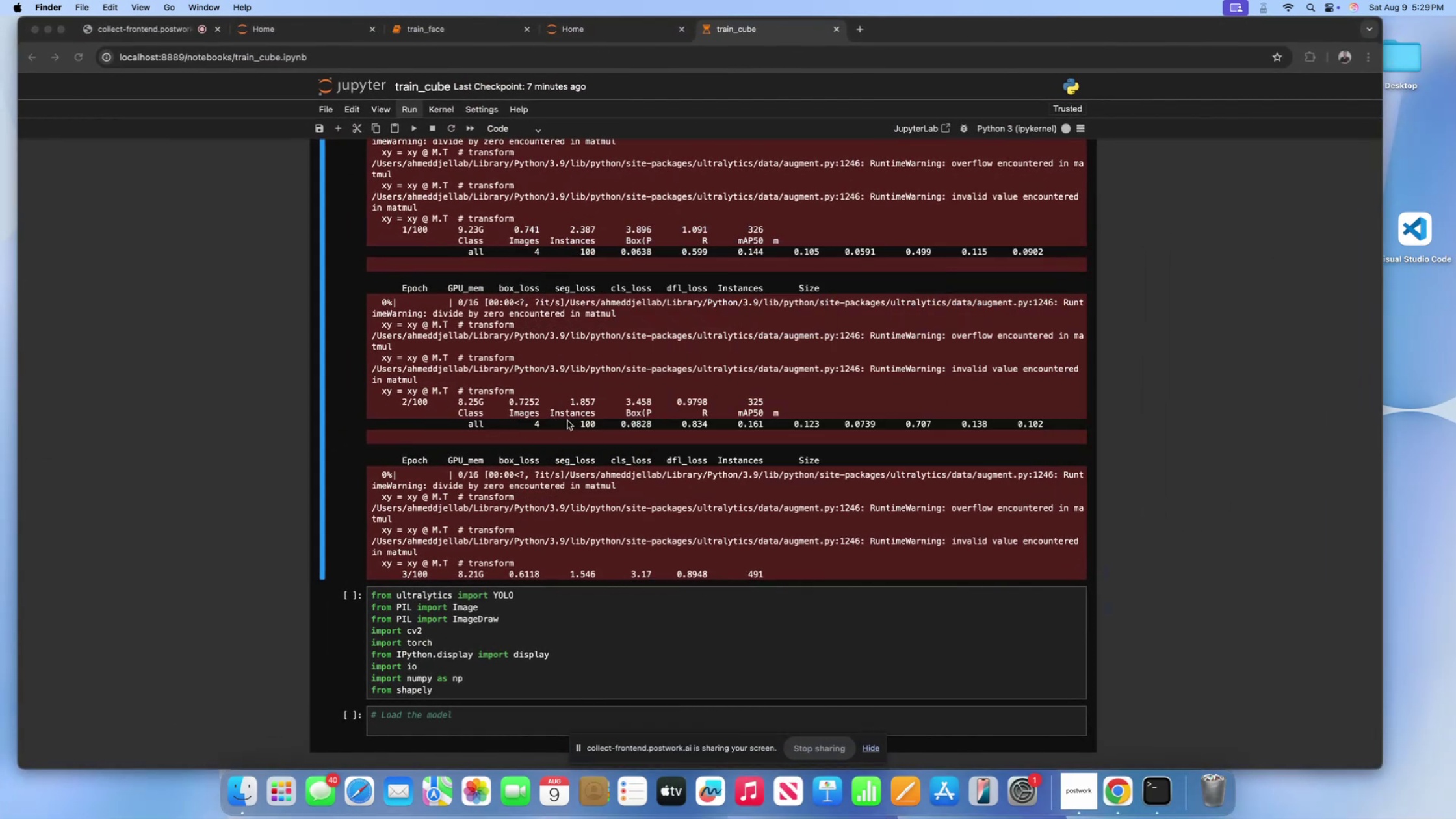 
scroll: coordinate [566, 421], scroll_direction: down, amount: 31.0
 